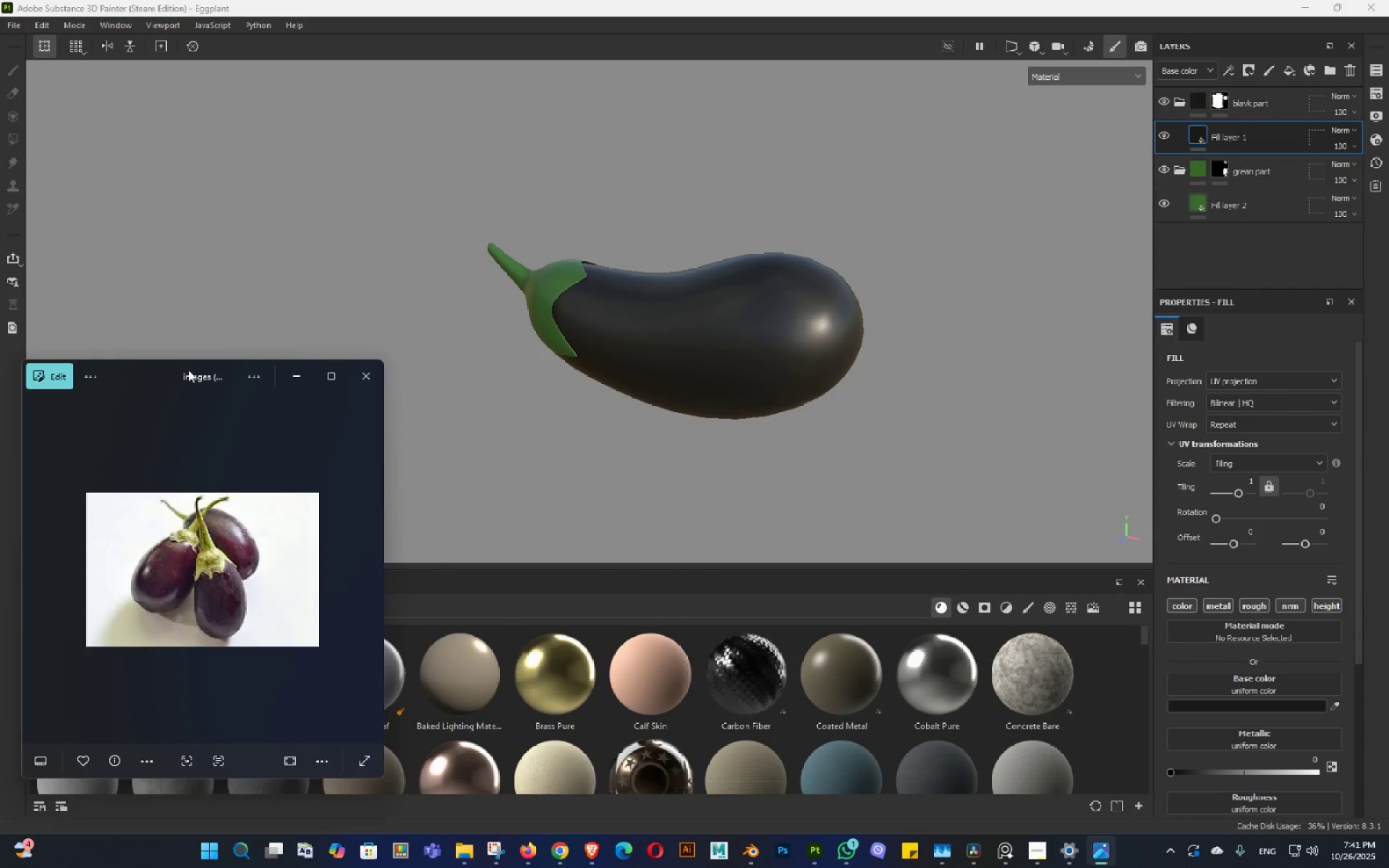 
left_click_drag(start_coordinate=[188, 370], to_coordinate=[197, 72])
 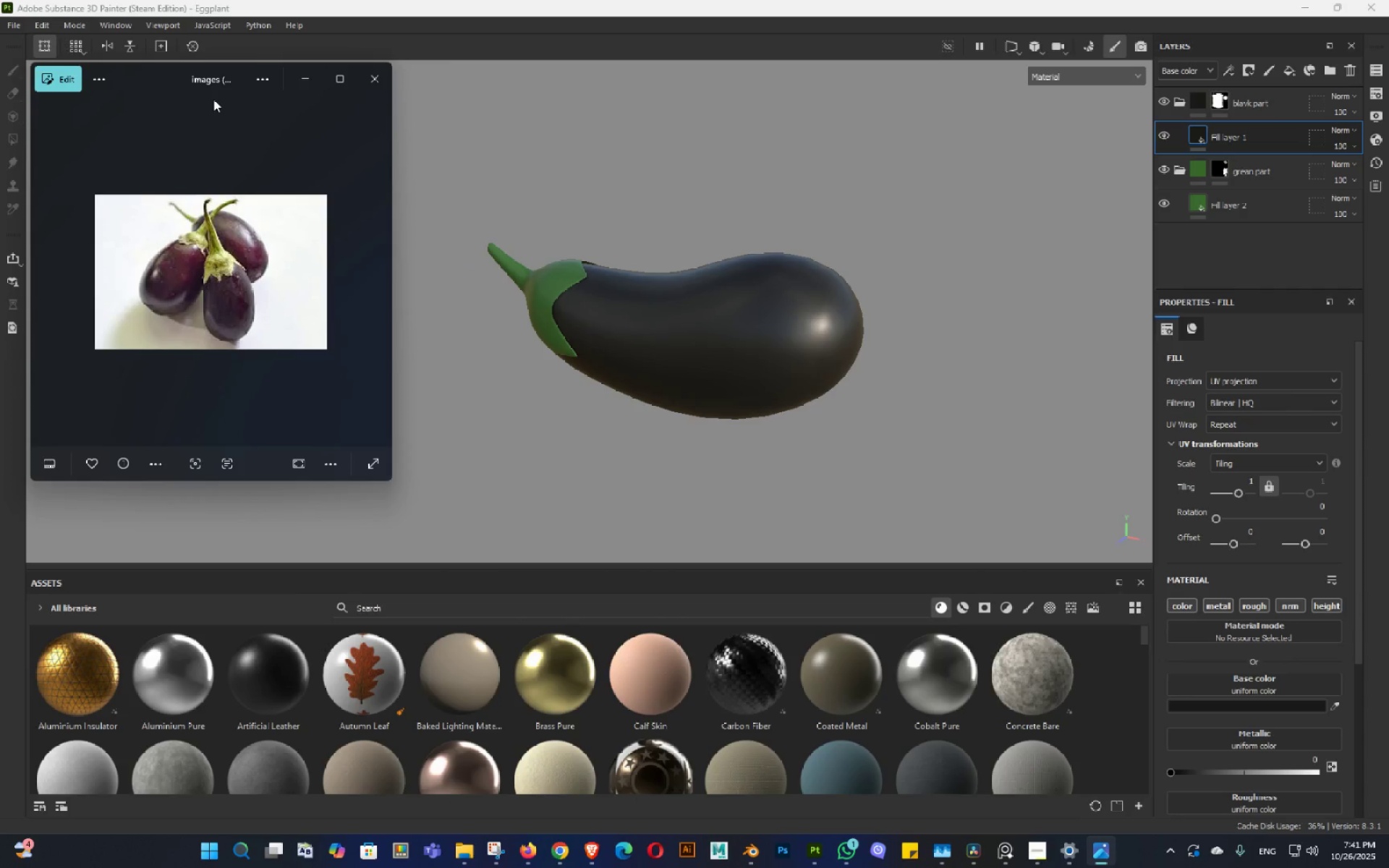 
left_click([213, 99])
 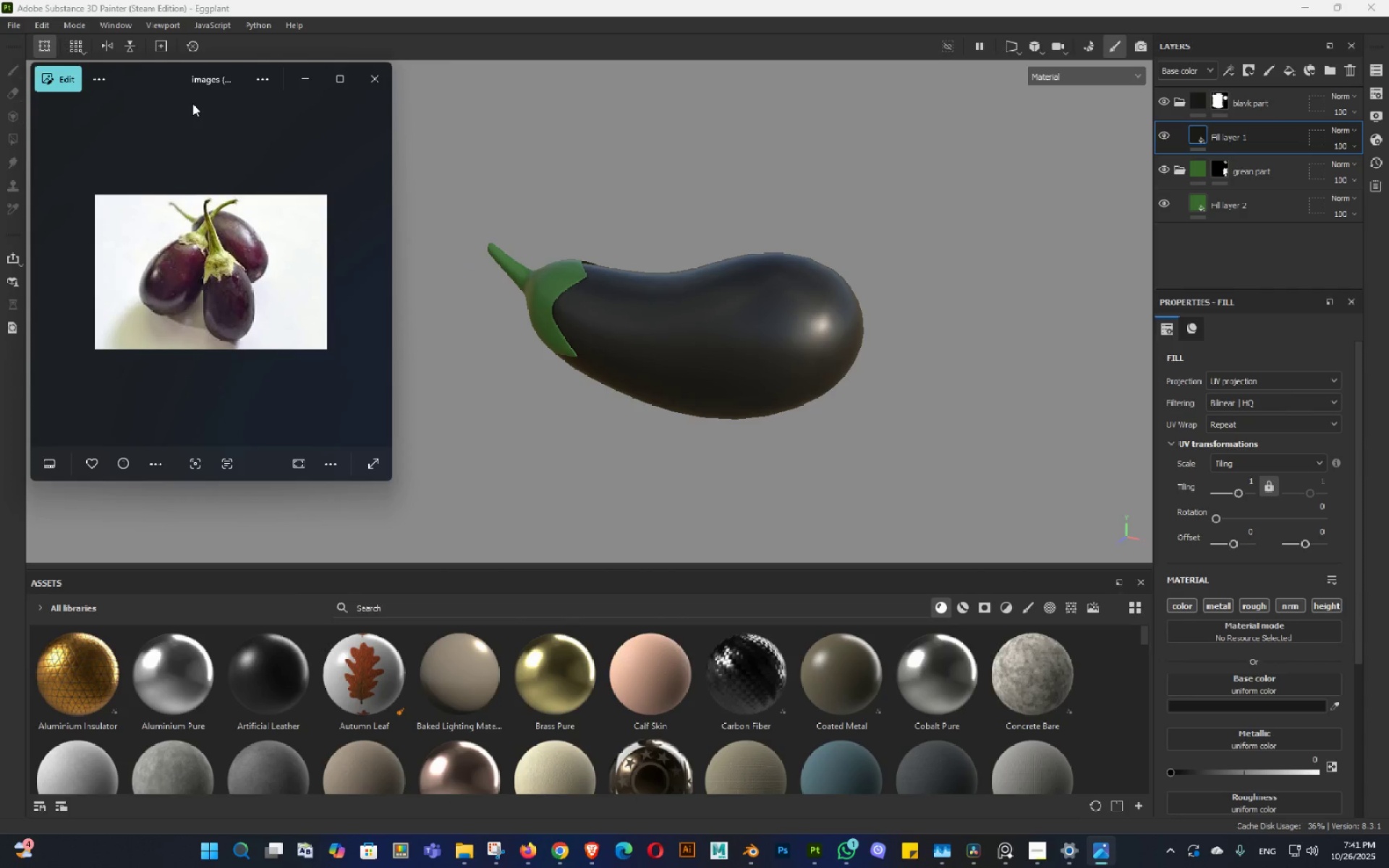 
key(Control+Meta+T)
 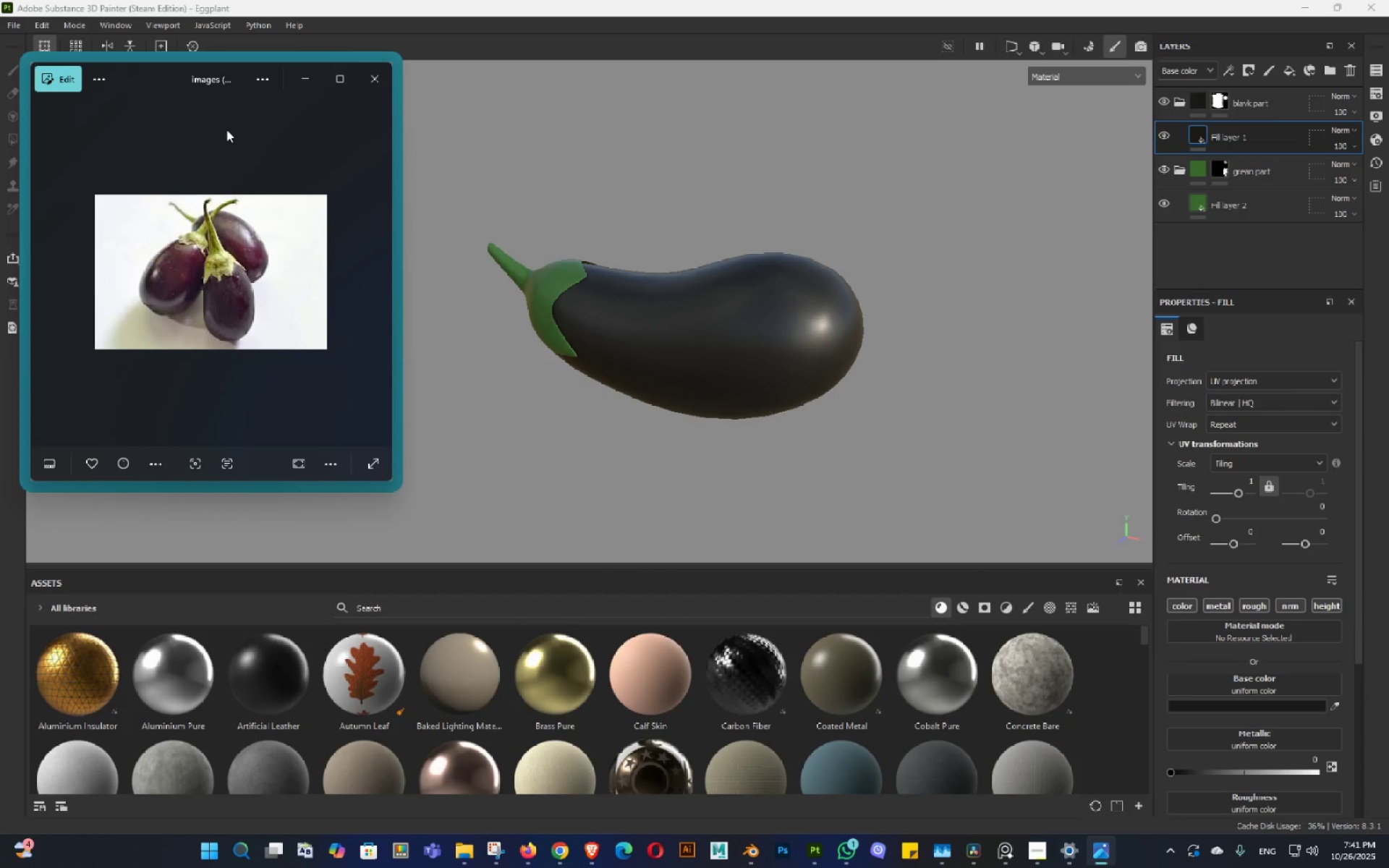 
key(Shift+ShiftLeft)
 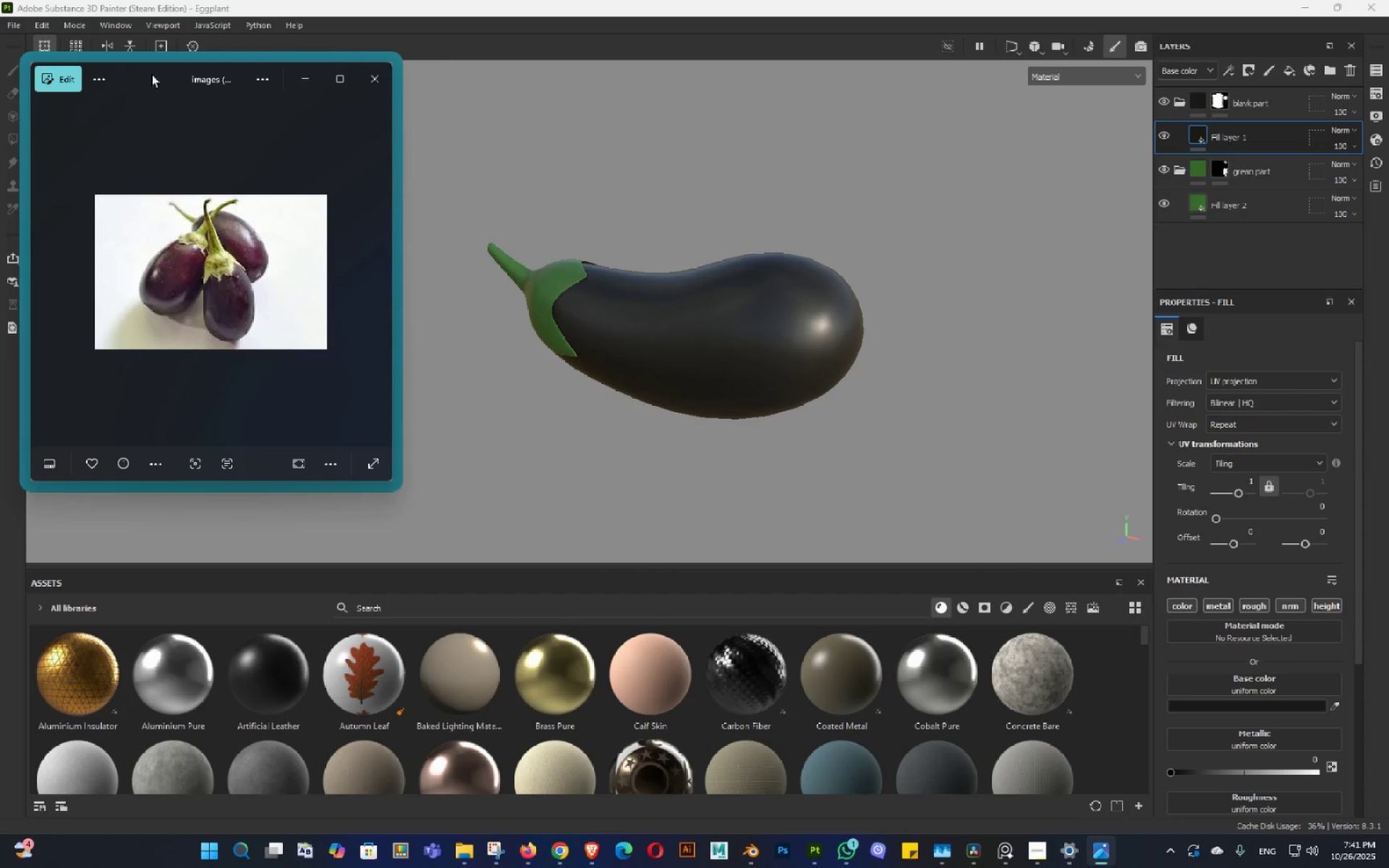 
left_click_drag(start_coordinate=[157, 69], to_coordinate=[166, 69])
 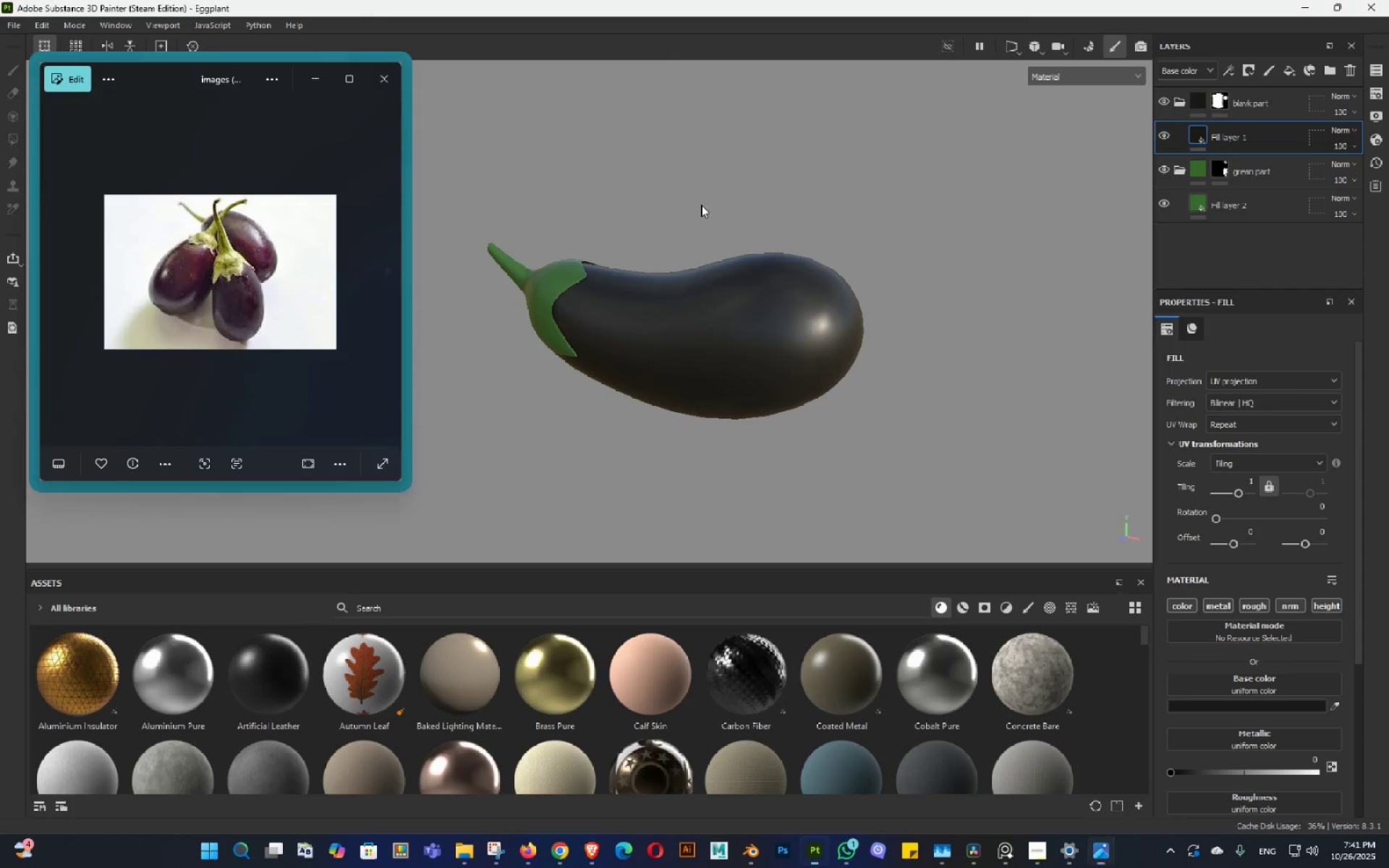 
left_click_drag(start_coordinate=[694, 208], to_coordinate=[701, 205])
 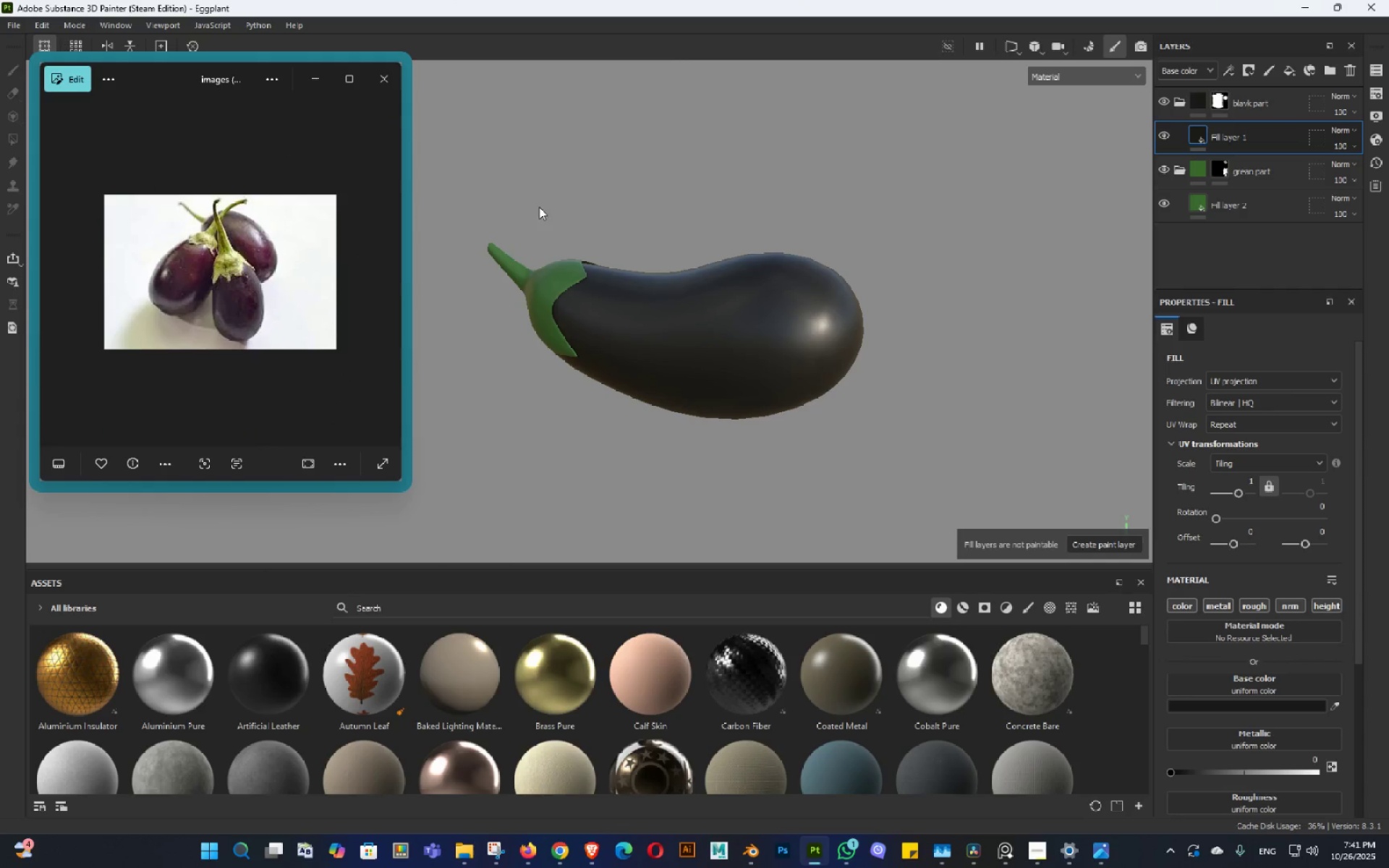 
hold_key(key=ShiftLeft, duration=0.31)
 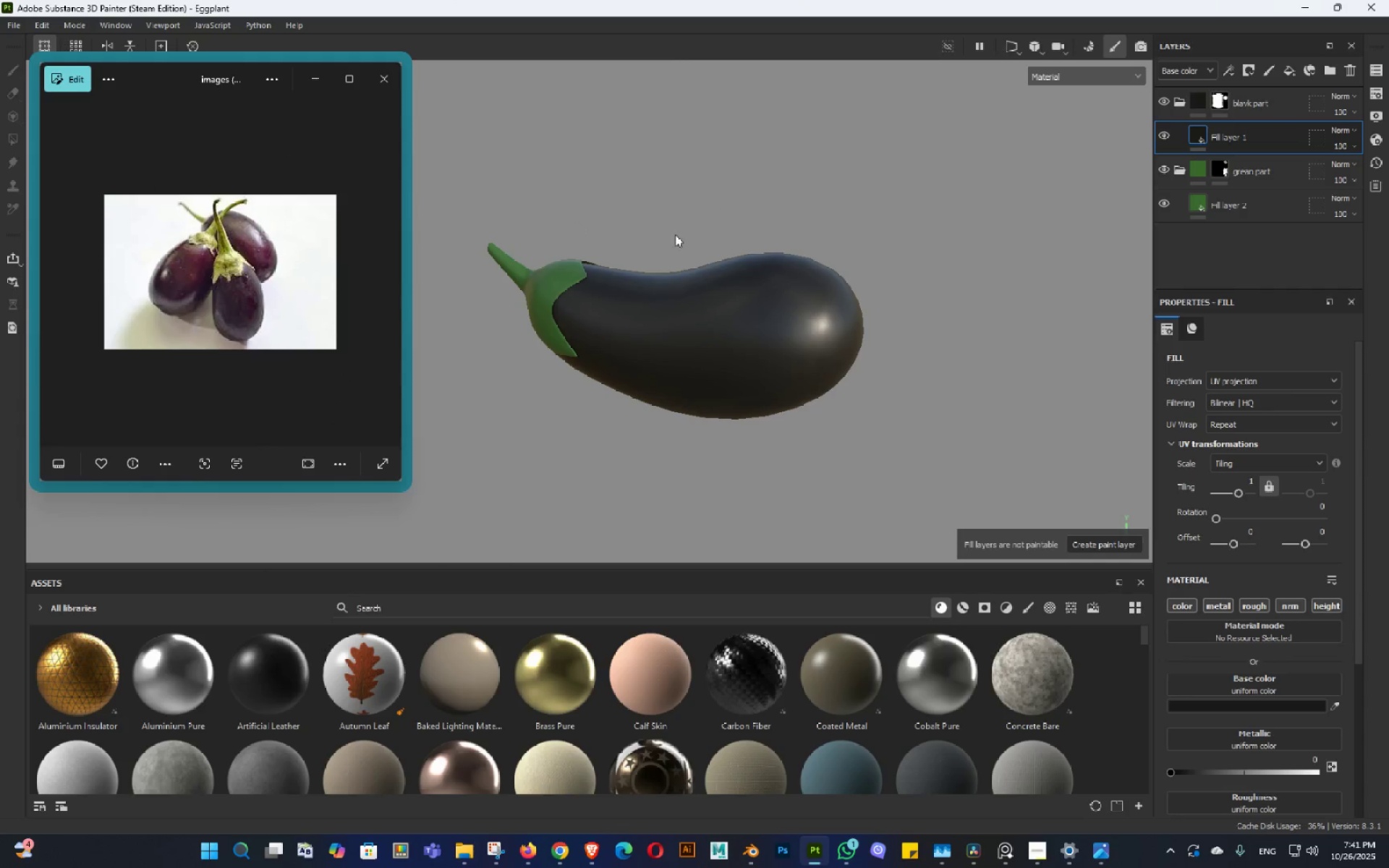 
hold_key(key=AltLeft, duration=1.02)
left_click_drag(start_coordinate=[698, 251], to_coordinate=[781, 302])
 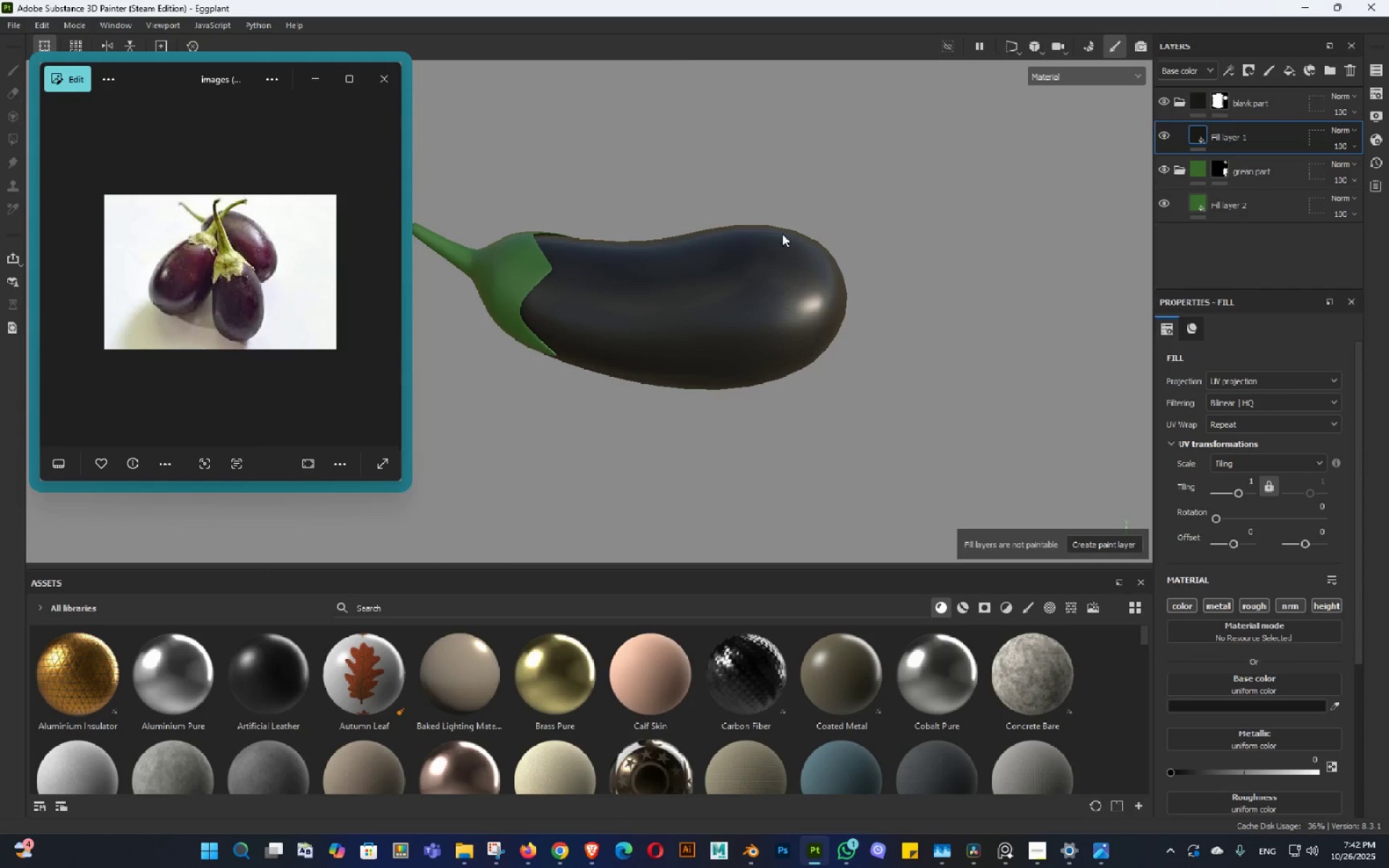 
left_click_drag(start_coordinate=[773, 232], to_coordinate=[663, 211])
 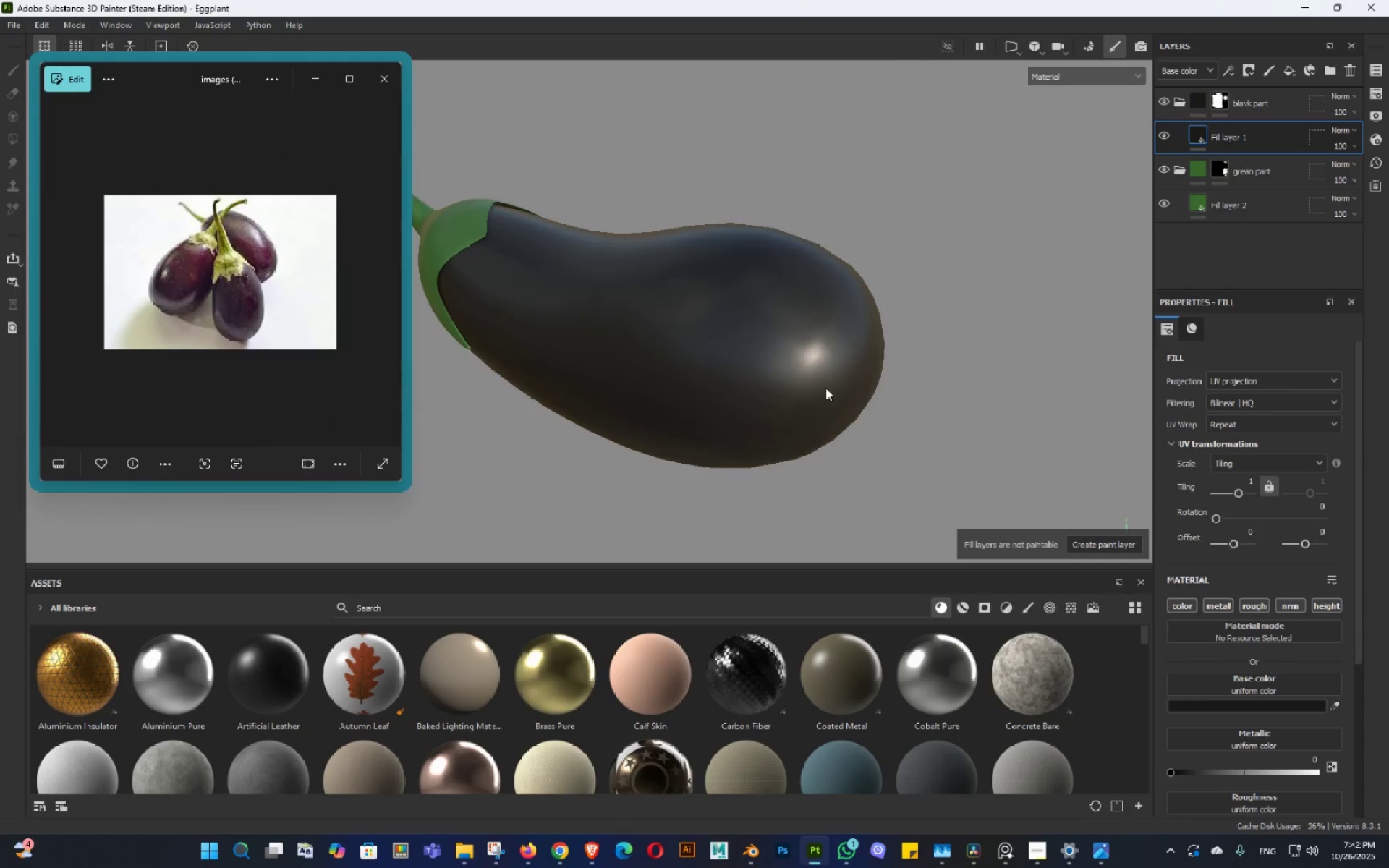 
left_click_drag(start_coordinate=[819, 385], to_coordinate=[777, 375])
 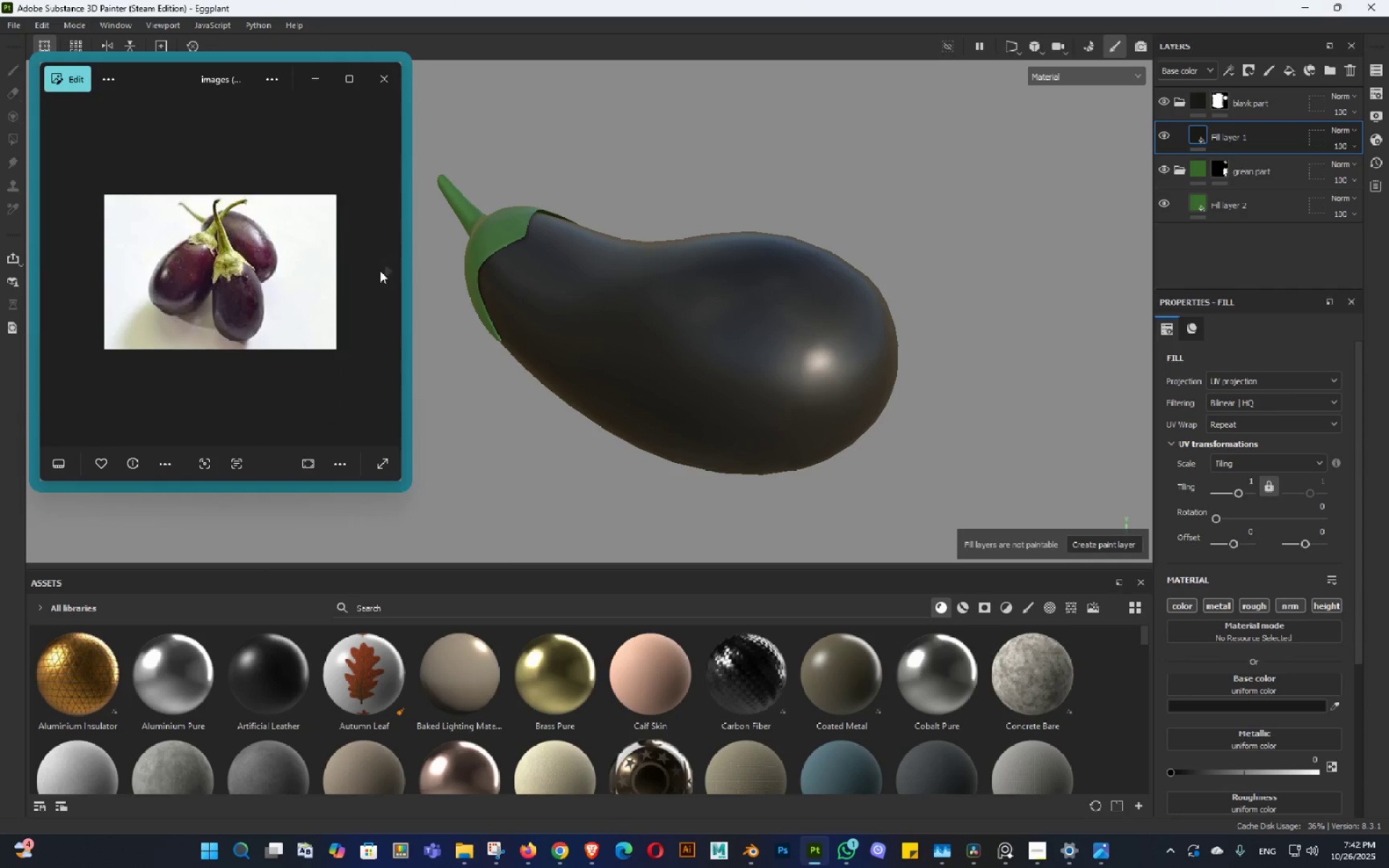 
double_click([380, 271])
 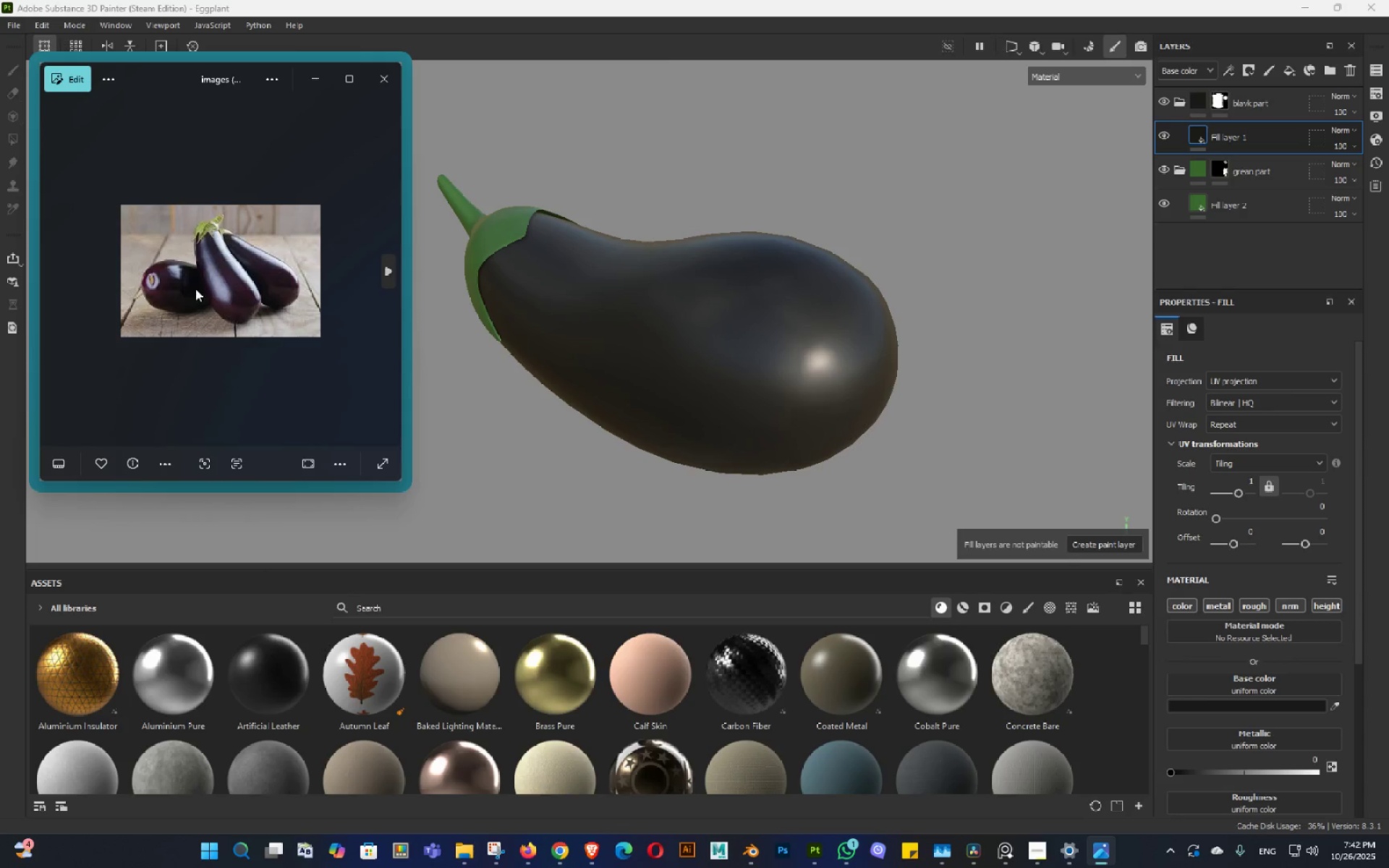 
scroll: coordinate [270, 332], scroll_direction: up, amount: 9.0
 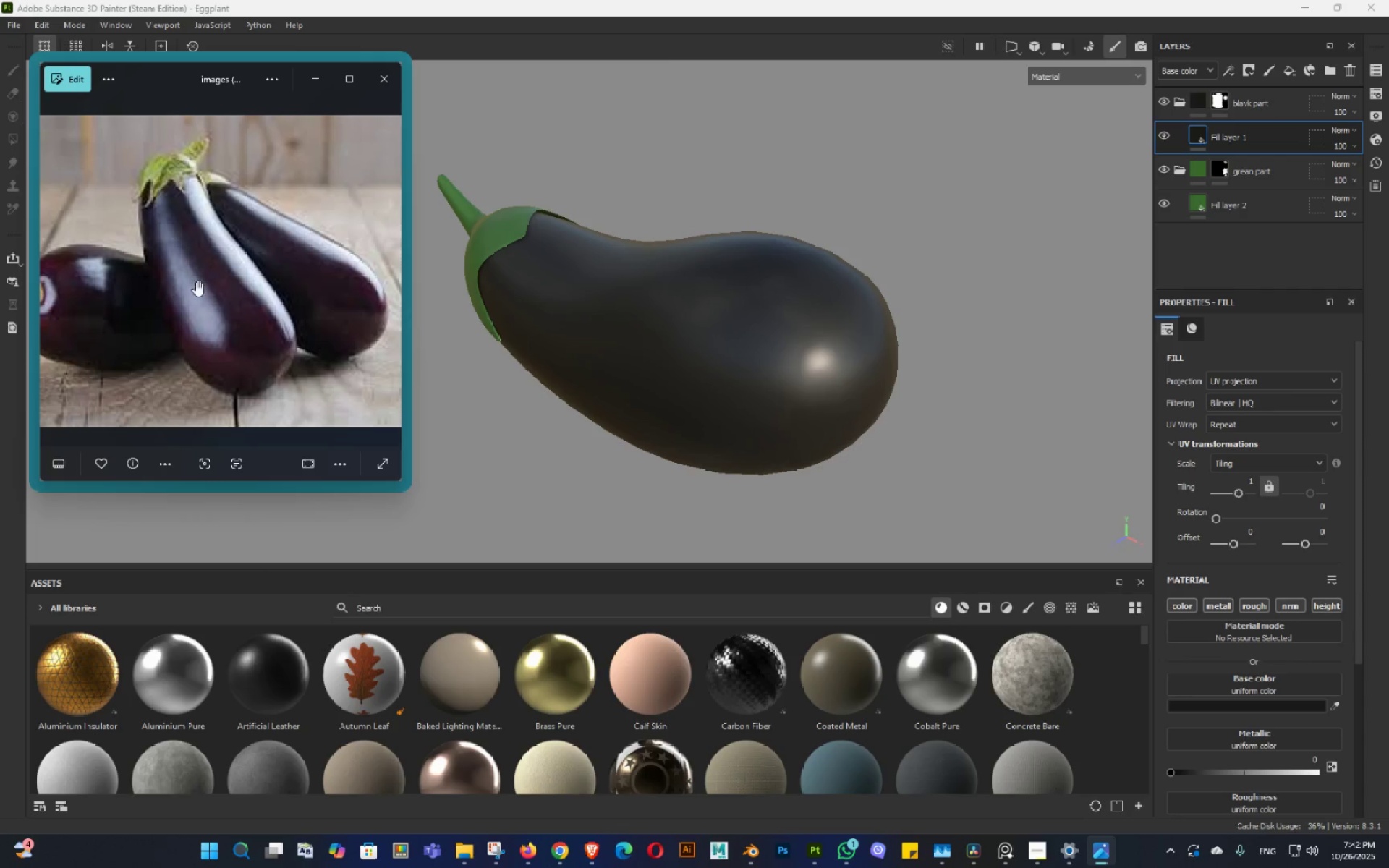 
left_click_drag(start_coordinate=[192, 285], to_coordinate=[224, 268])
 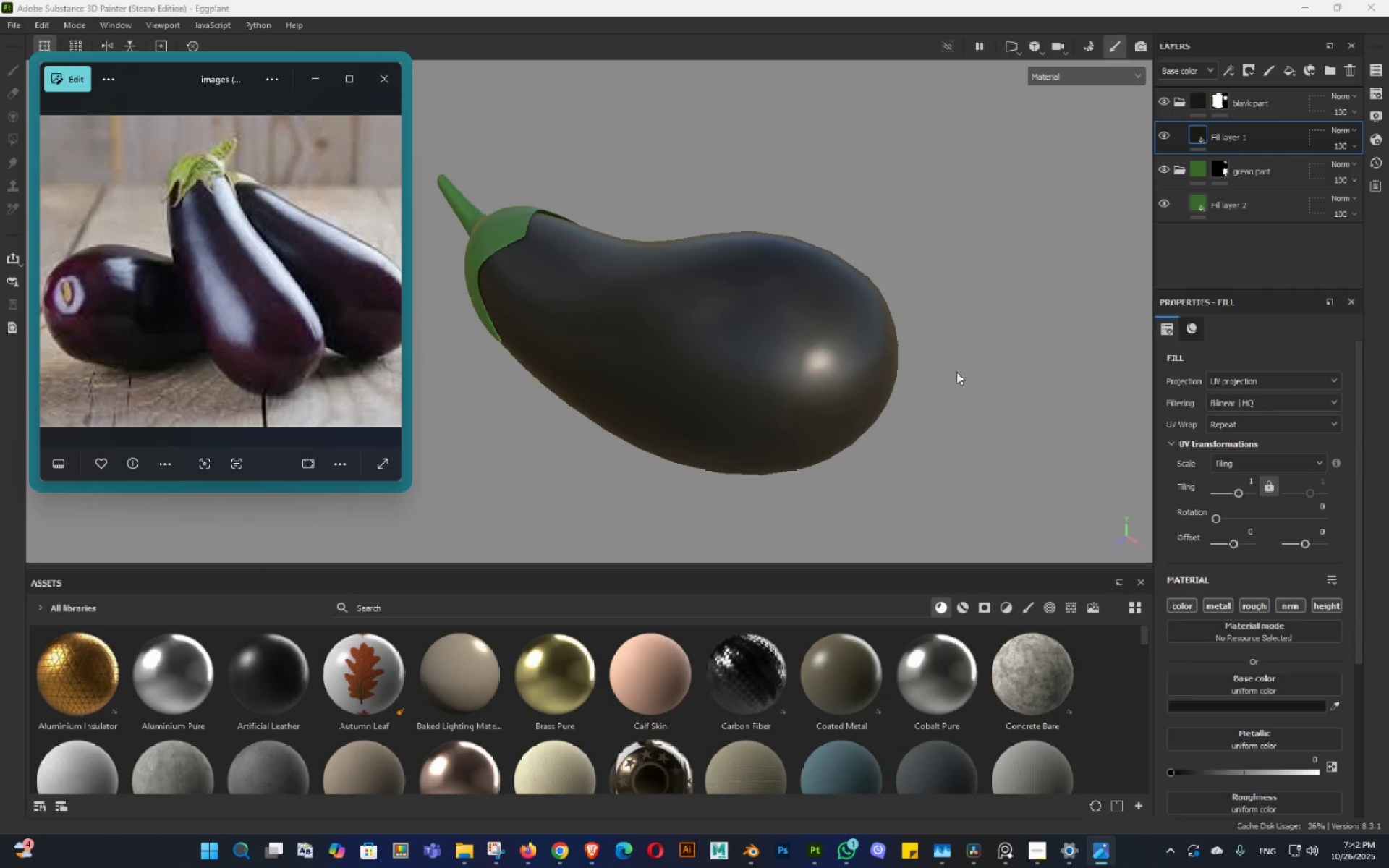 
hold_key(key=AltLeft, duration=1.35)
left_click_drag(start_coordinate=[931, 372], to_coordinate=[902, 381])
 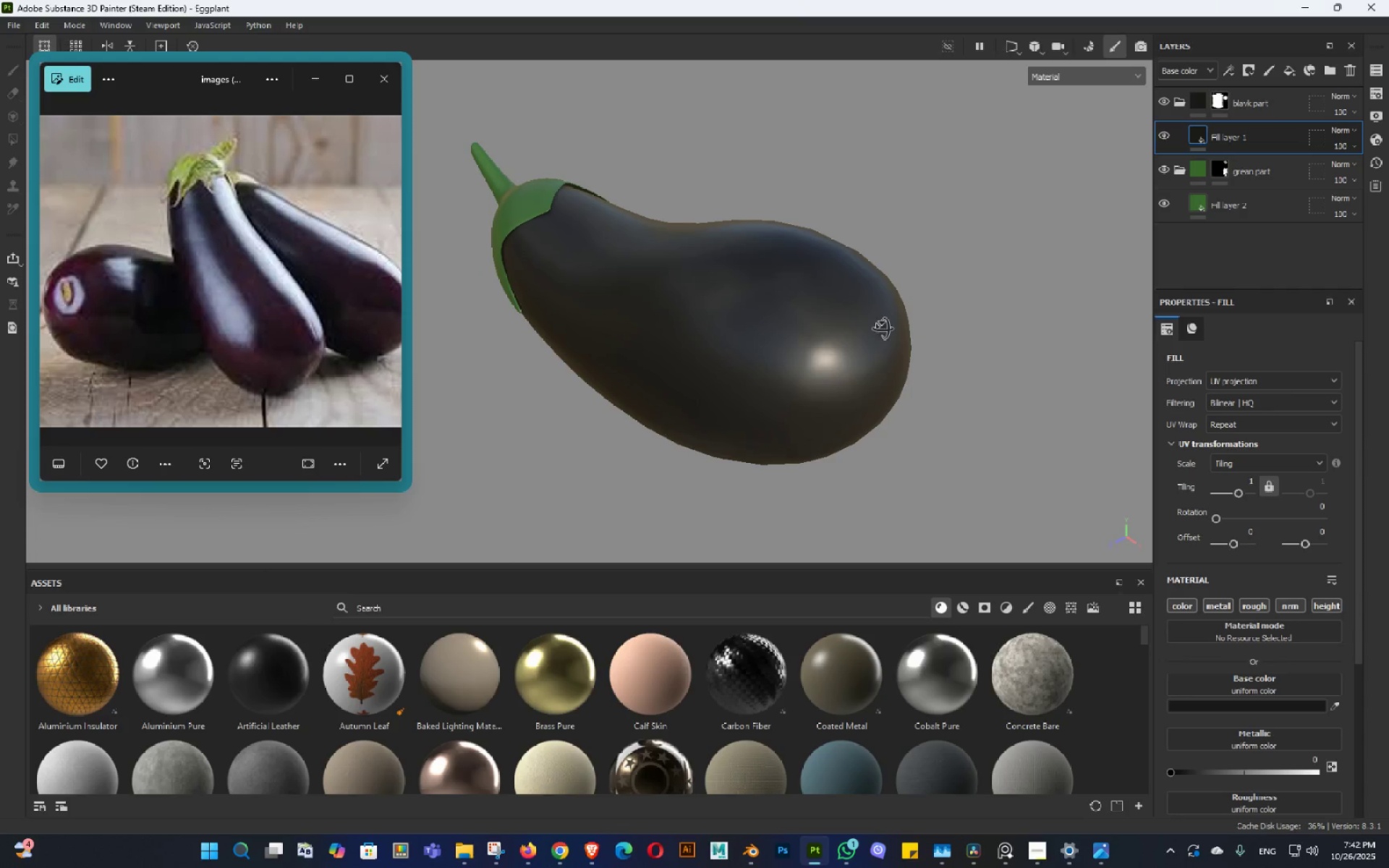 
left_click_drag(start_coordinate=[883, 328], to_coordinate=[896, 329])
 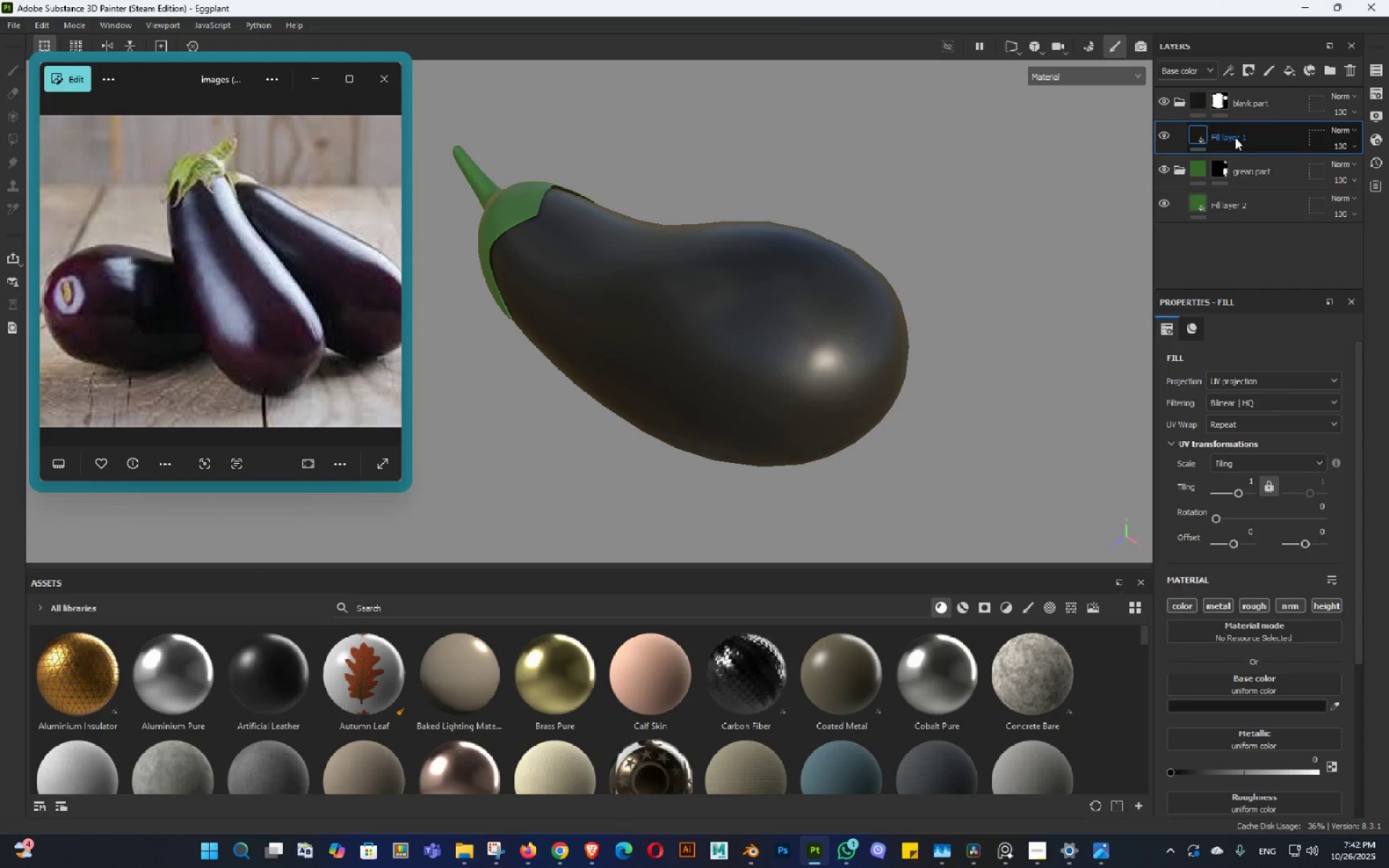 
left_click([1235, 137])
 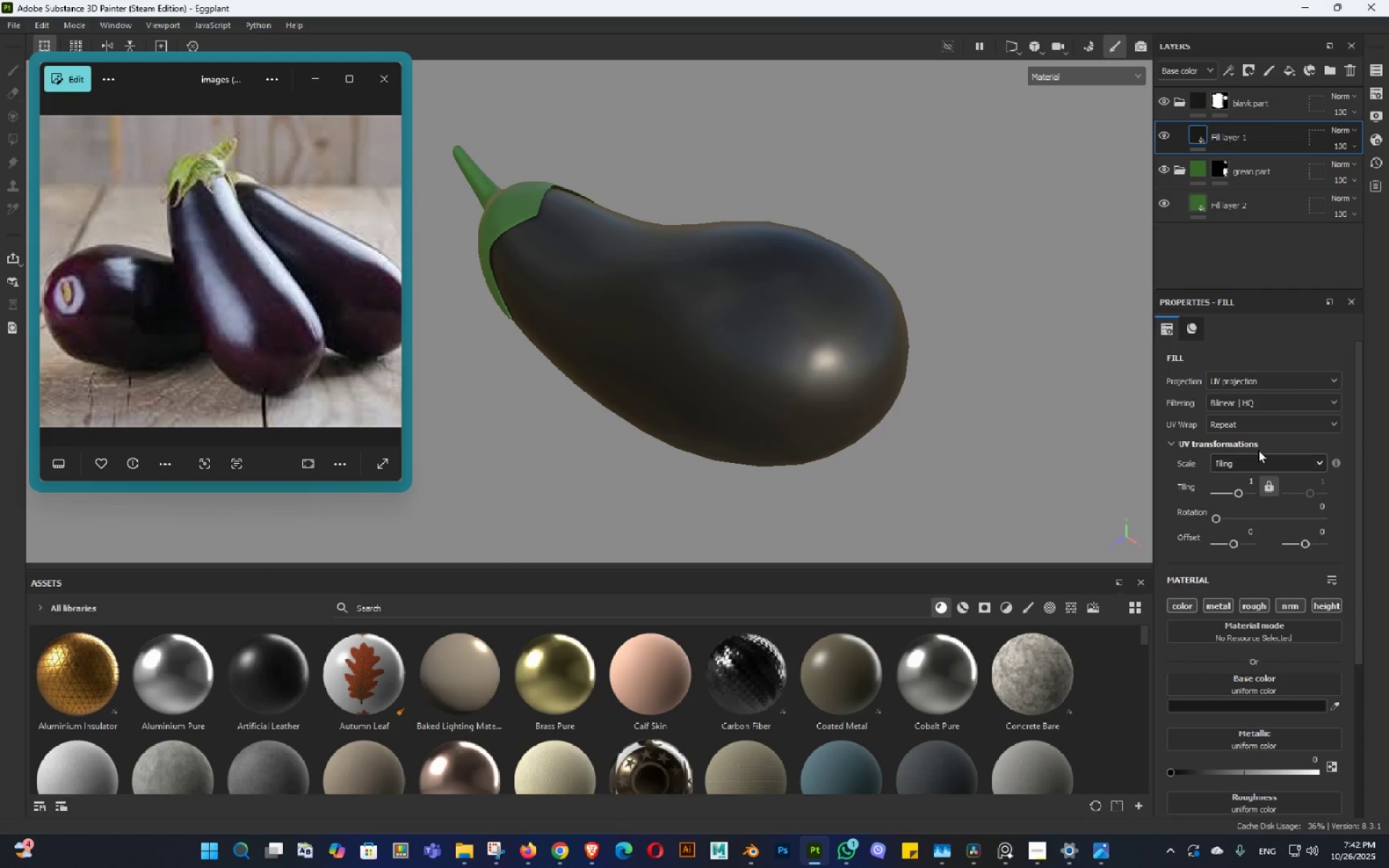 
hold_key(key=AltLeft, duration=0.89)
left_click([1223, 598])
 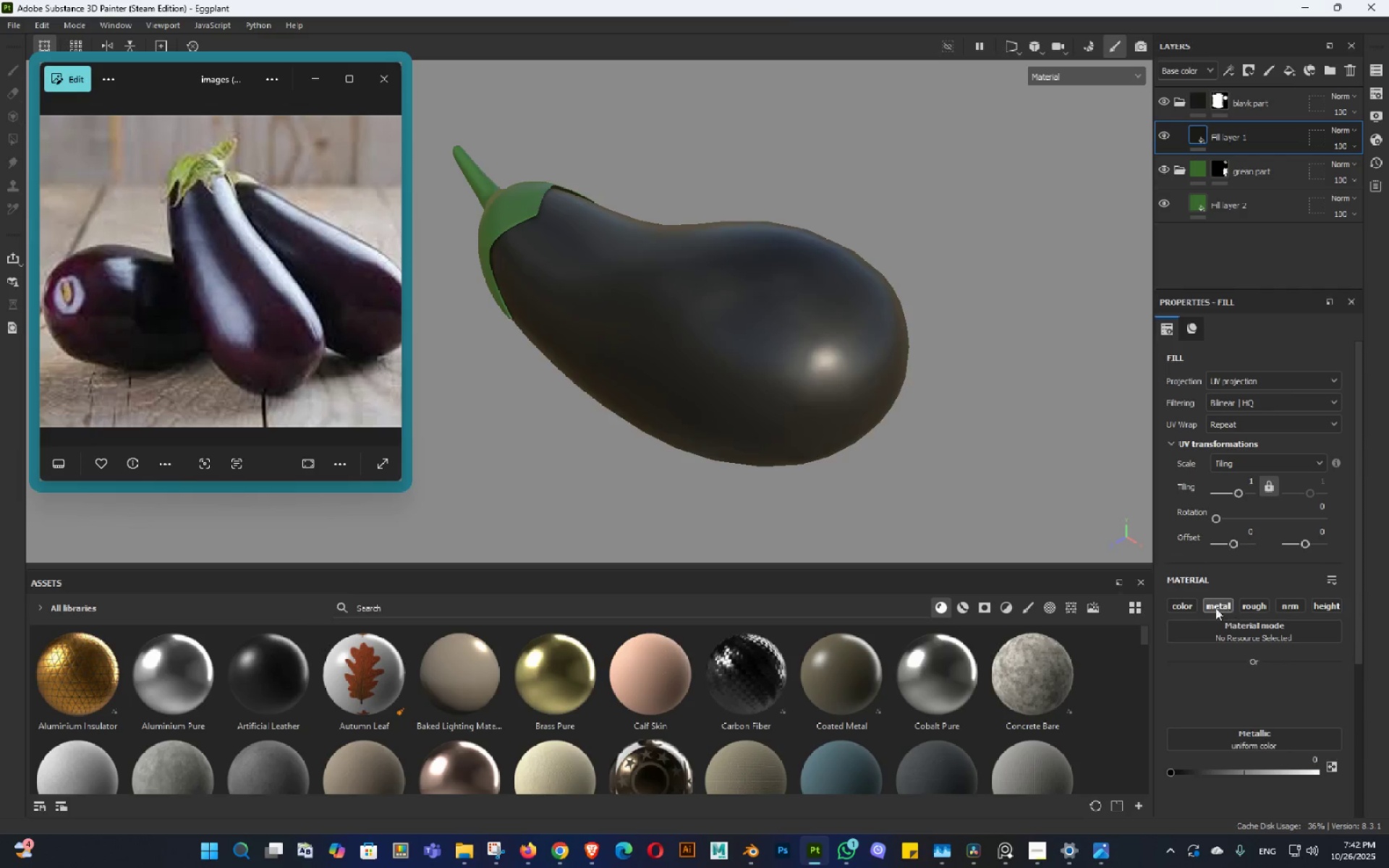 
key(Alt+AltLeft)
 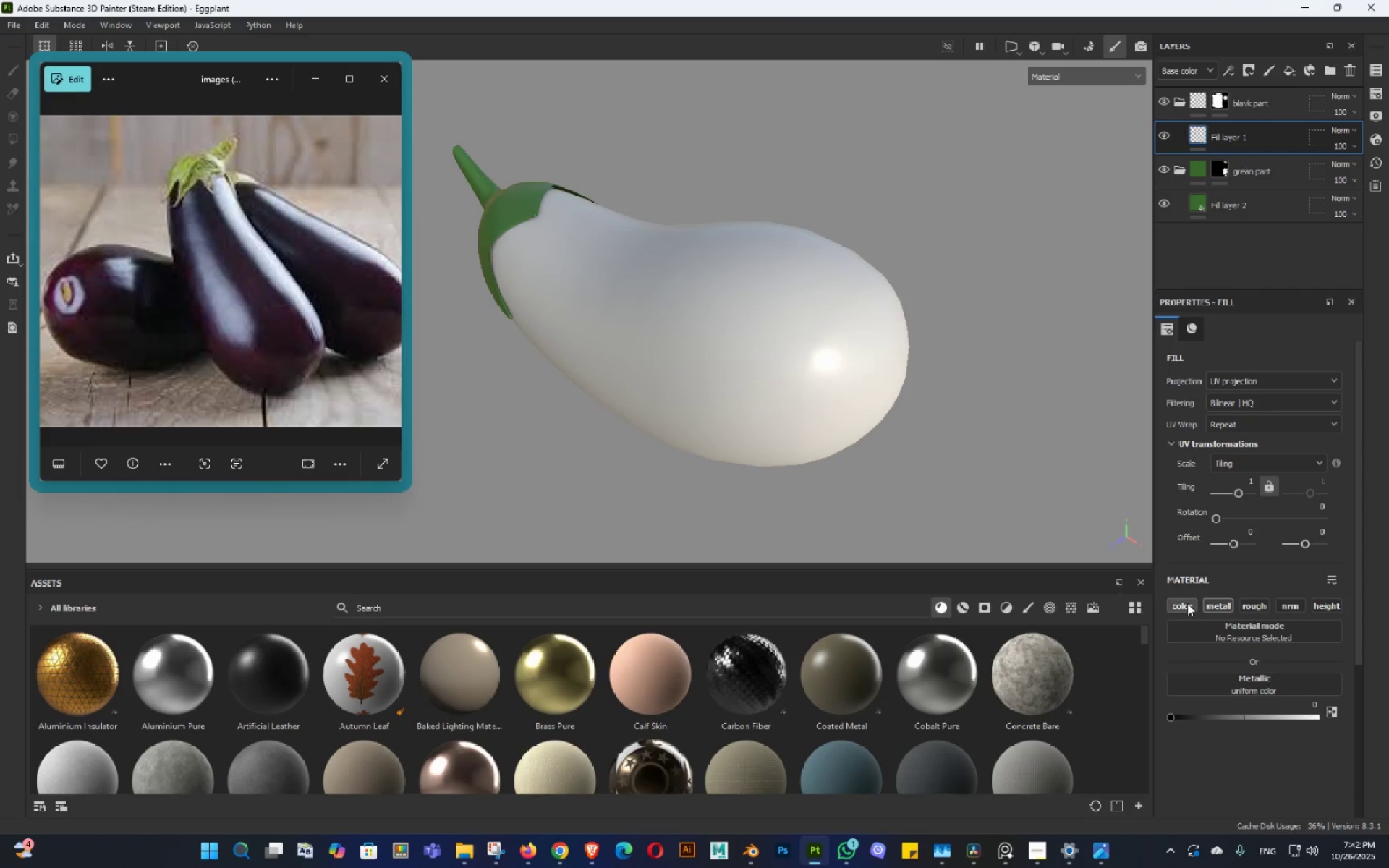 
hold_key(key=AltLeft, duration=0.34)
left_click([1187, 603])
 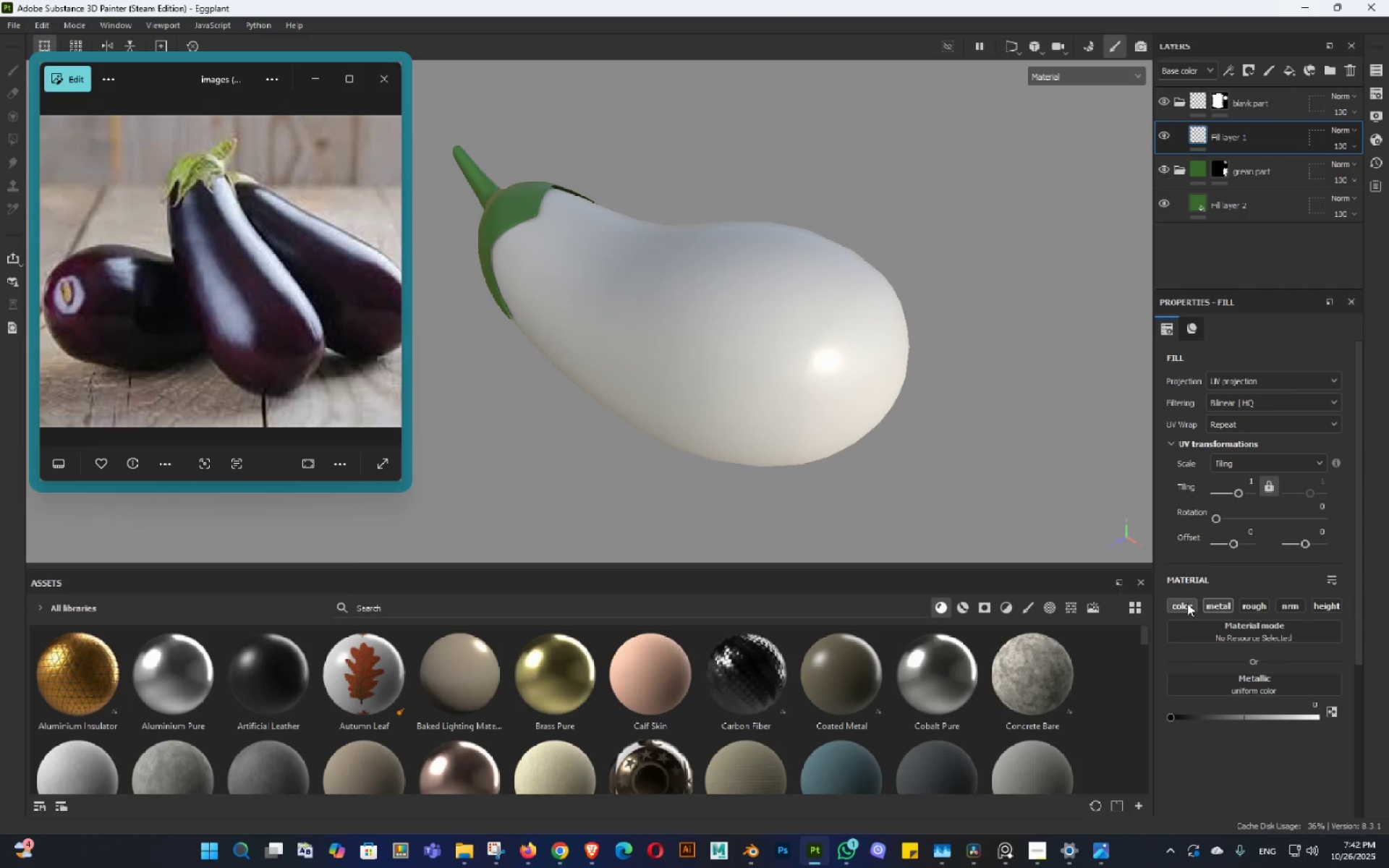 
left_click([1261, 603])
 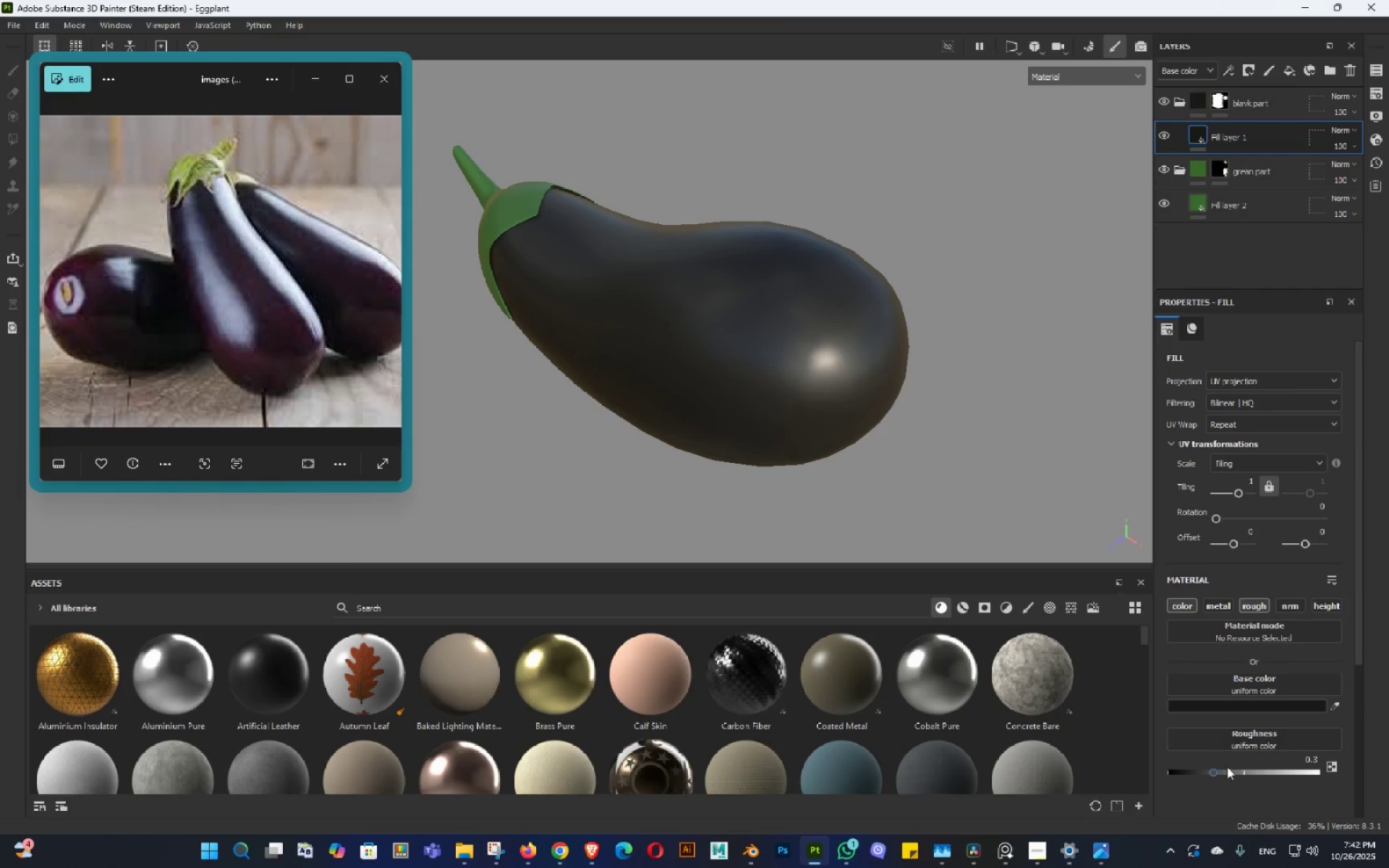 
left_click_drag(start_coordinate=[1212, 768], to_coordinate=[1221, 791])
 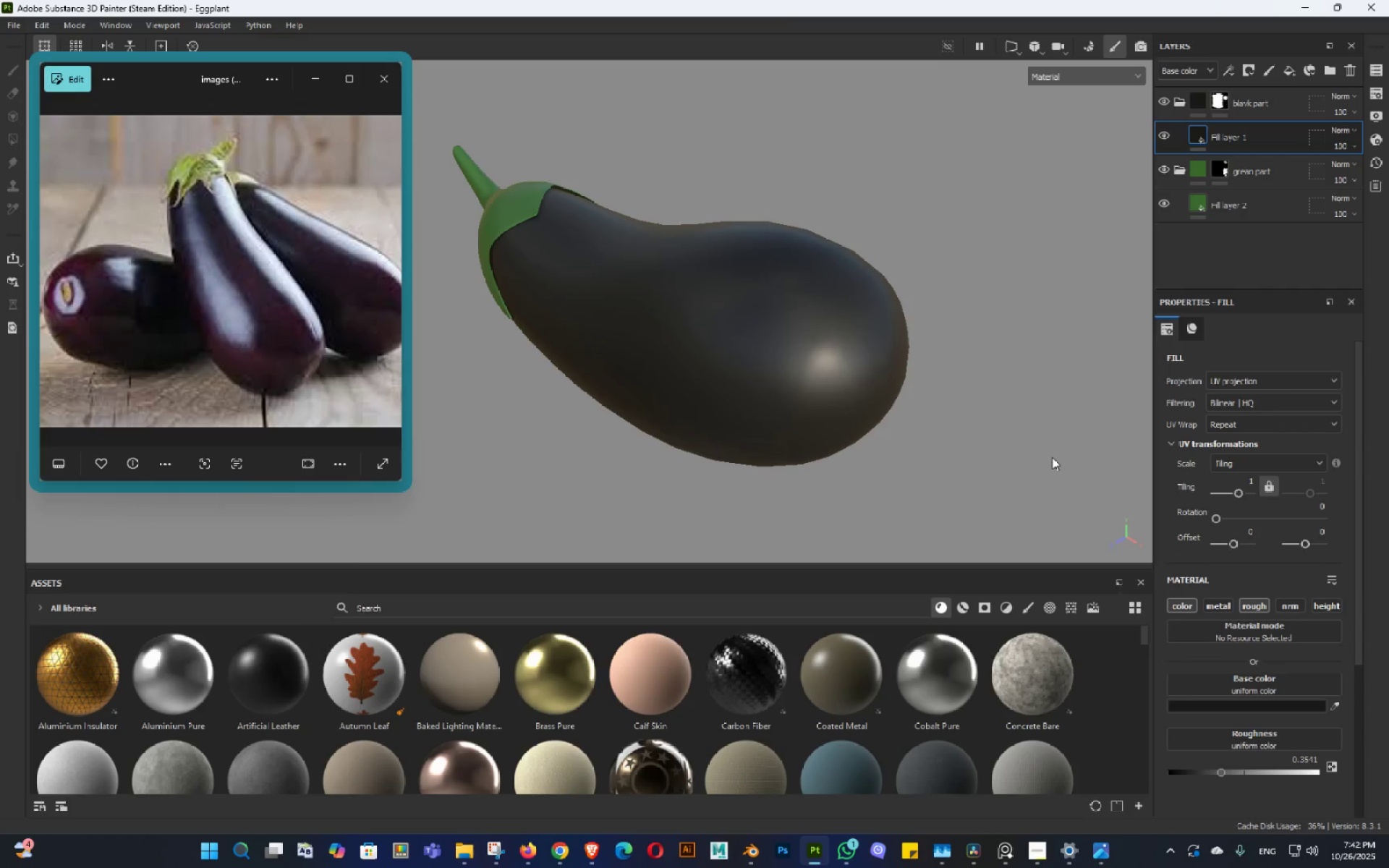 
hold_key(key=AltLeft, duration=0.32)
 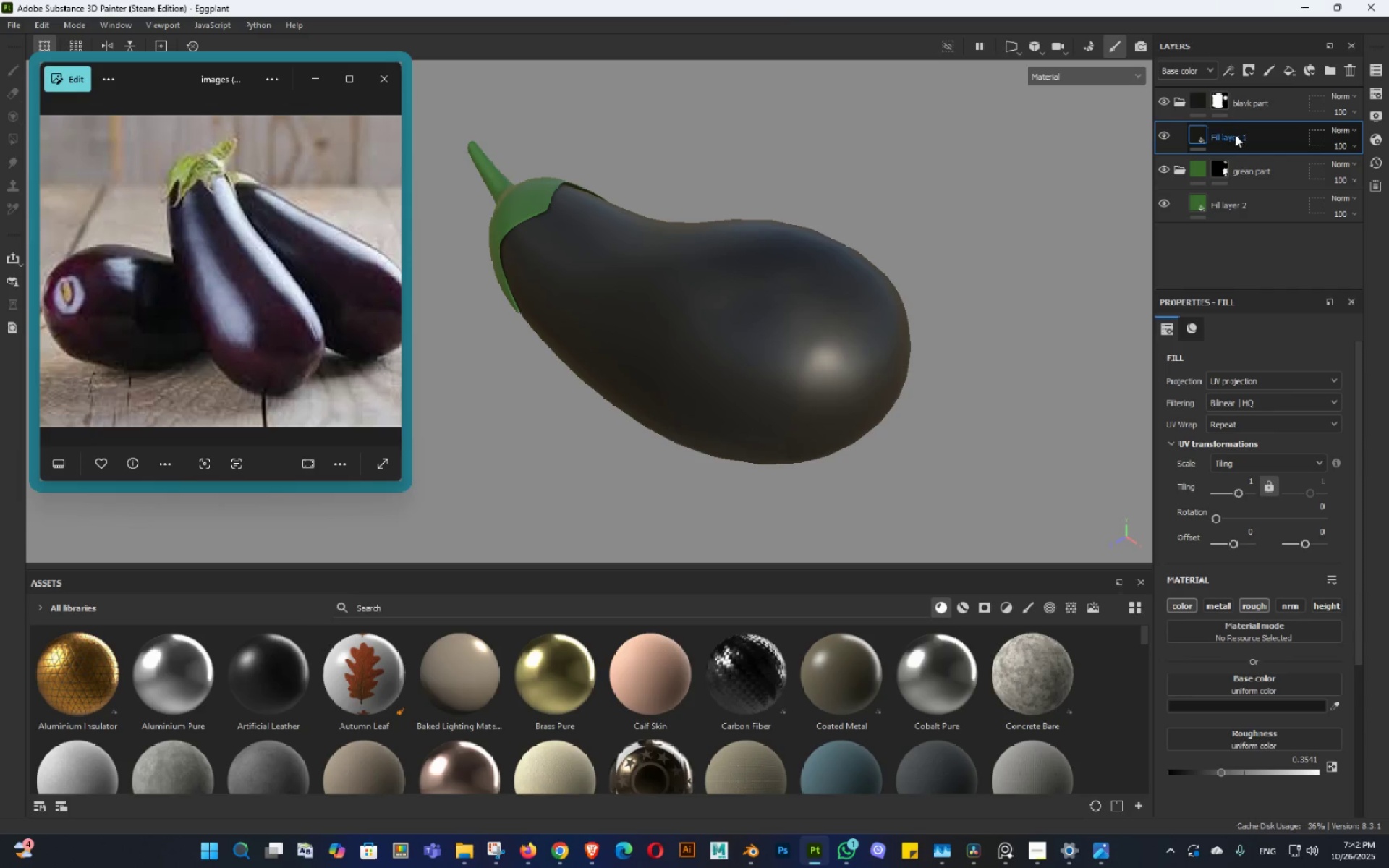 
left_click([1235, 135])
 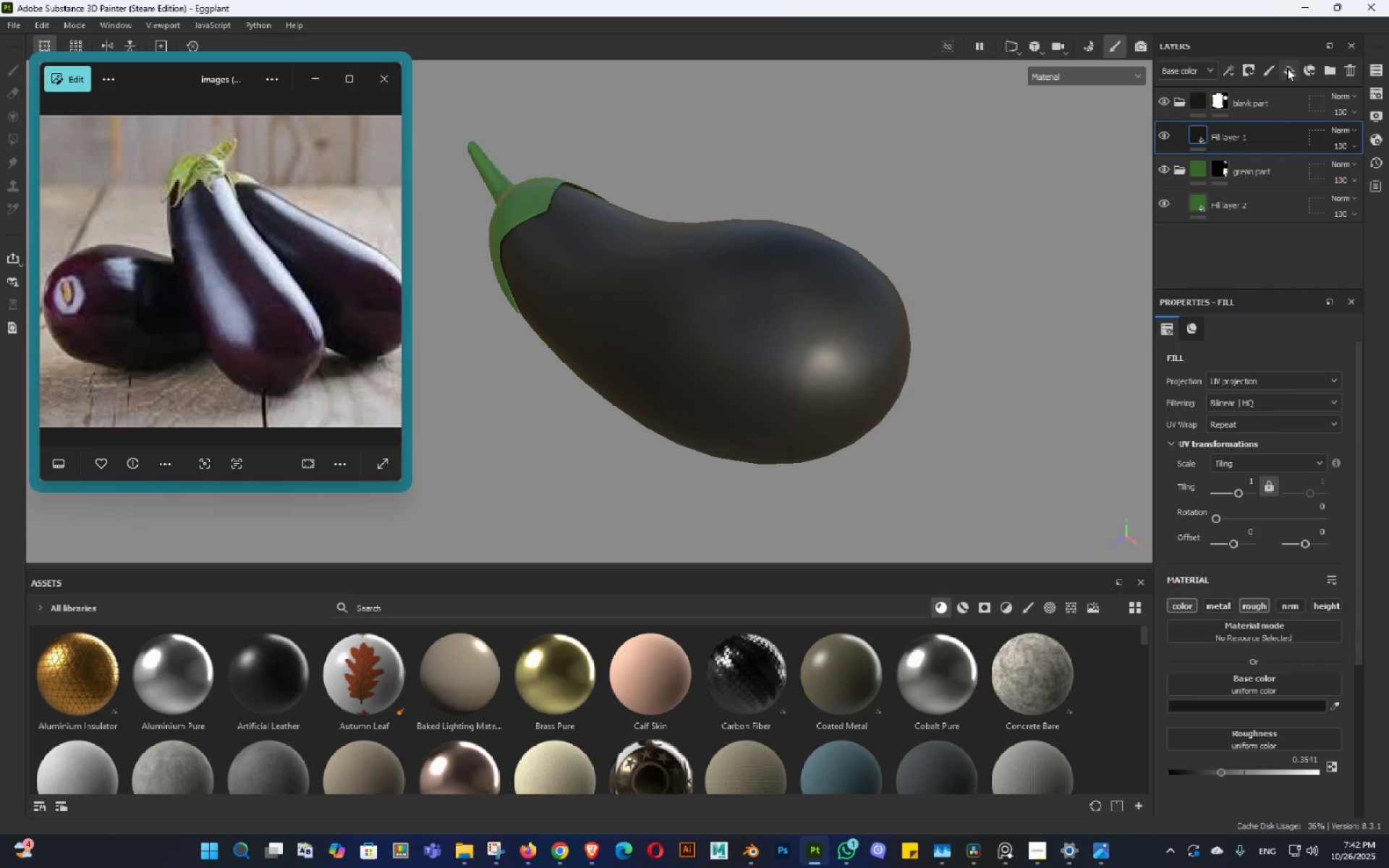 
left_click([1287, 68])
 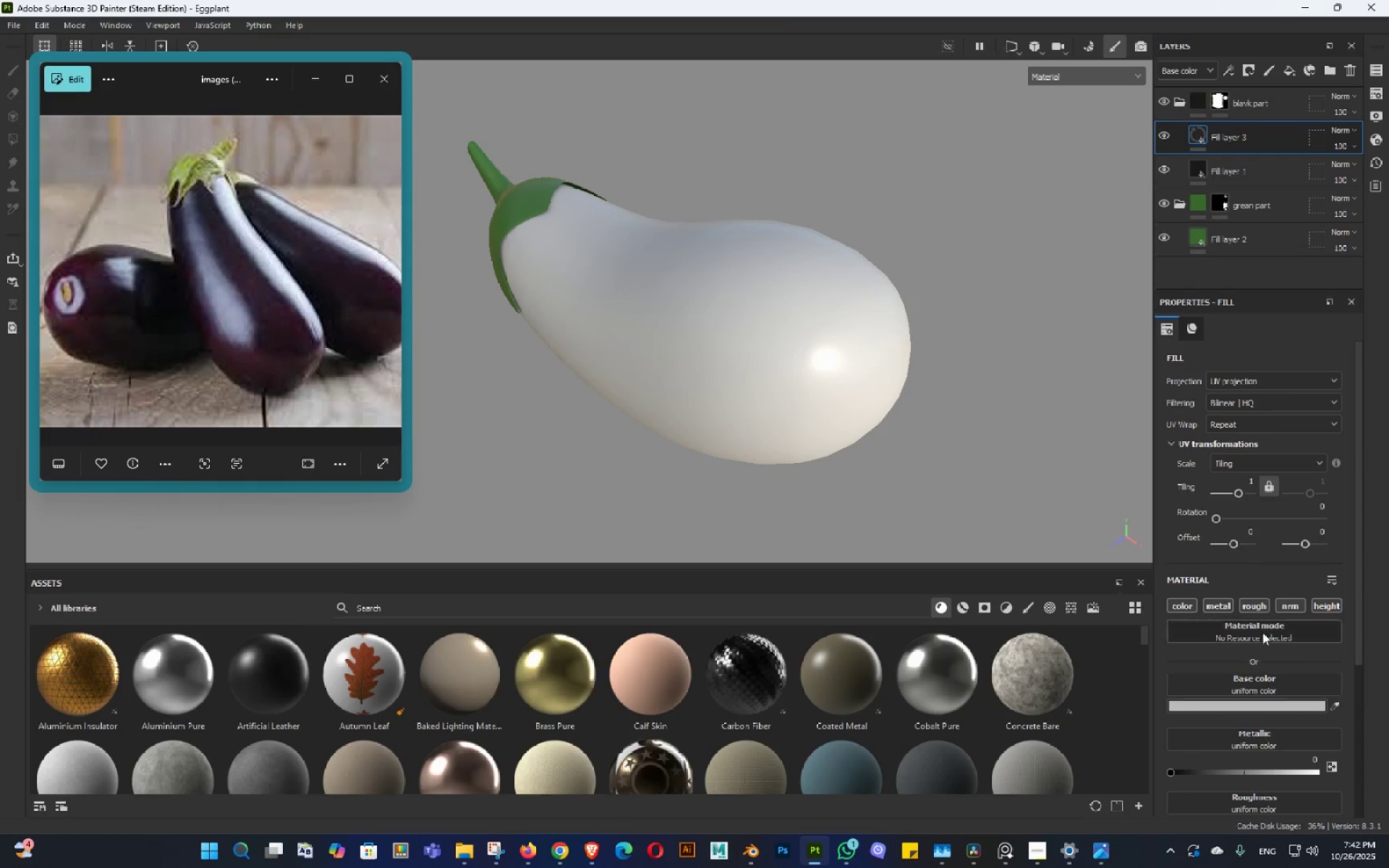 
hold_key(key=AltLeft, duration=0.42)
left_click([1178, 597])
 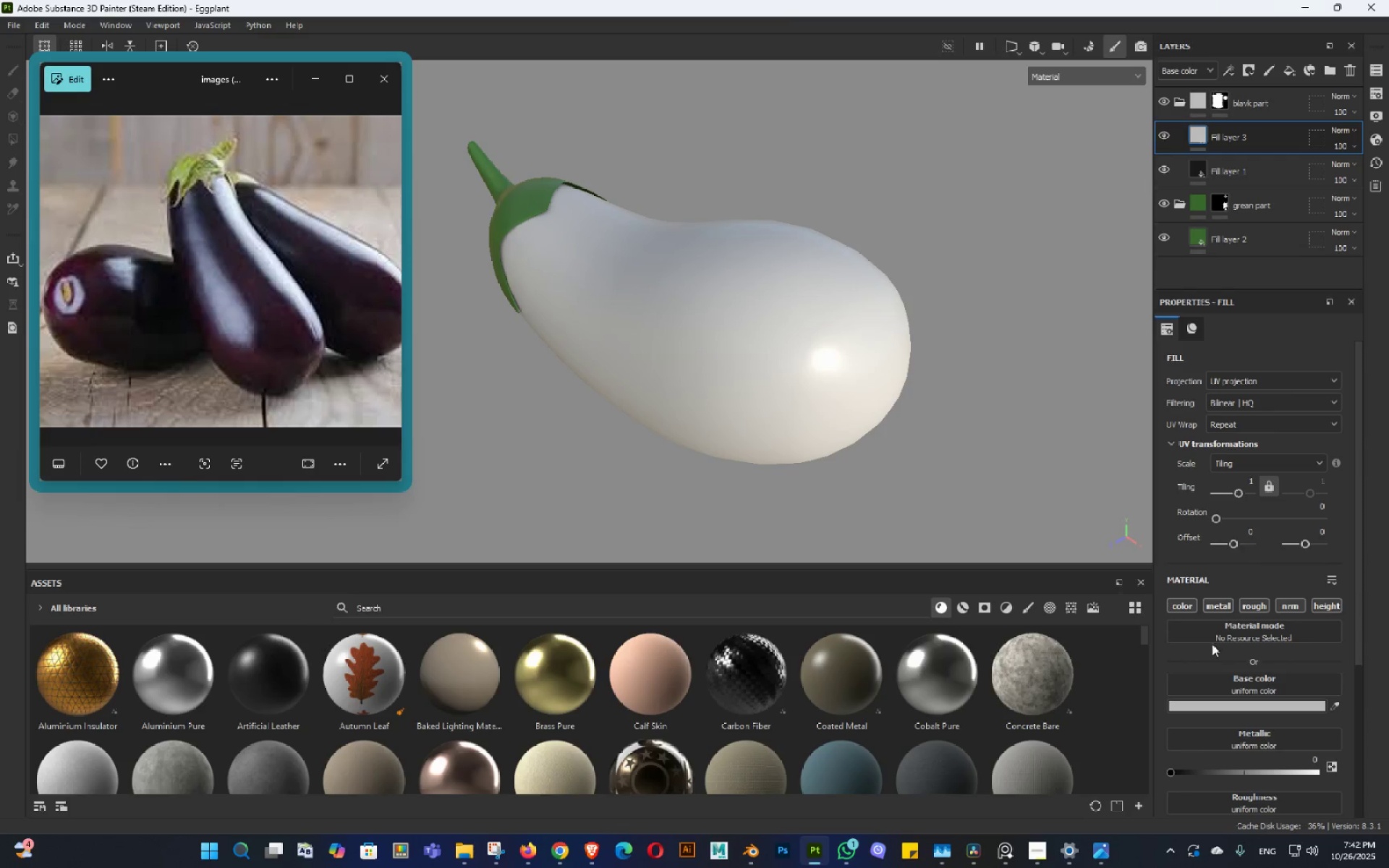 
hold_key(key=AltLeft, duration=0.36)
left_click([1184, 606])
 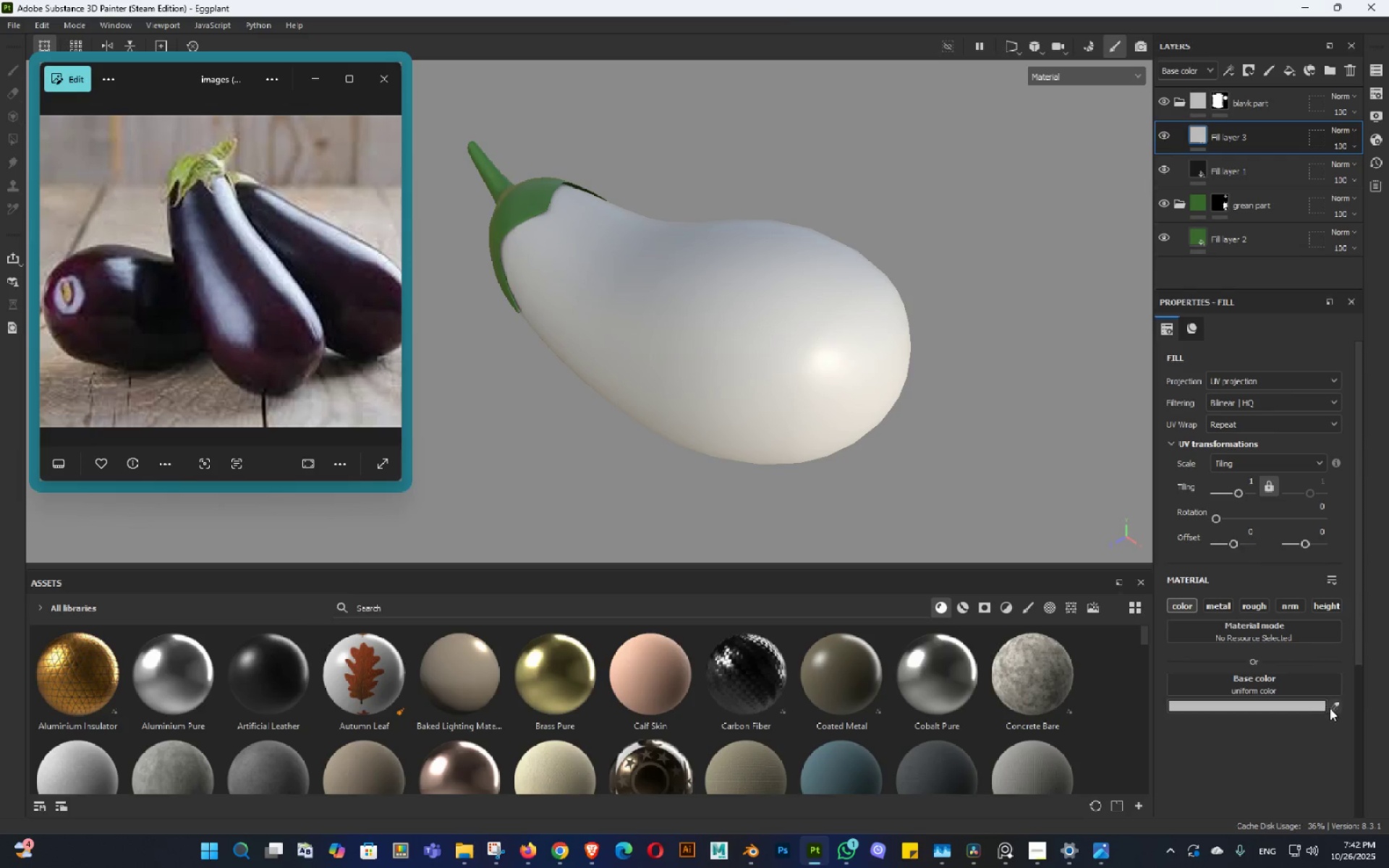 
left_click([1335, 708])
 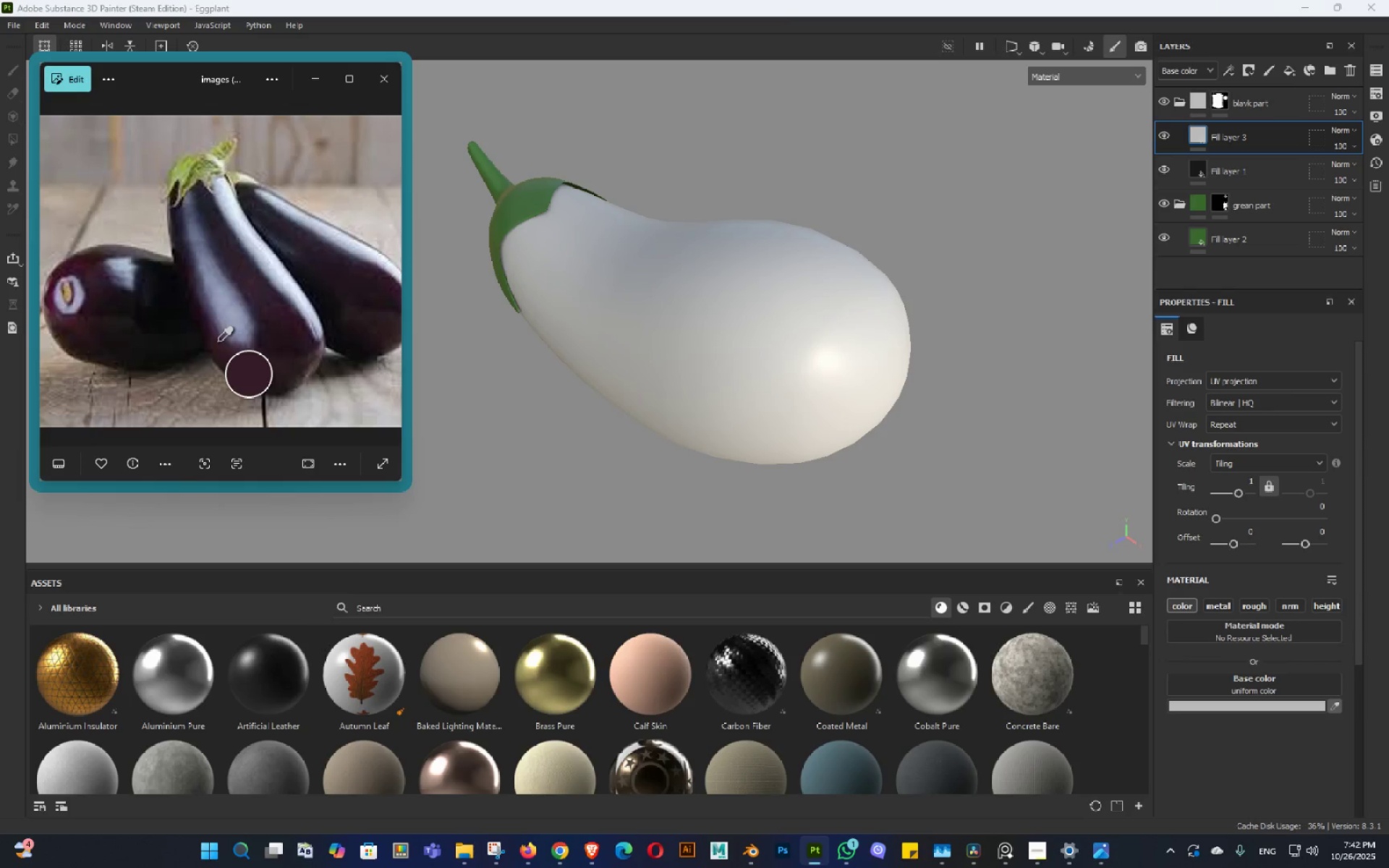 
left_click([222, 339])
 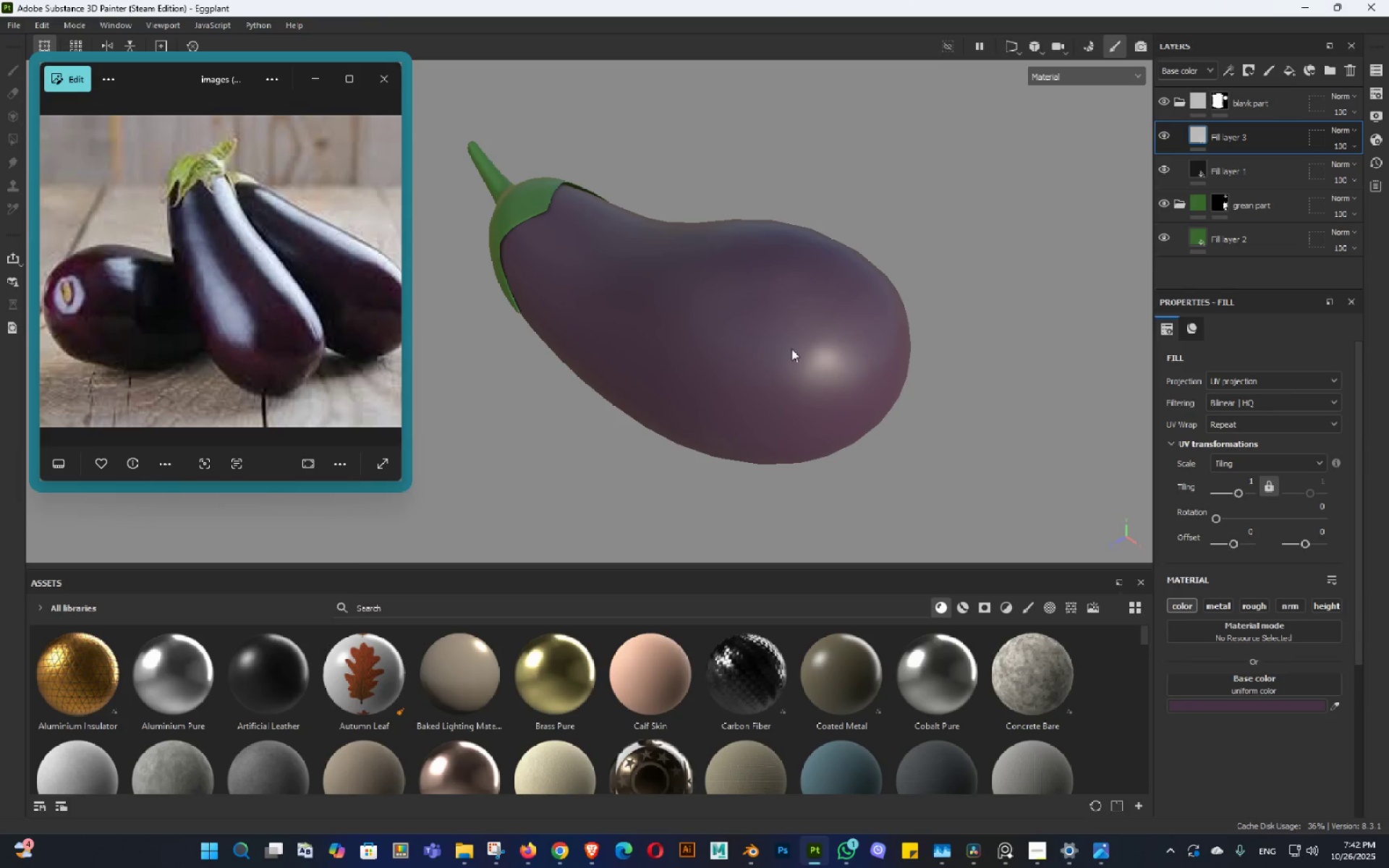 
hold_key(key=AltLeft, duration=0.8)
 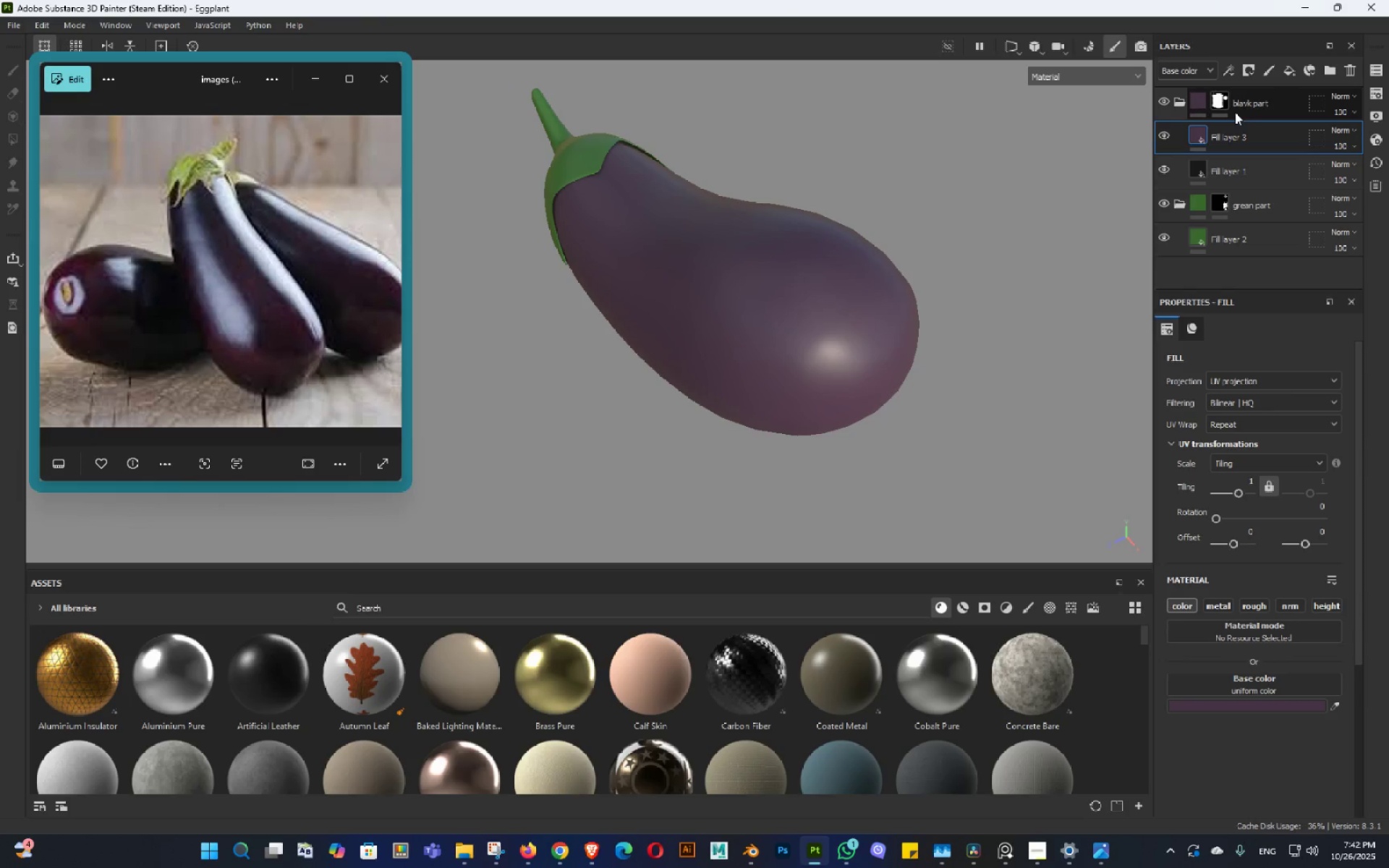 
right_click([1234, 137])
 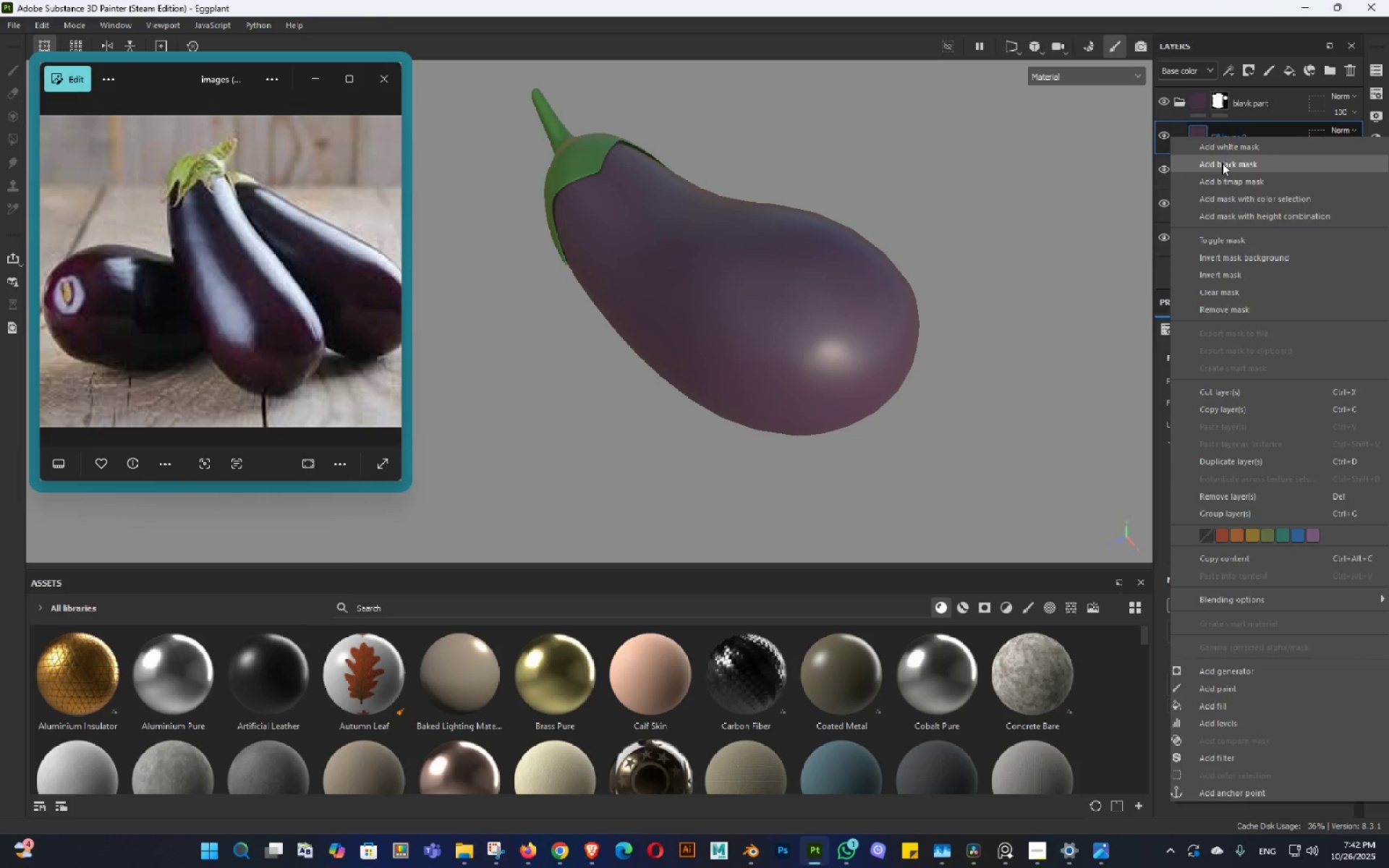 
left_click([1222, 163])
 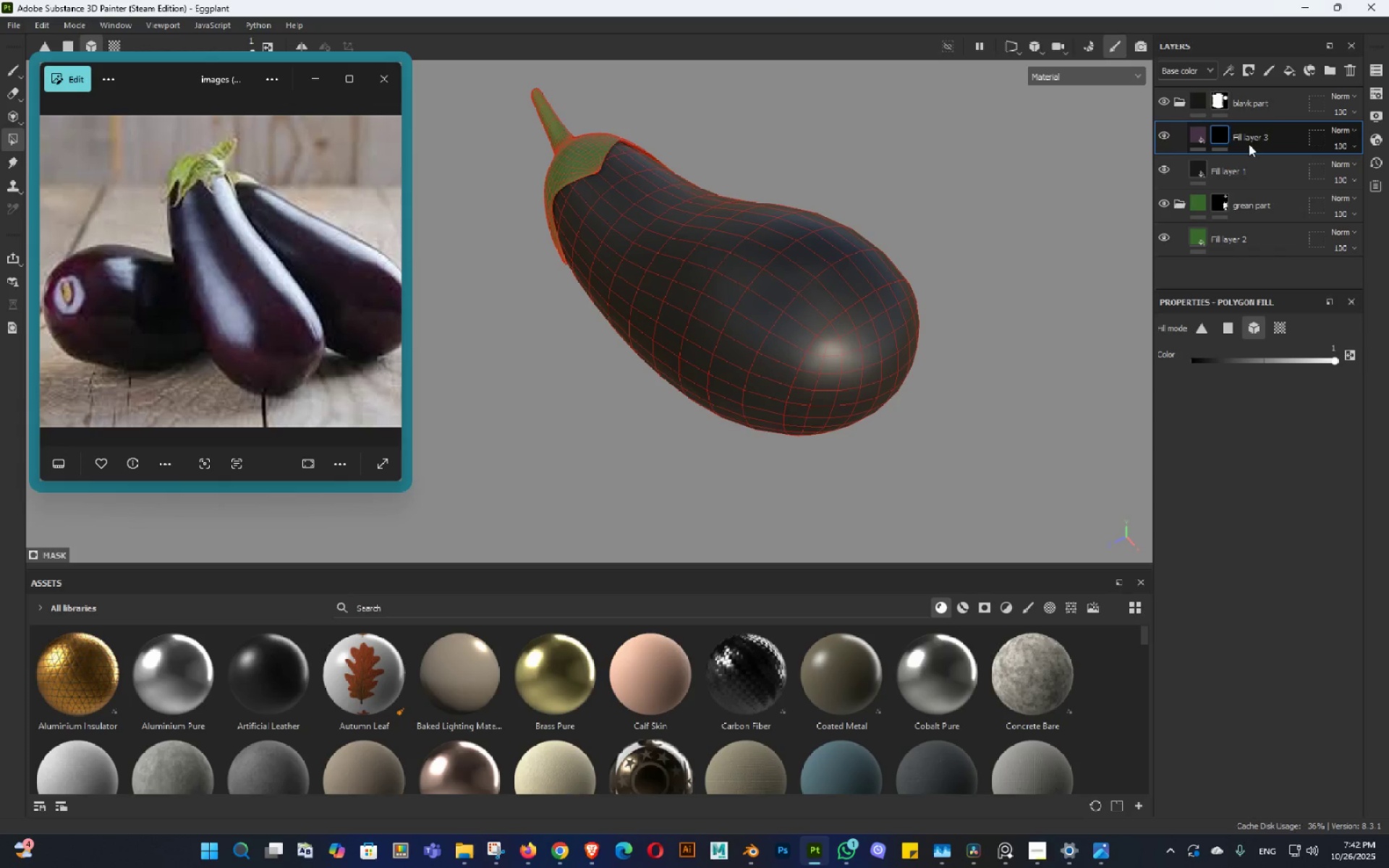 
right_click([1247, 137])
 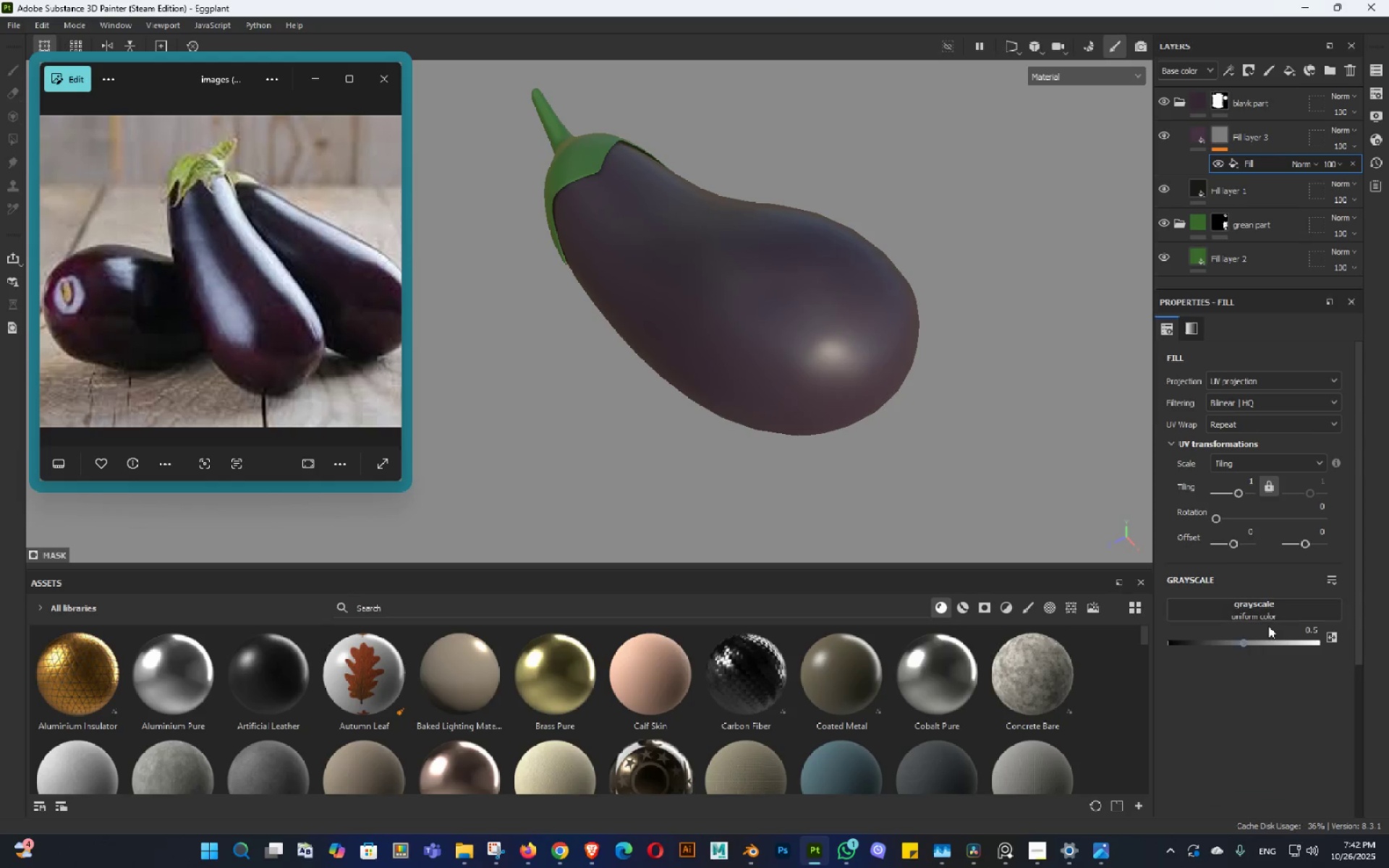 
left_click([1268, 610])
 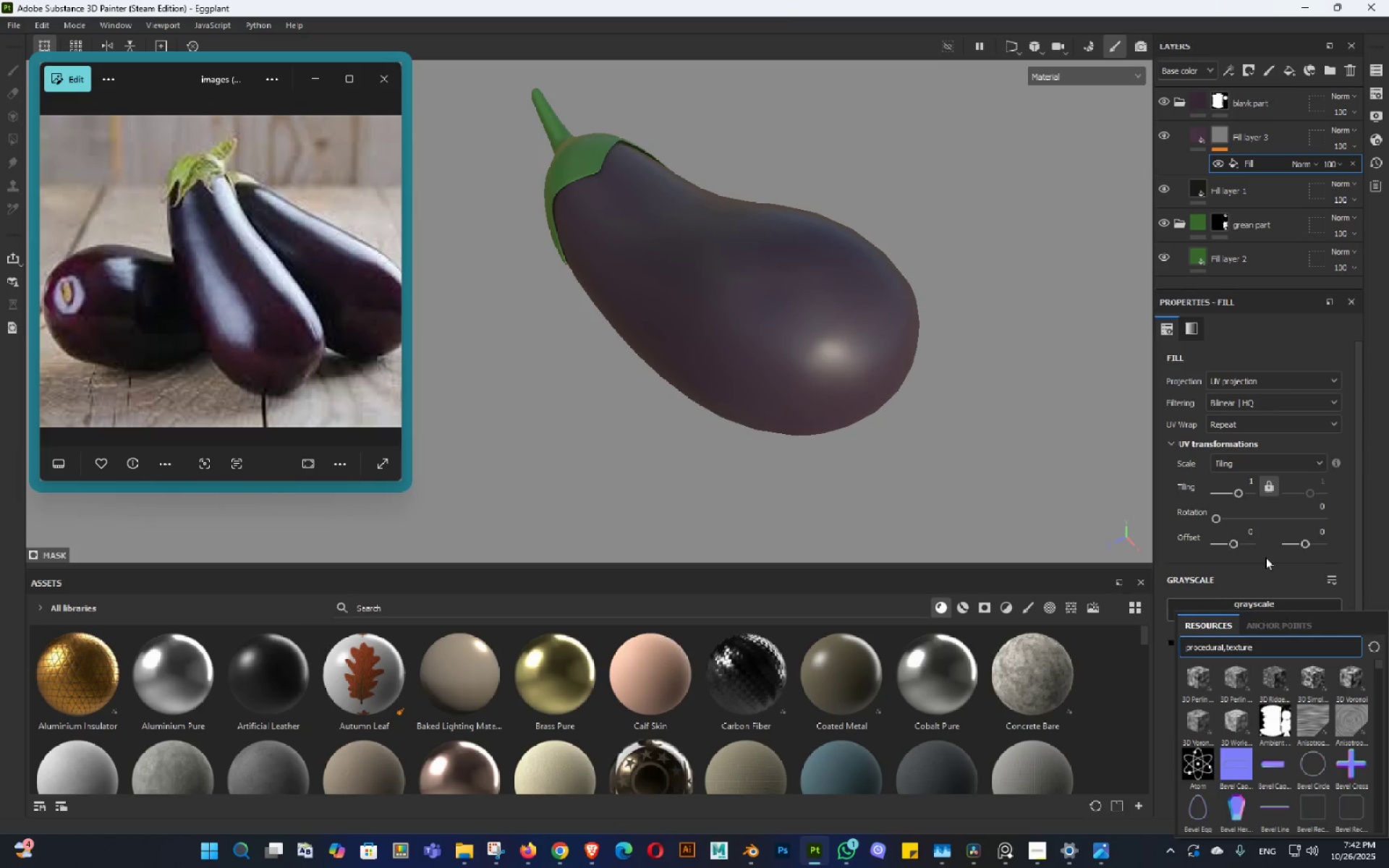 
left_click([1265, 557])
 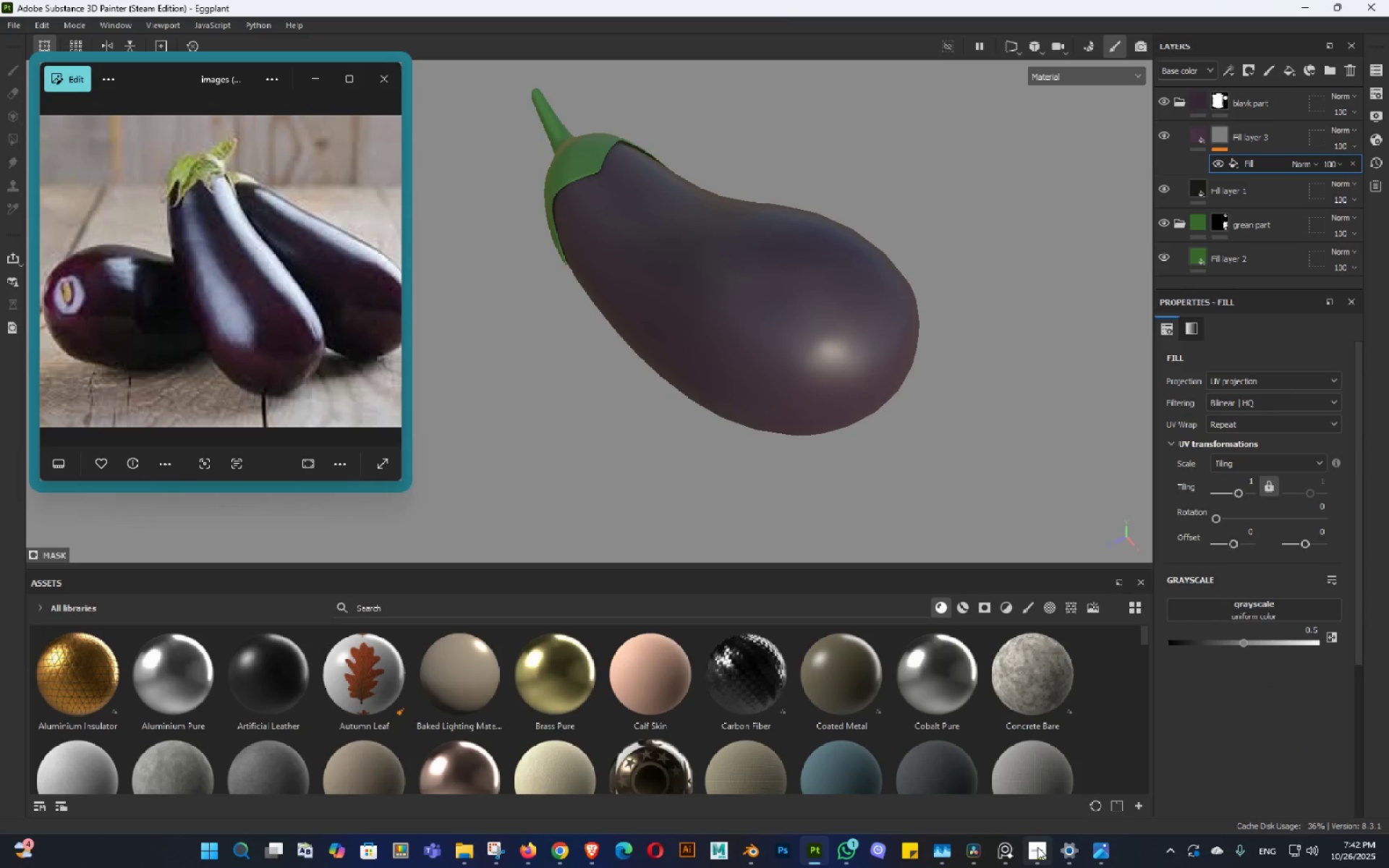 
left_click([1026, 847])
 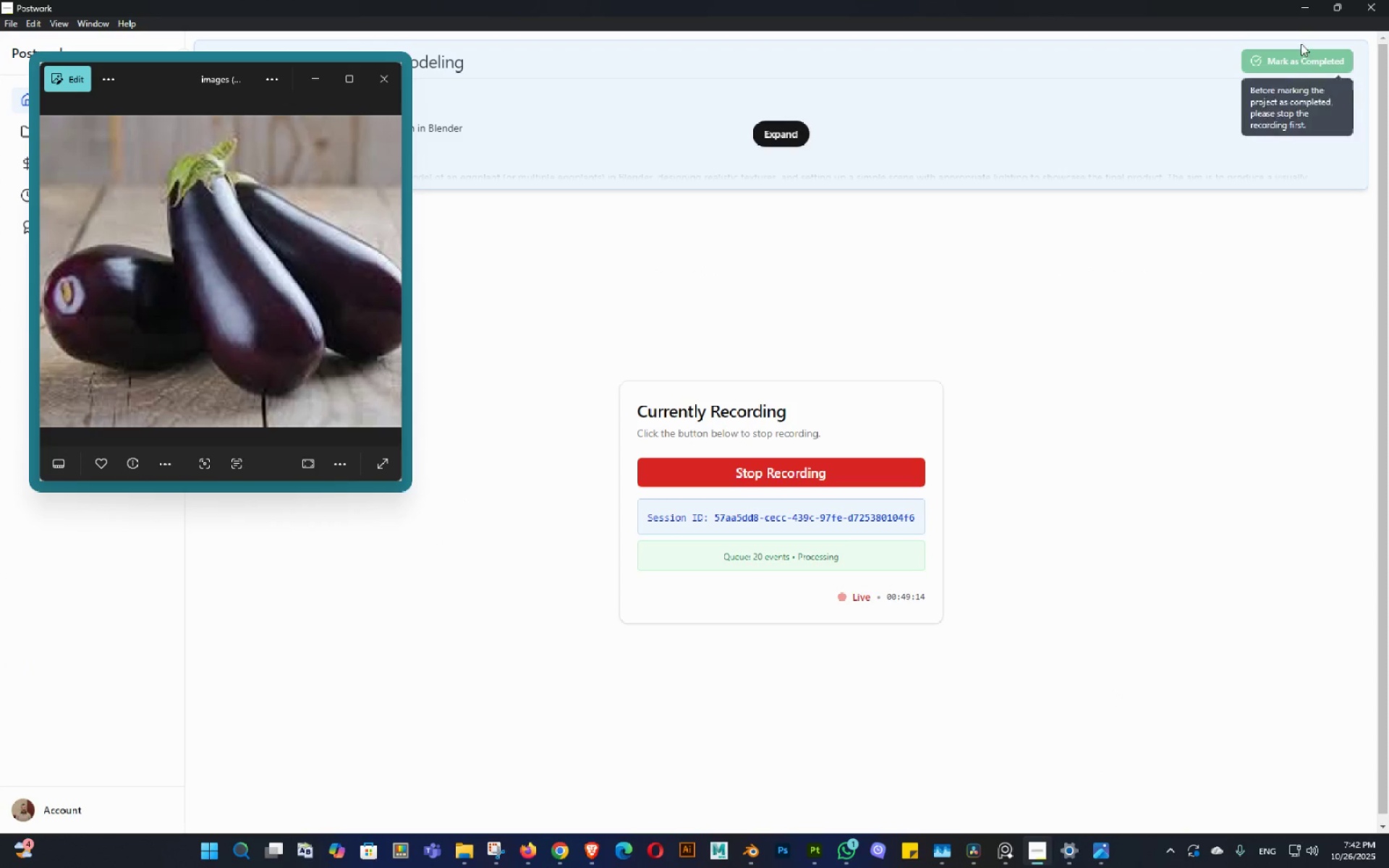 
left_click([1296, 14])
 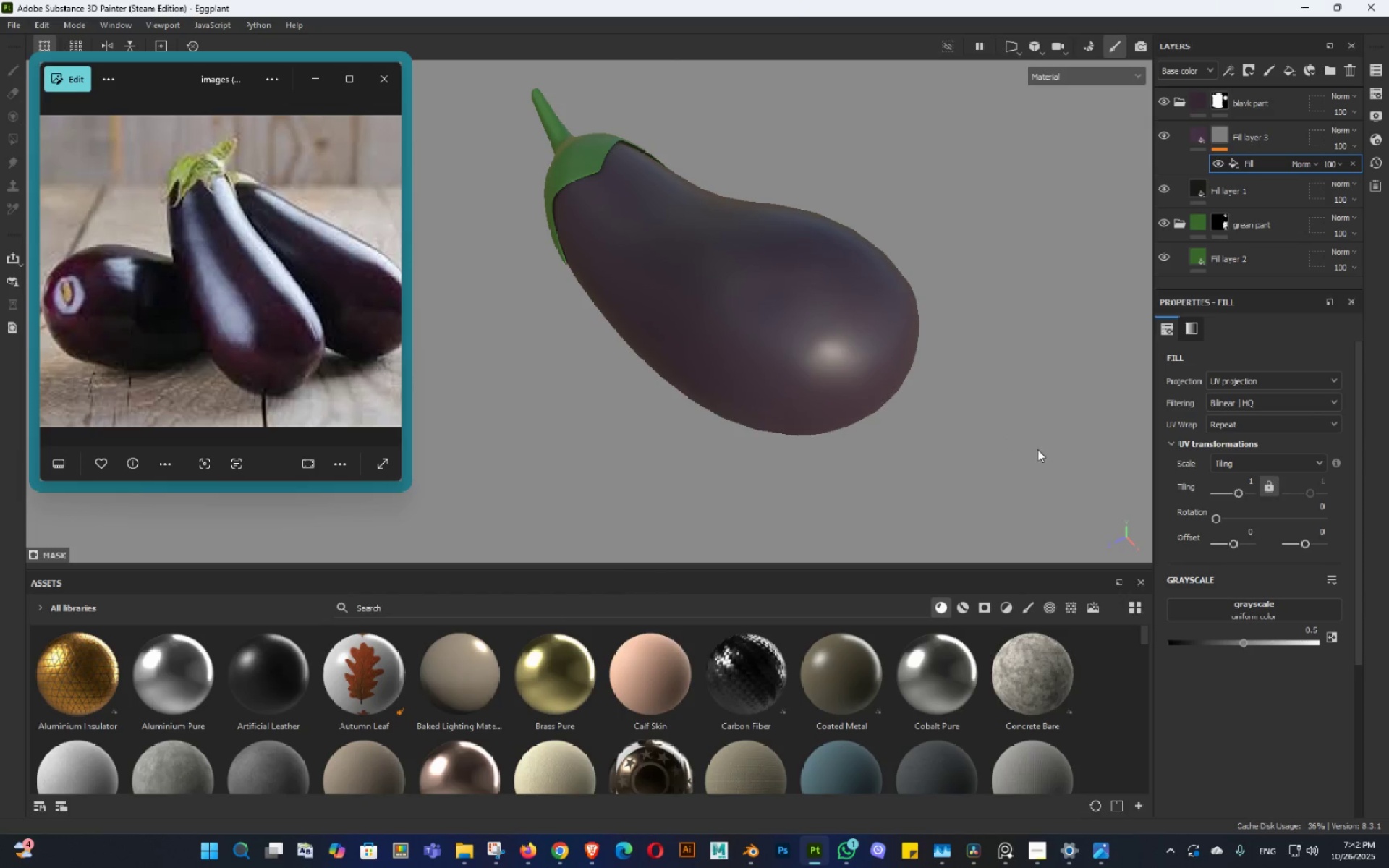 
left_click_drag(start_coordinate=[1063, 452], to_coordinate=[1043, 452])
 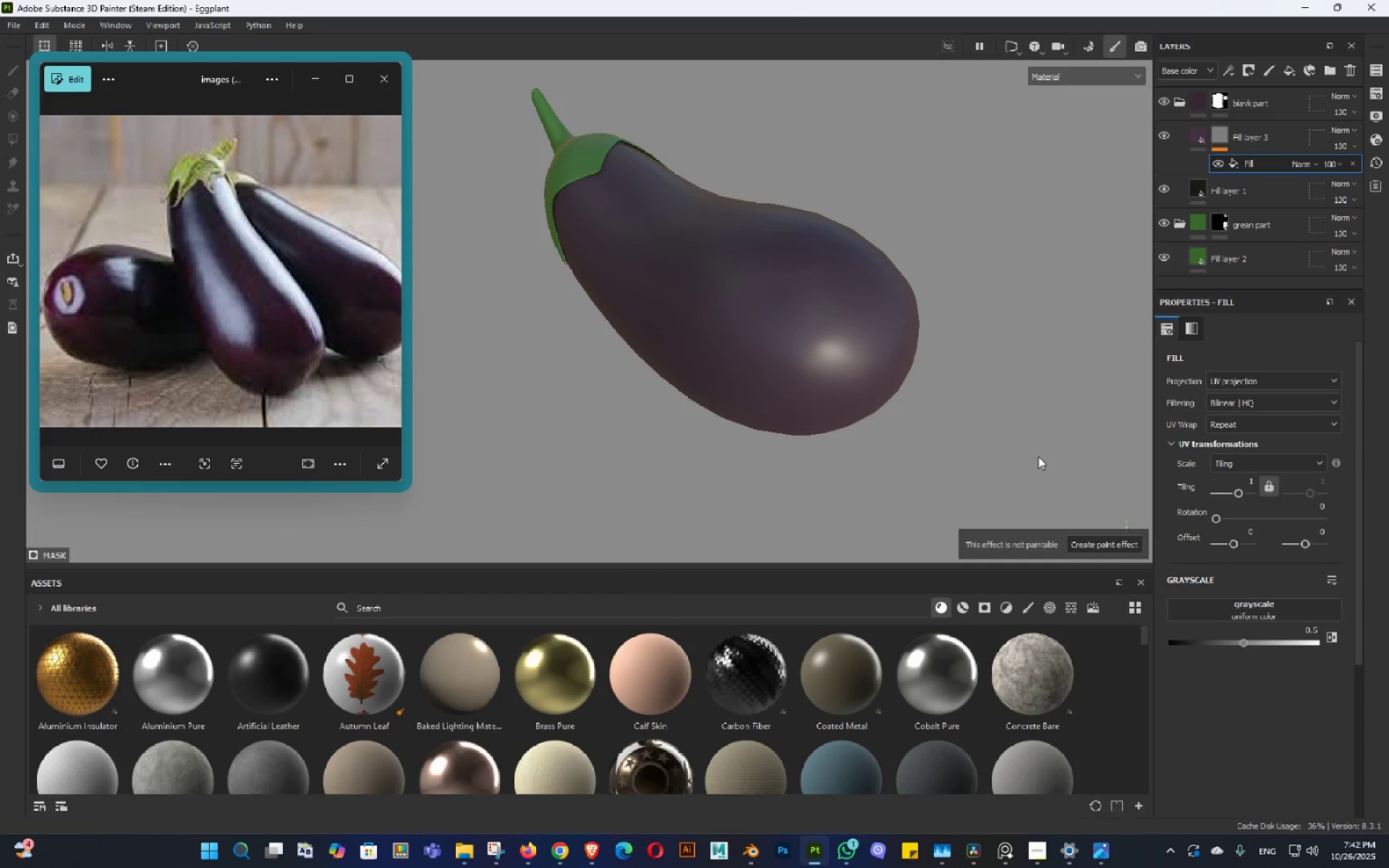 
hold_key(key=AltLeft, duration=0.38)
left_click_drag(start_coordinate=[1022, 451], to_coordinate=[1013, 451])
 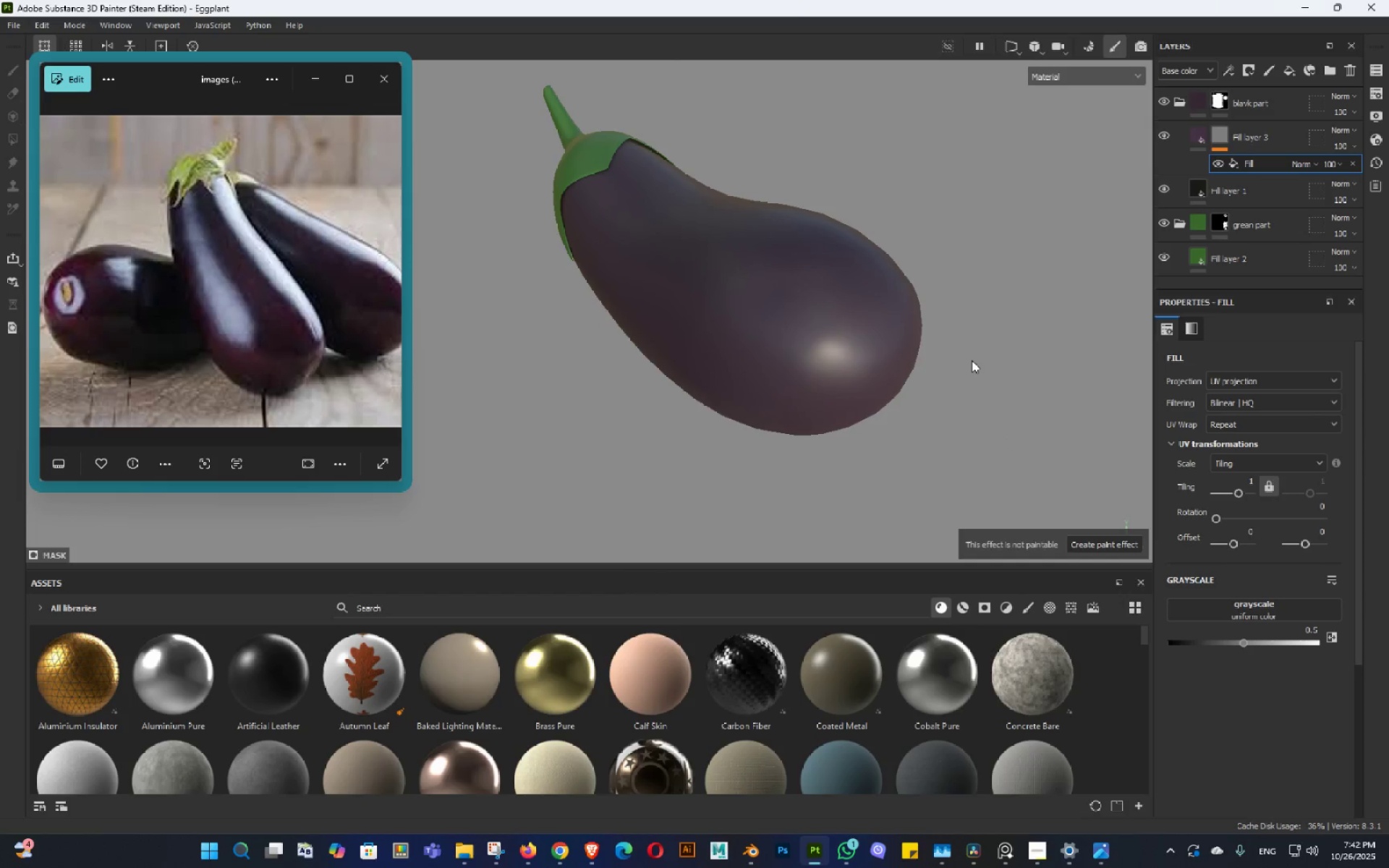 
hold_key(key=AltLeft, duration=0.34)
left_click_drag(start_coordinate=[958, 367], to_coordinate=[947, 359])
 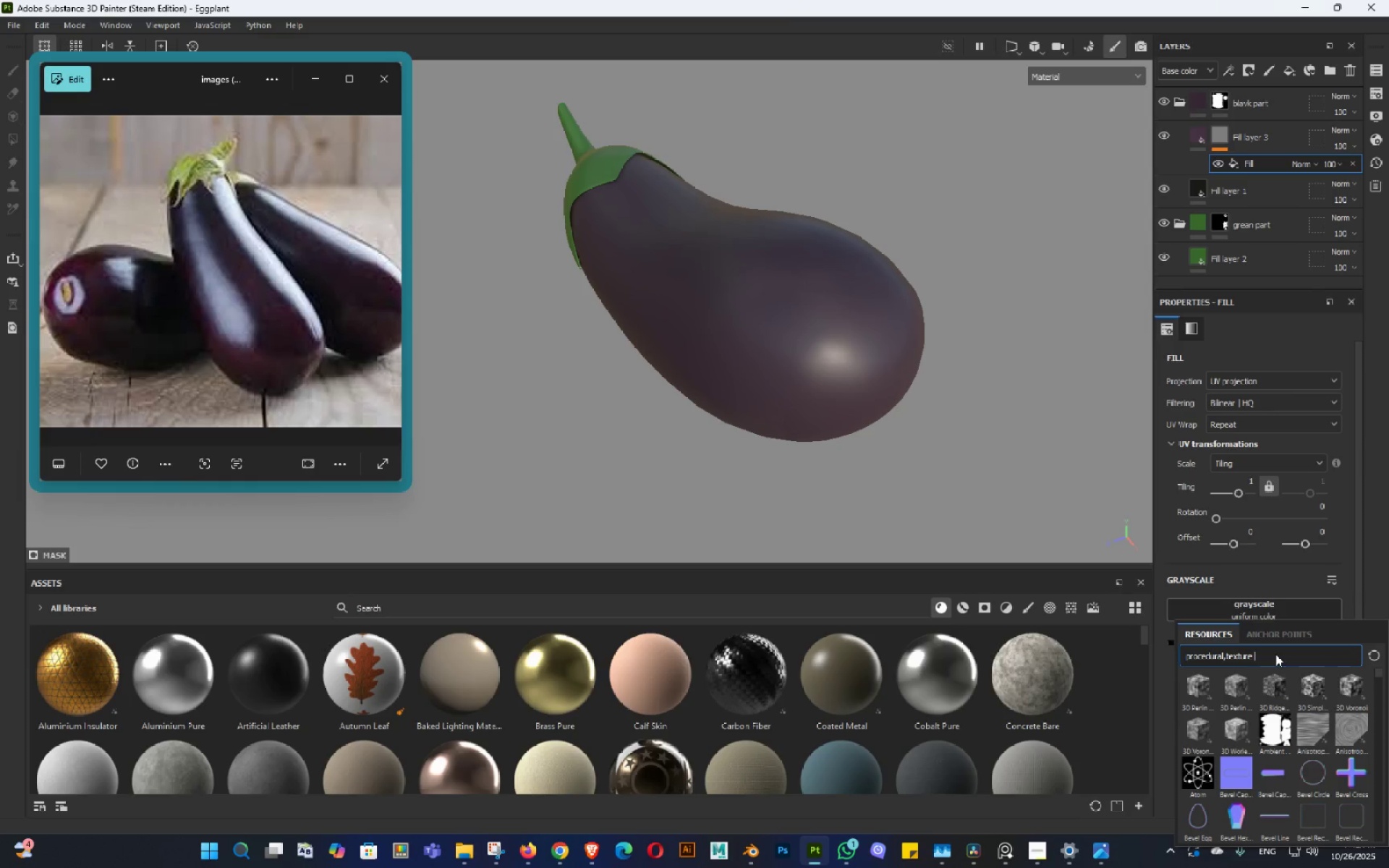 
type(gla)
 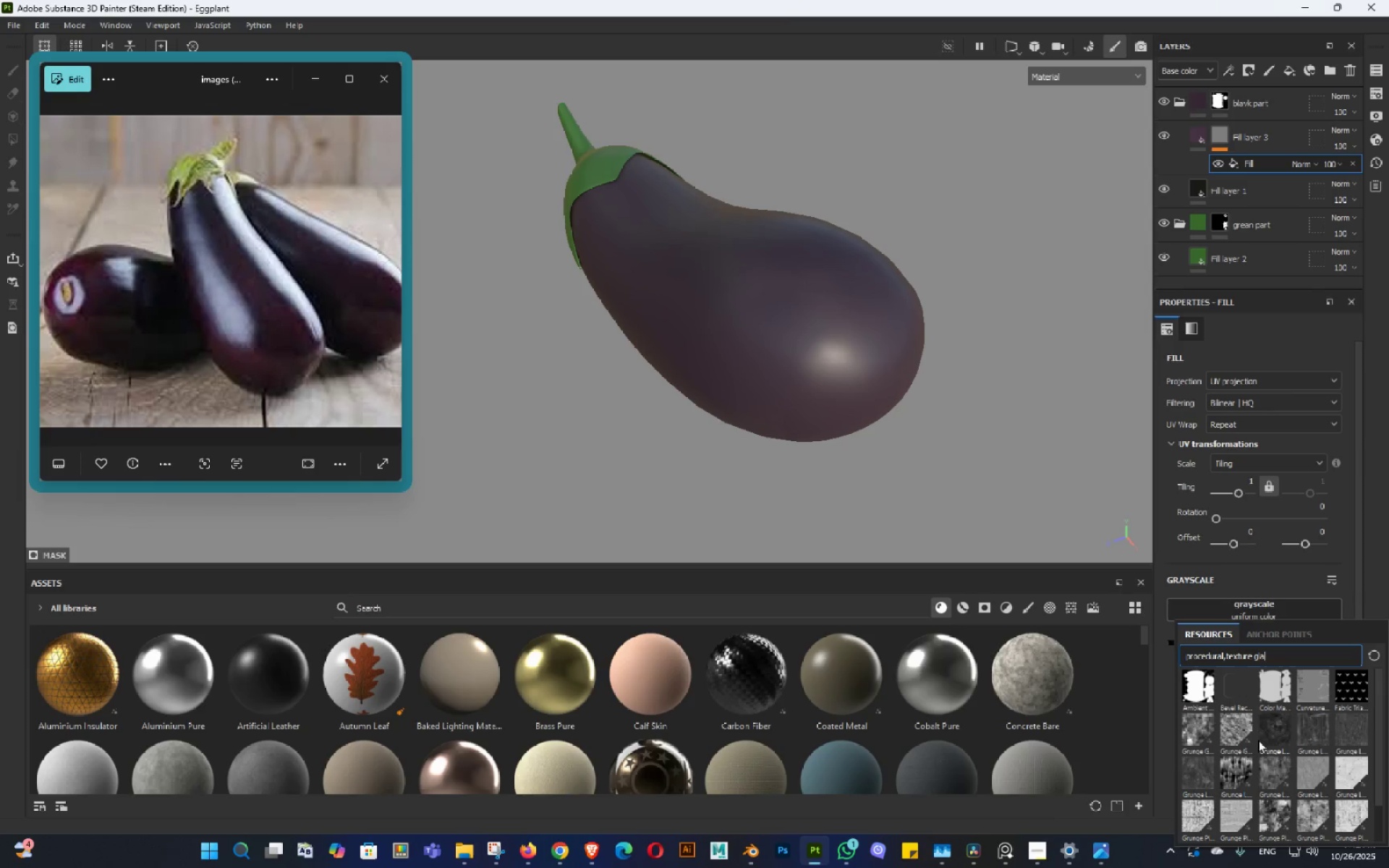 
mouse_move([1278, 726])
 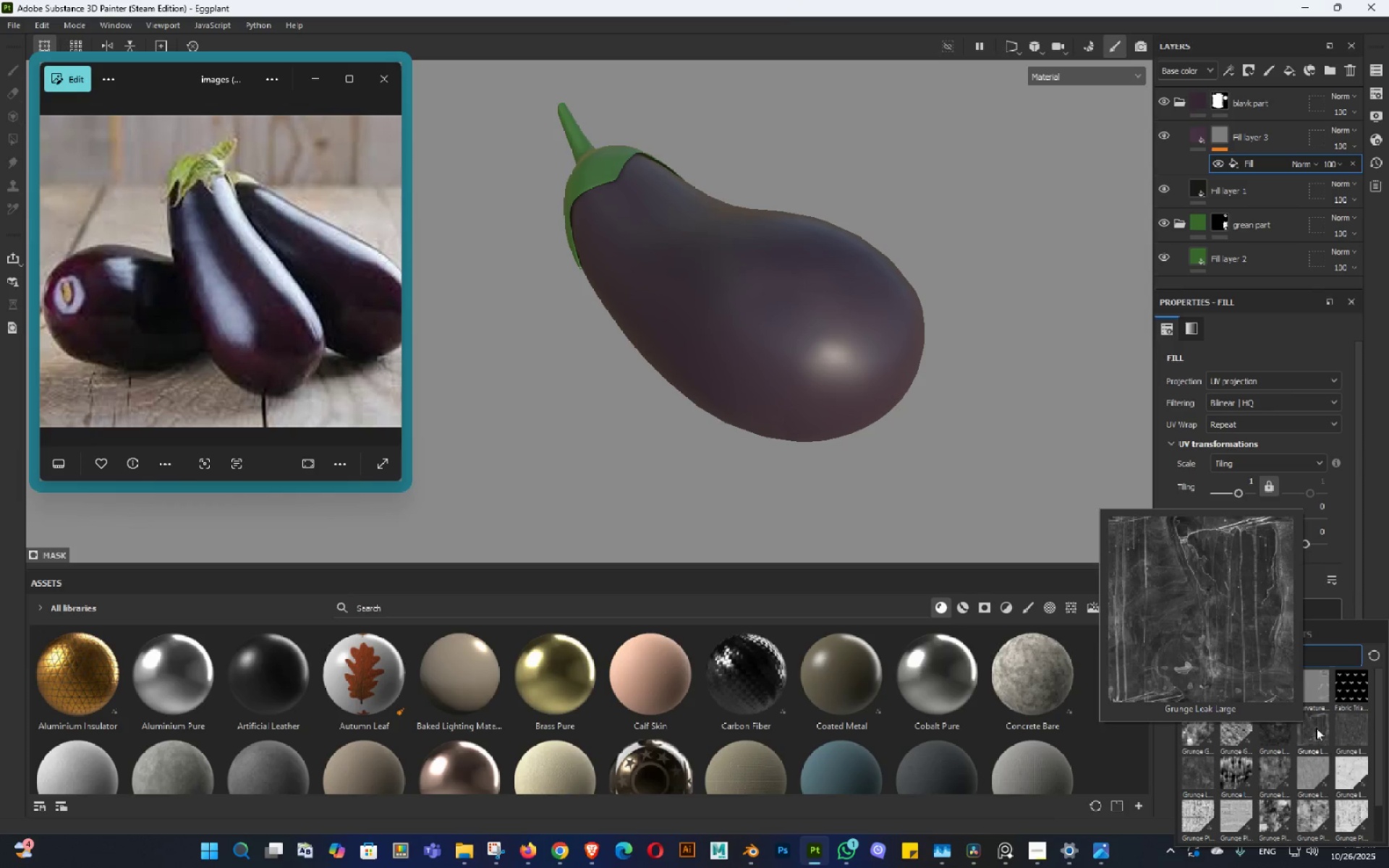 
mouse_move([1340, 728])
 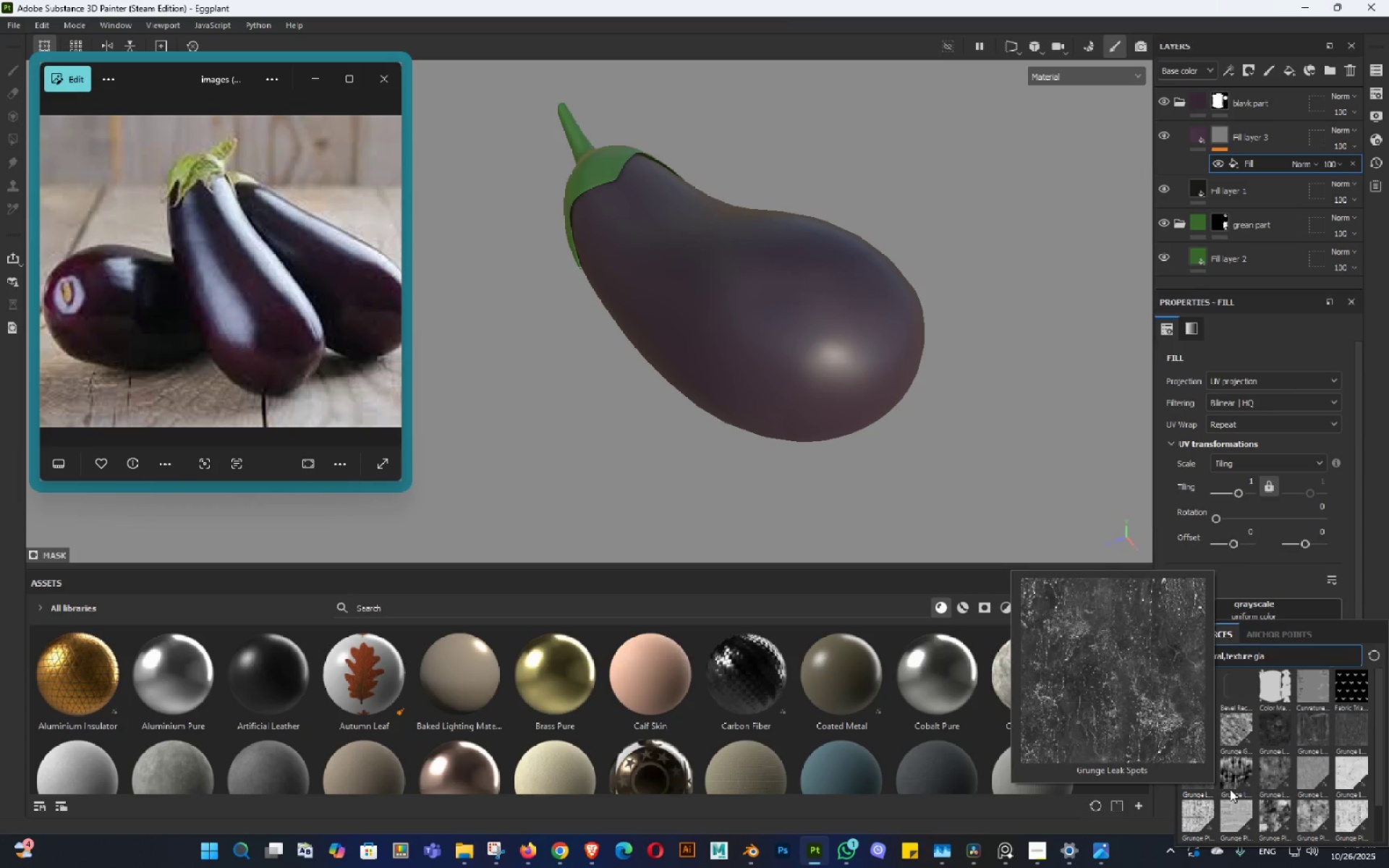 
scroll: coordinate [1252, 786], scroll_direction: down, amount: 1.0
 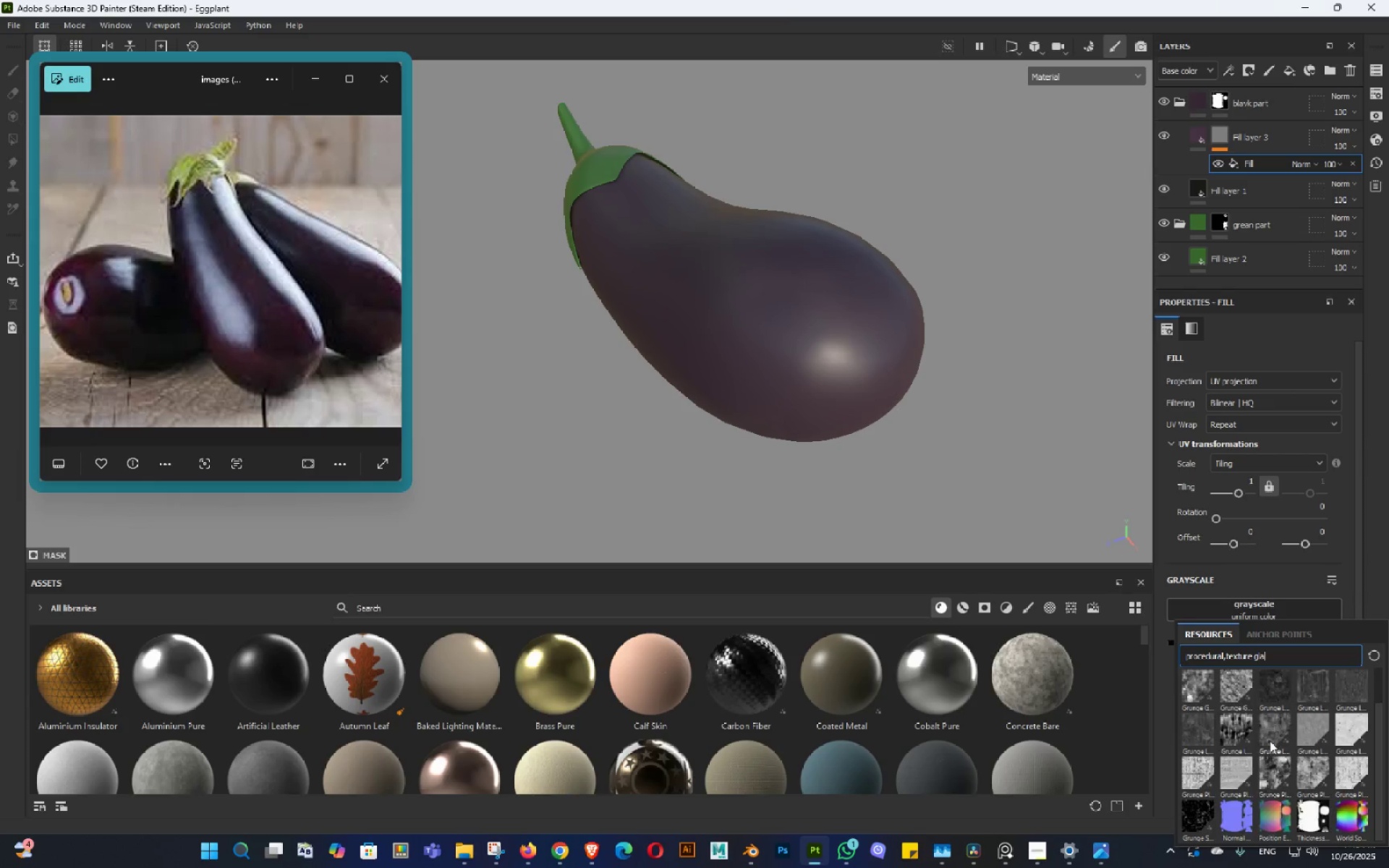 
scroll: coordinate [1270, 741], scroll_direction: up, amount: 1.0
 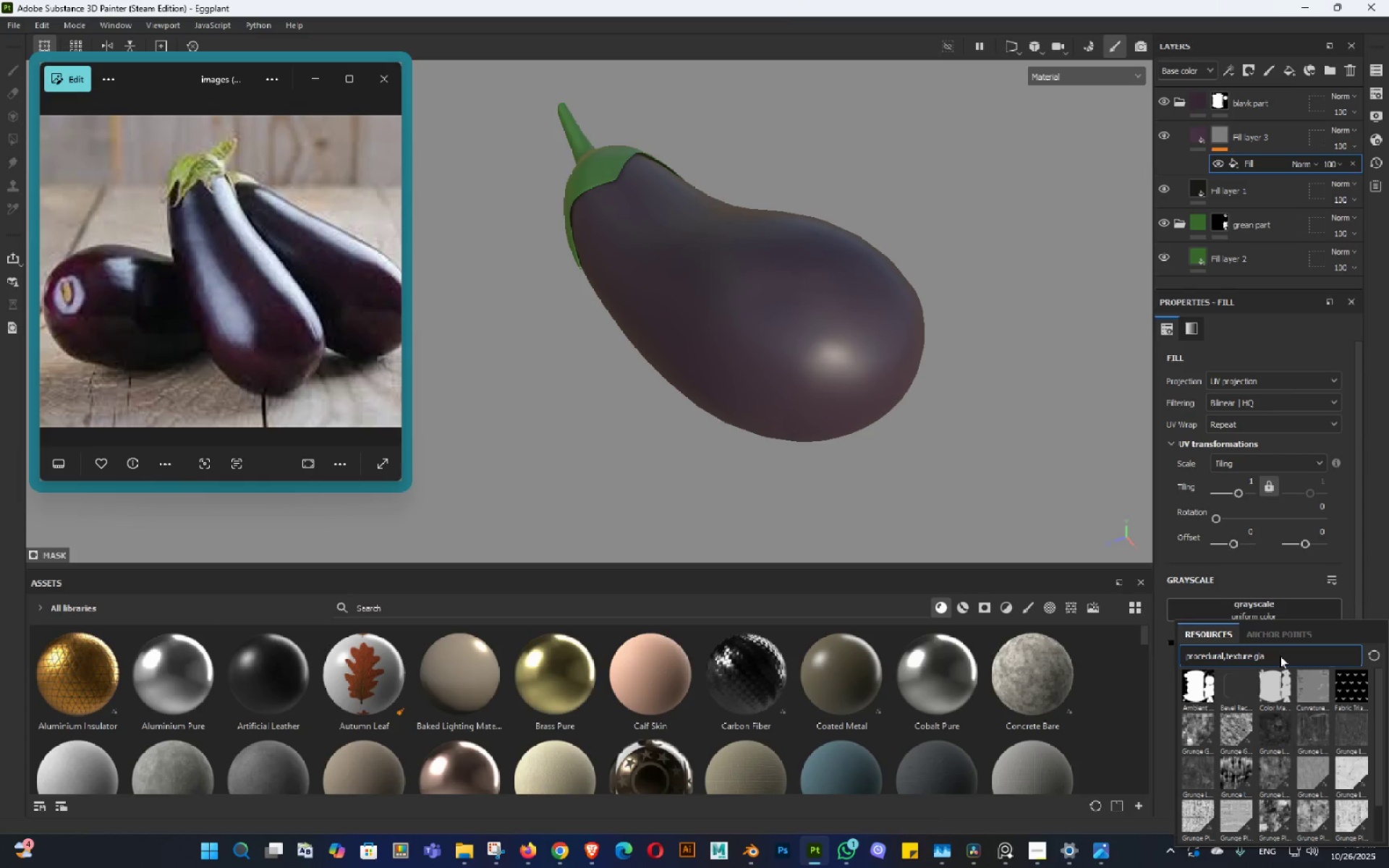 
left_click([1280, 655])
 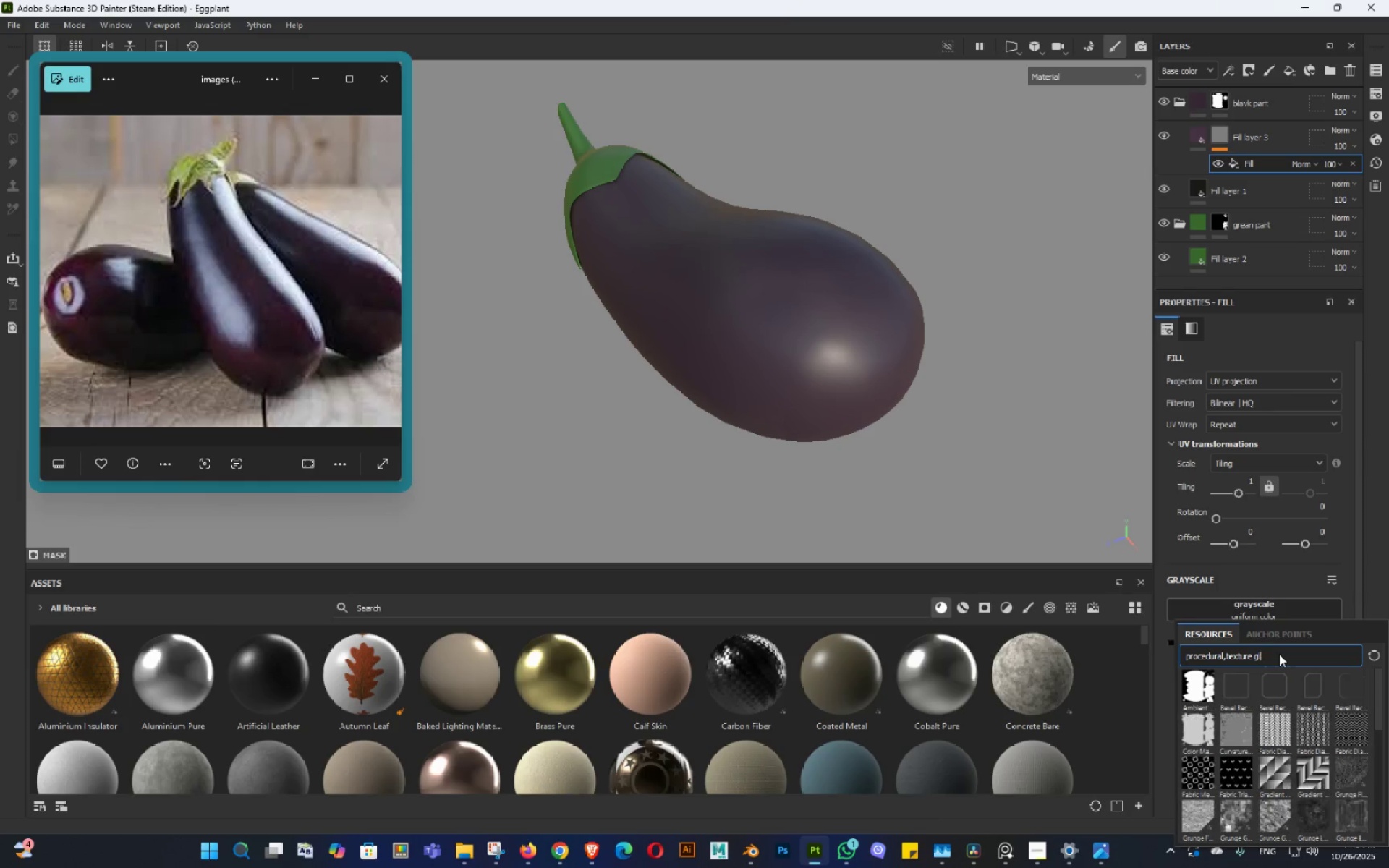 
key(Backspace)
key(Backspace)
key(Backspace)
type(m)
key(Backspace)
type(noise)
 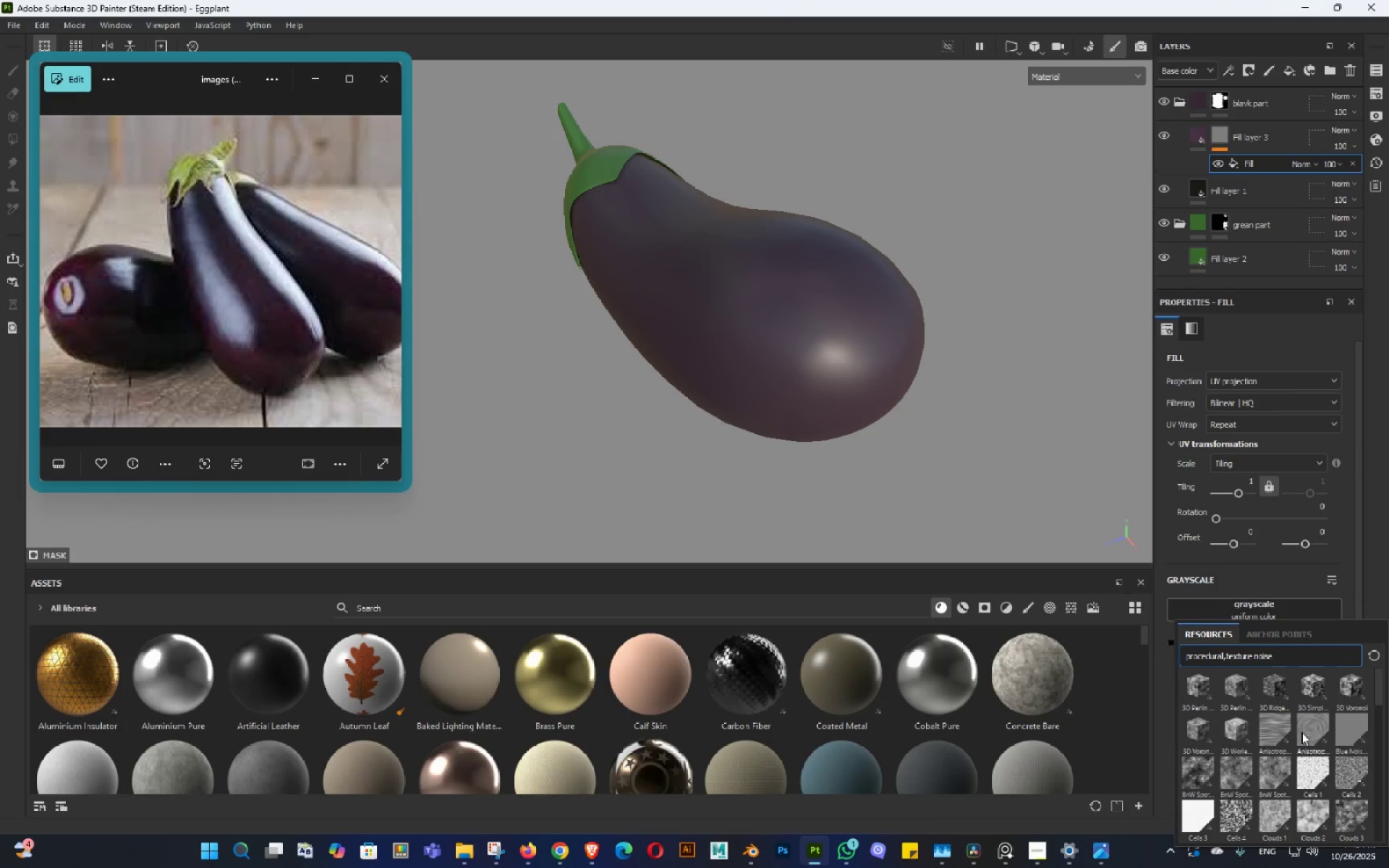 
mouse_move([1282, 752])
 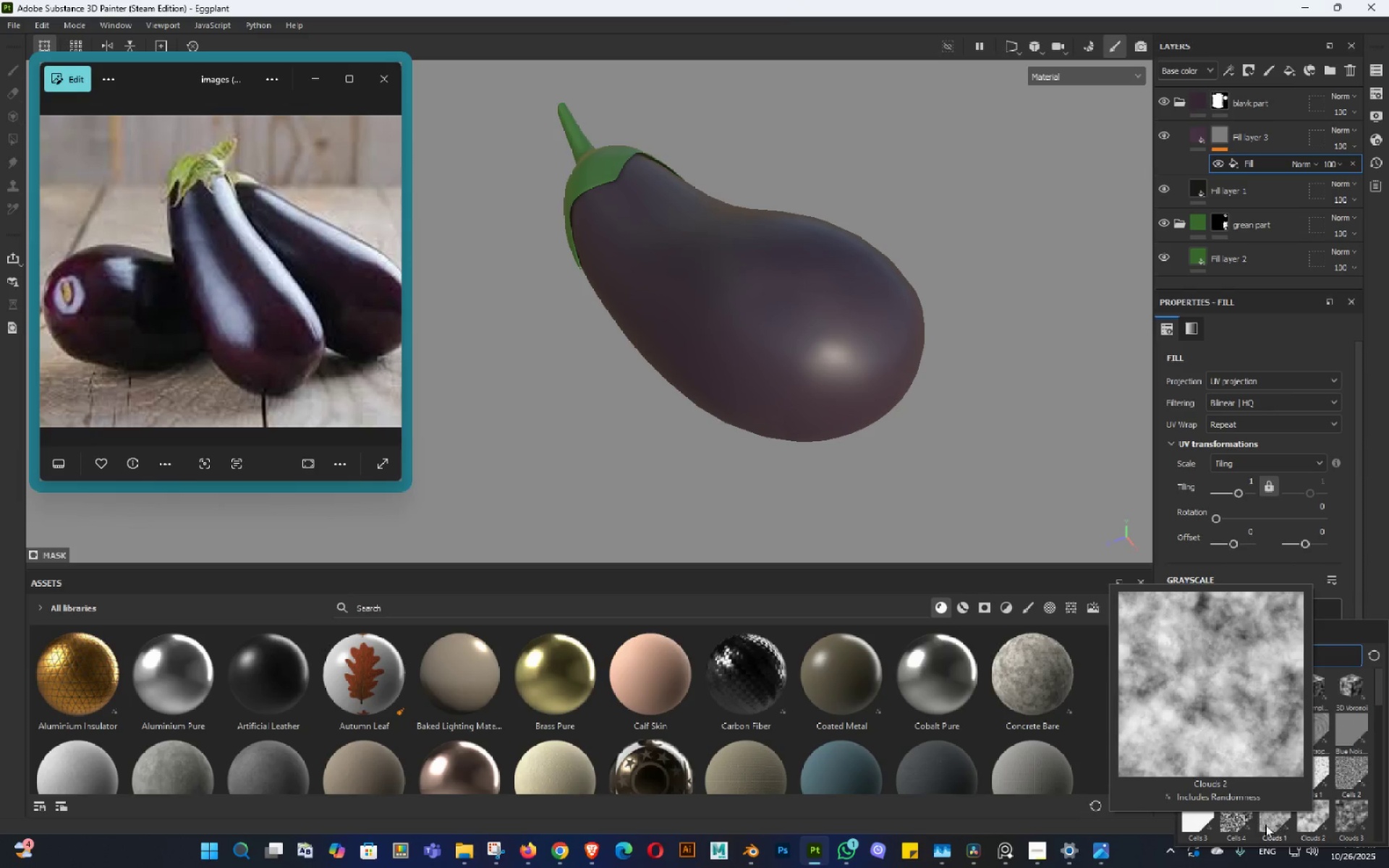 
wait(5.97)
 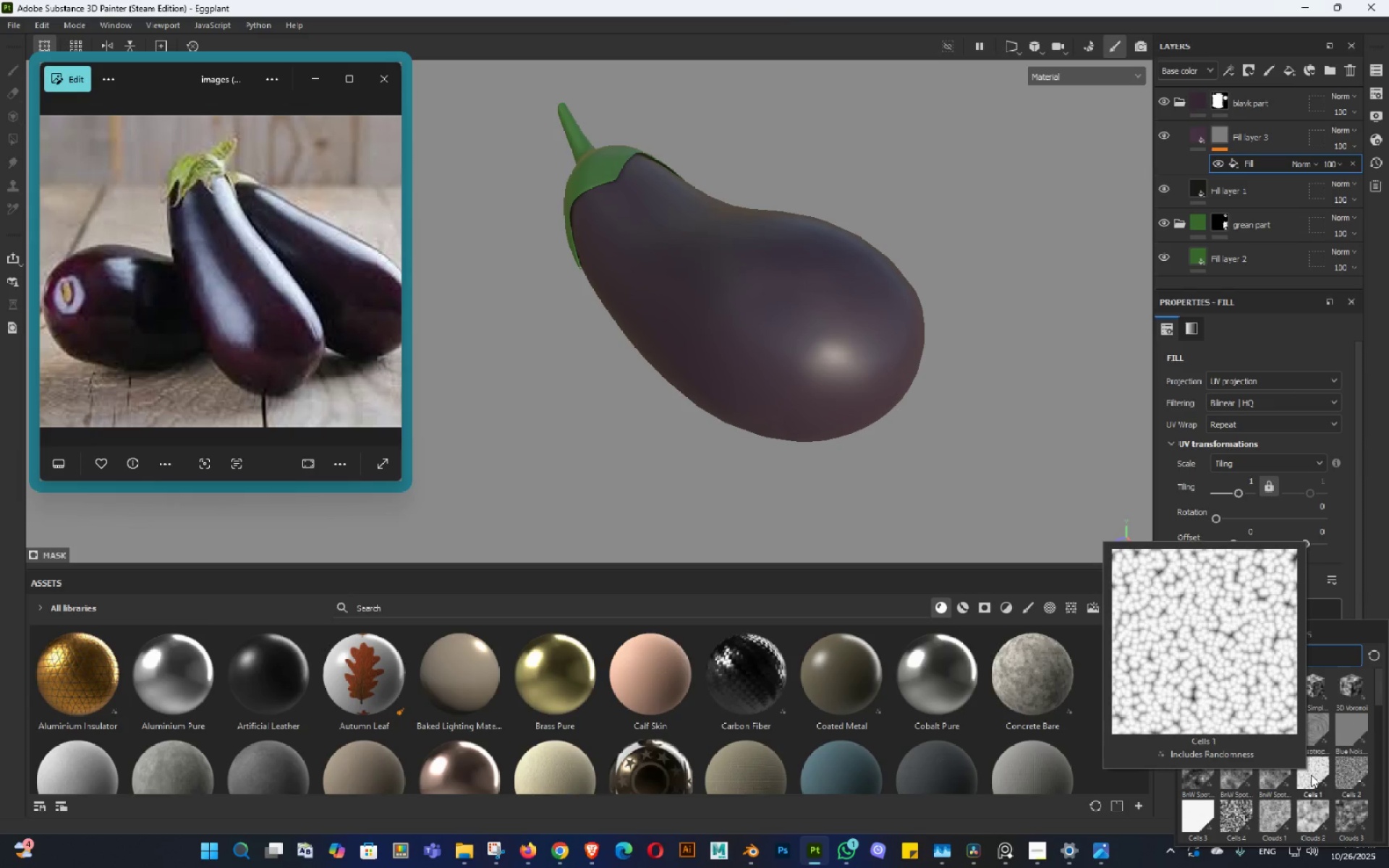 
scroll: coordinate [1291, 798], scroll_direction: down, amount: 1.0
 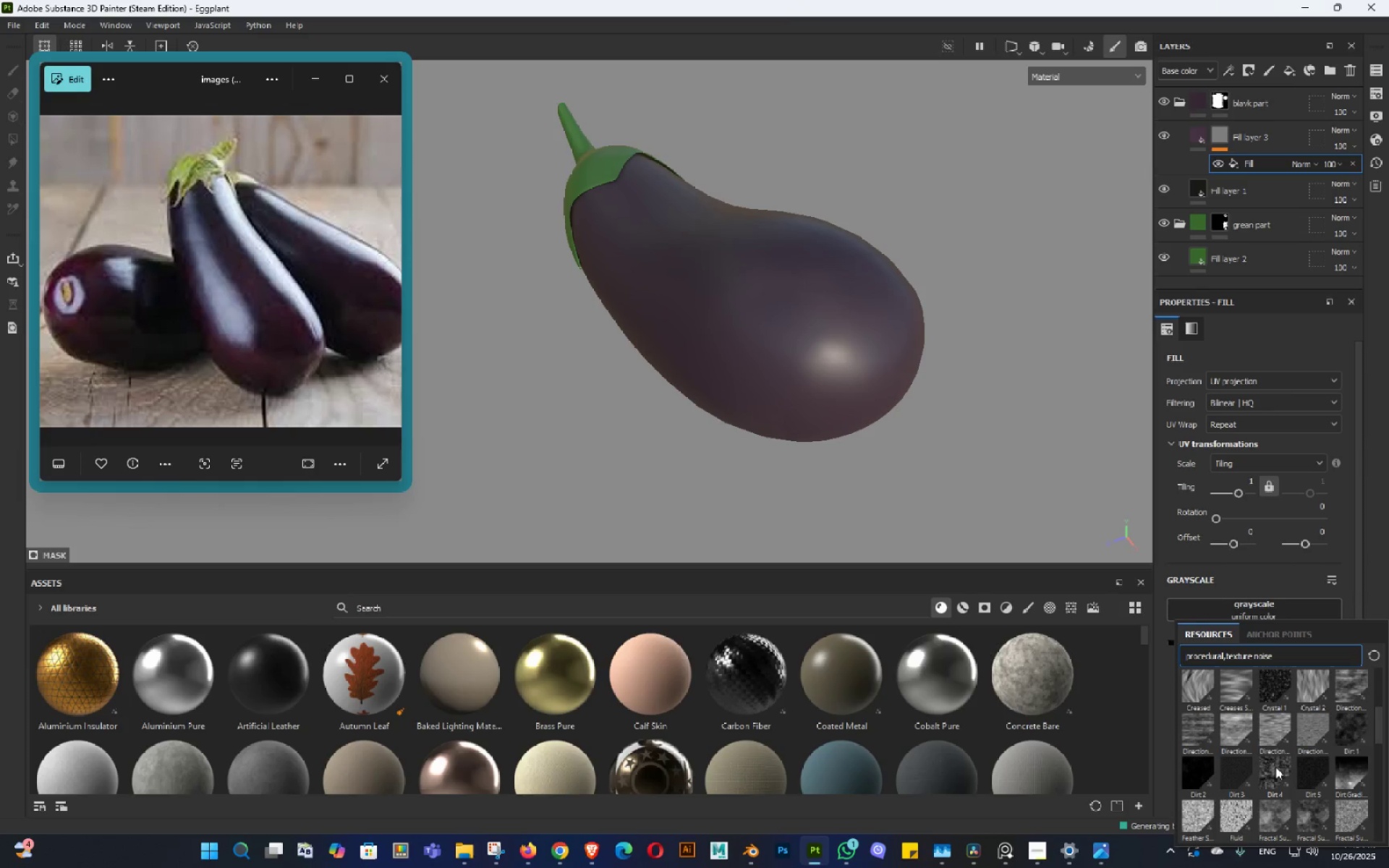 
mouse_move([1258, 739])
 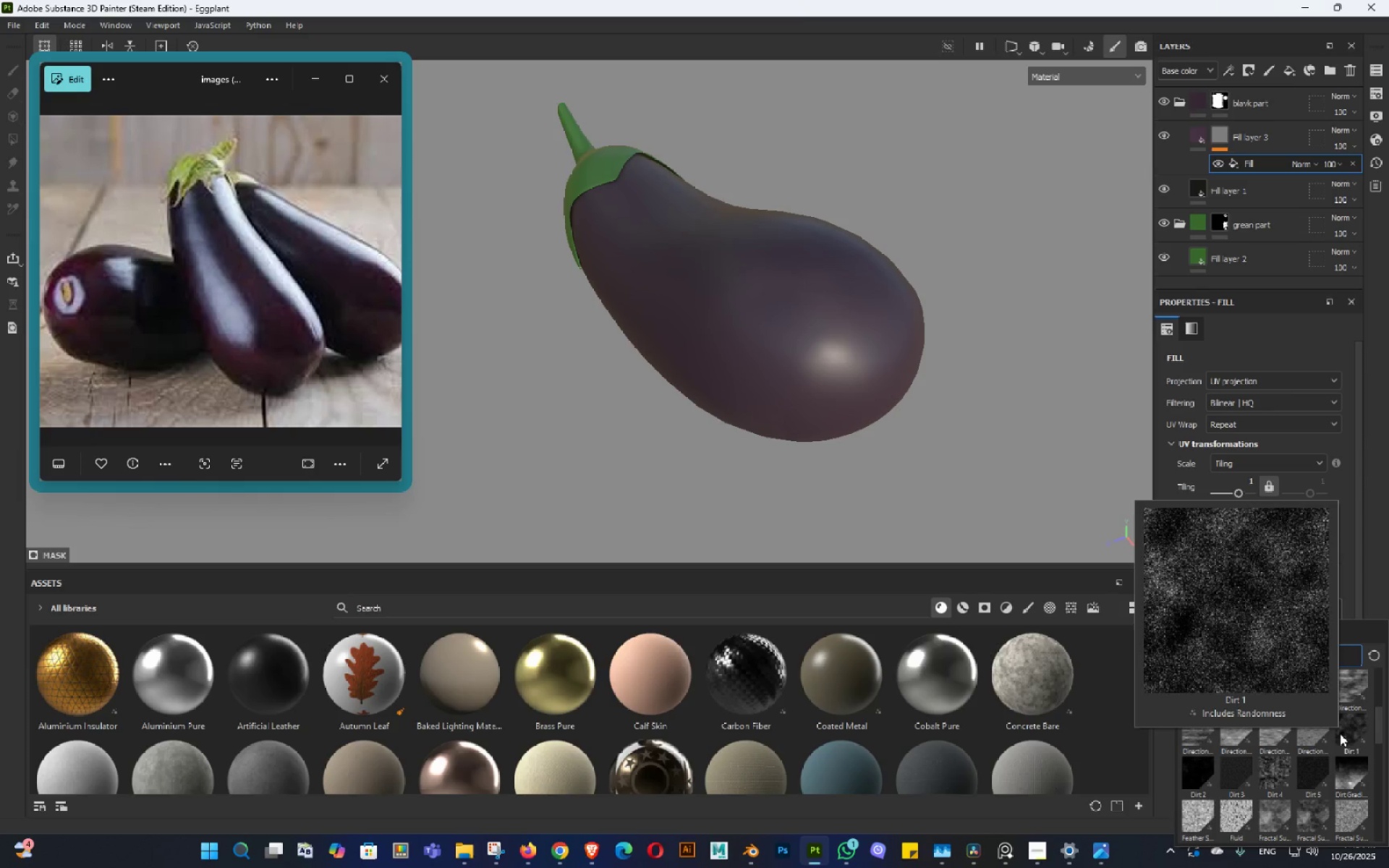 
left_click([1340, 733])
 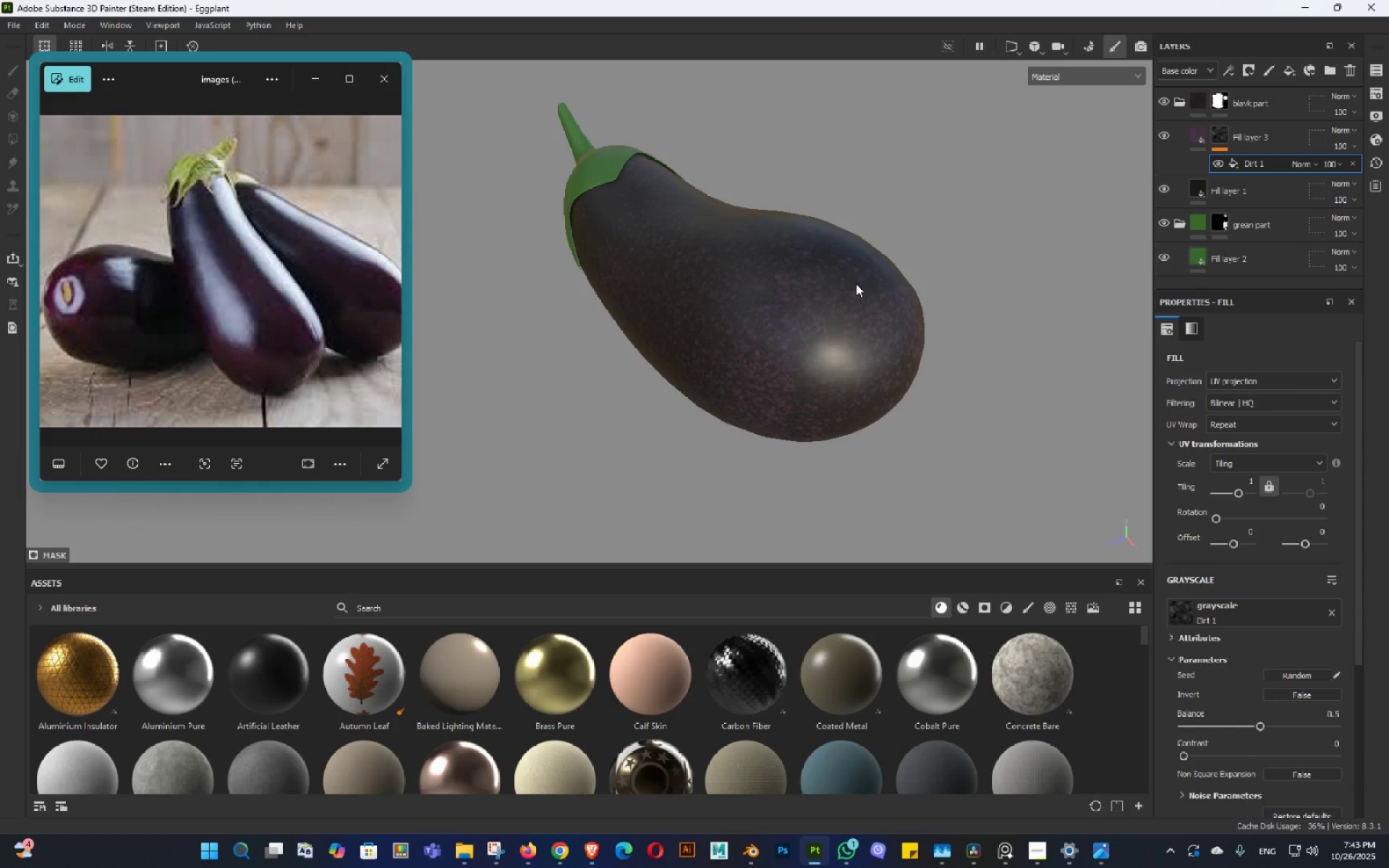 
hold_key(key=AltLeft, duration=1.47)
left_click_drag(start_coordinate=[964, 375], to_coordinate=[954, 433])
 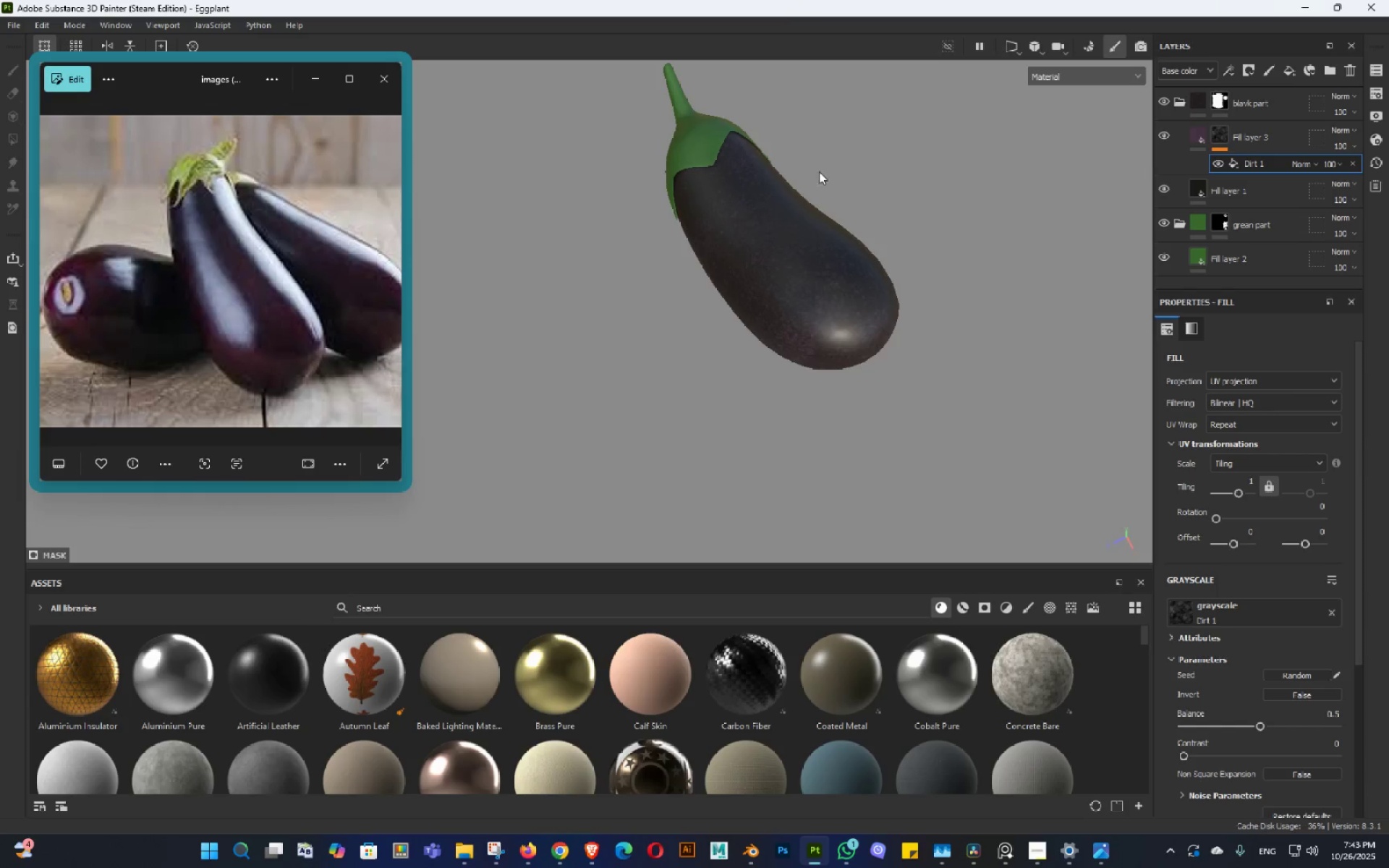 
left_click_drag(start_coordinate=[838, 184], to_coordinate=[792, 154])
 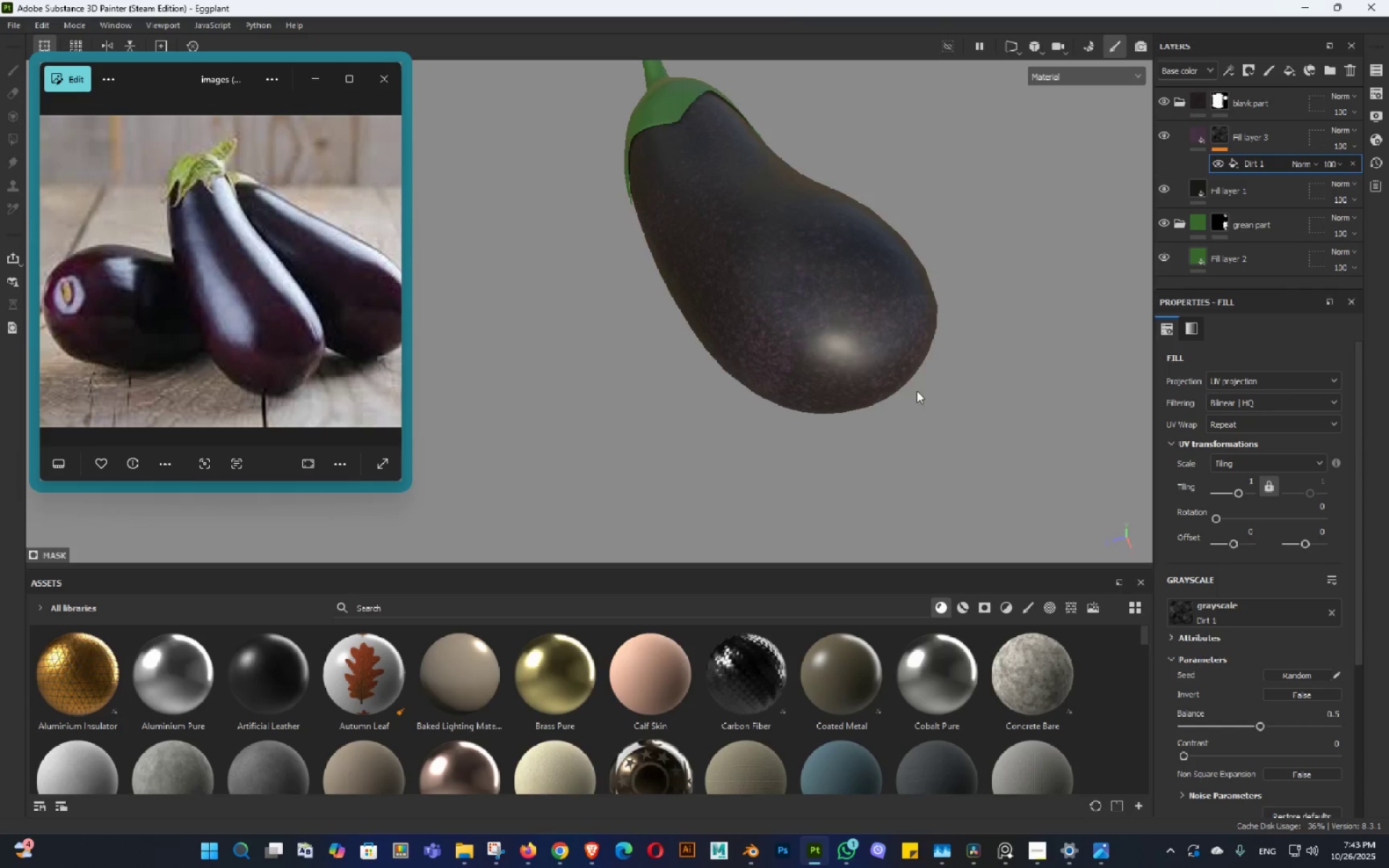 
left_click_drag(start_coordinate=[915, 381], to_coordinate=[875, 344])
 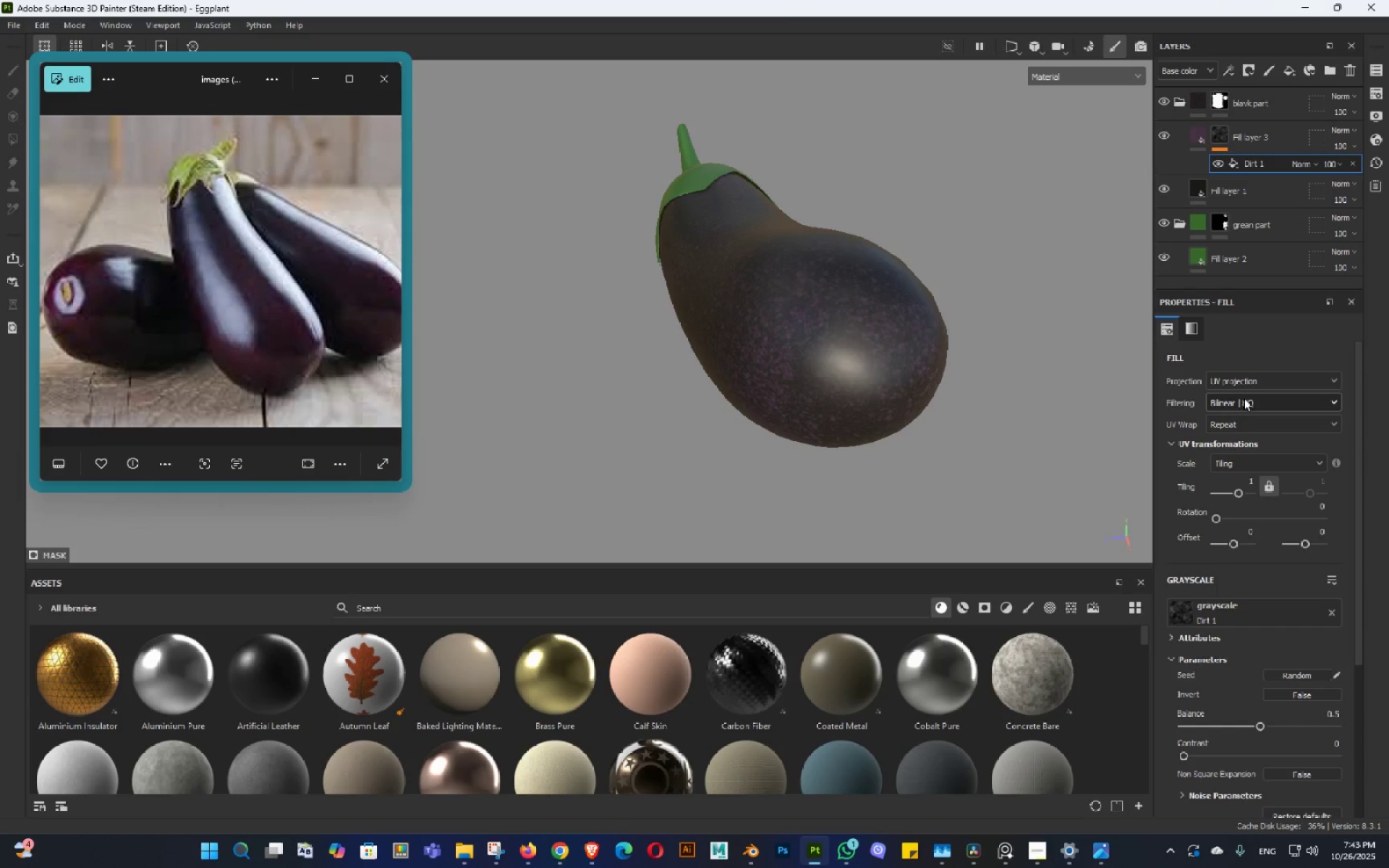 
left_click([1244, 383])
 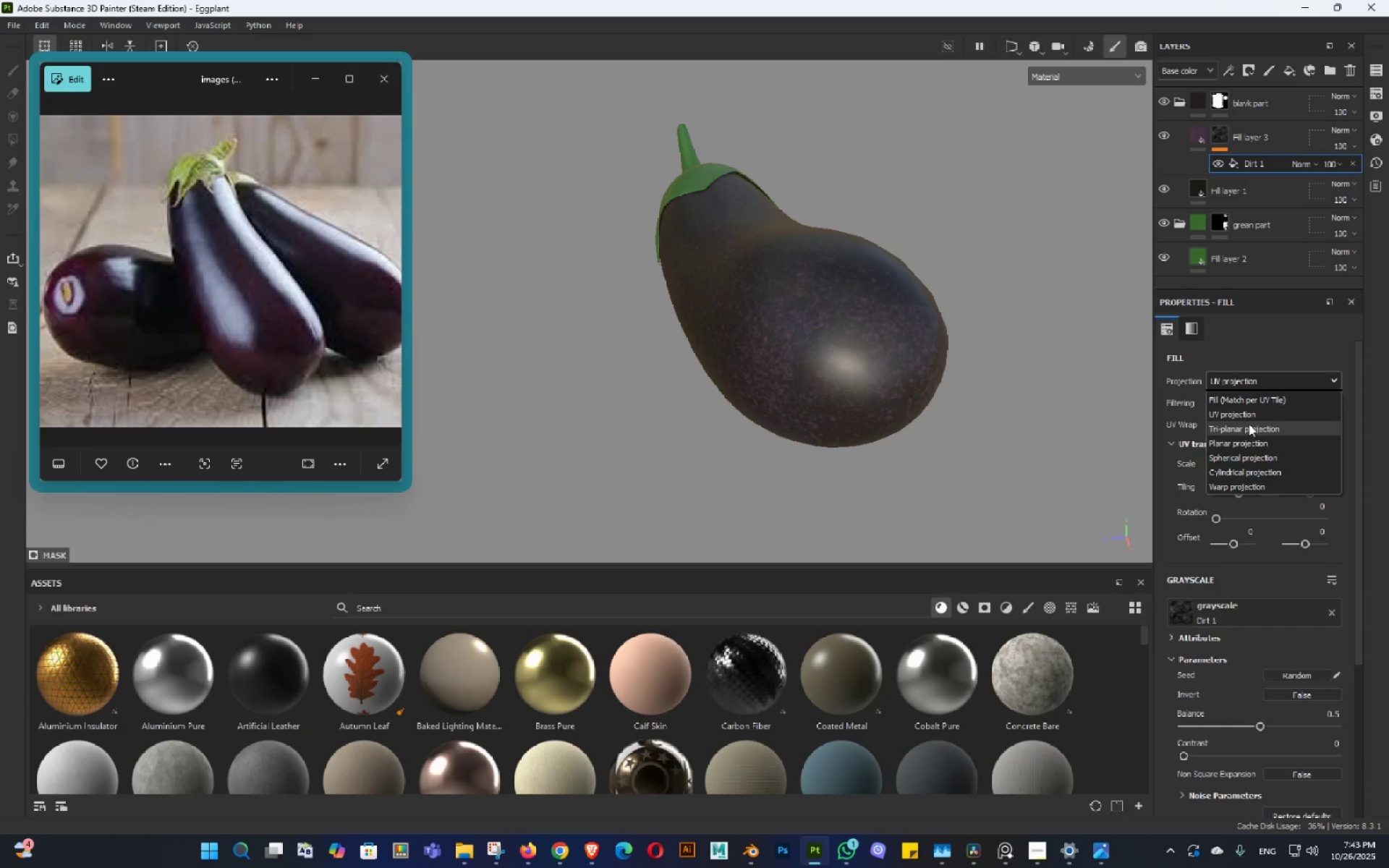 
left_click([1249, 424])
 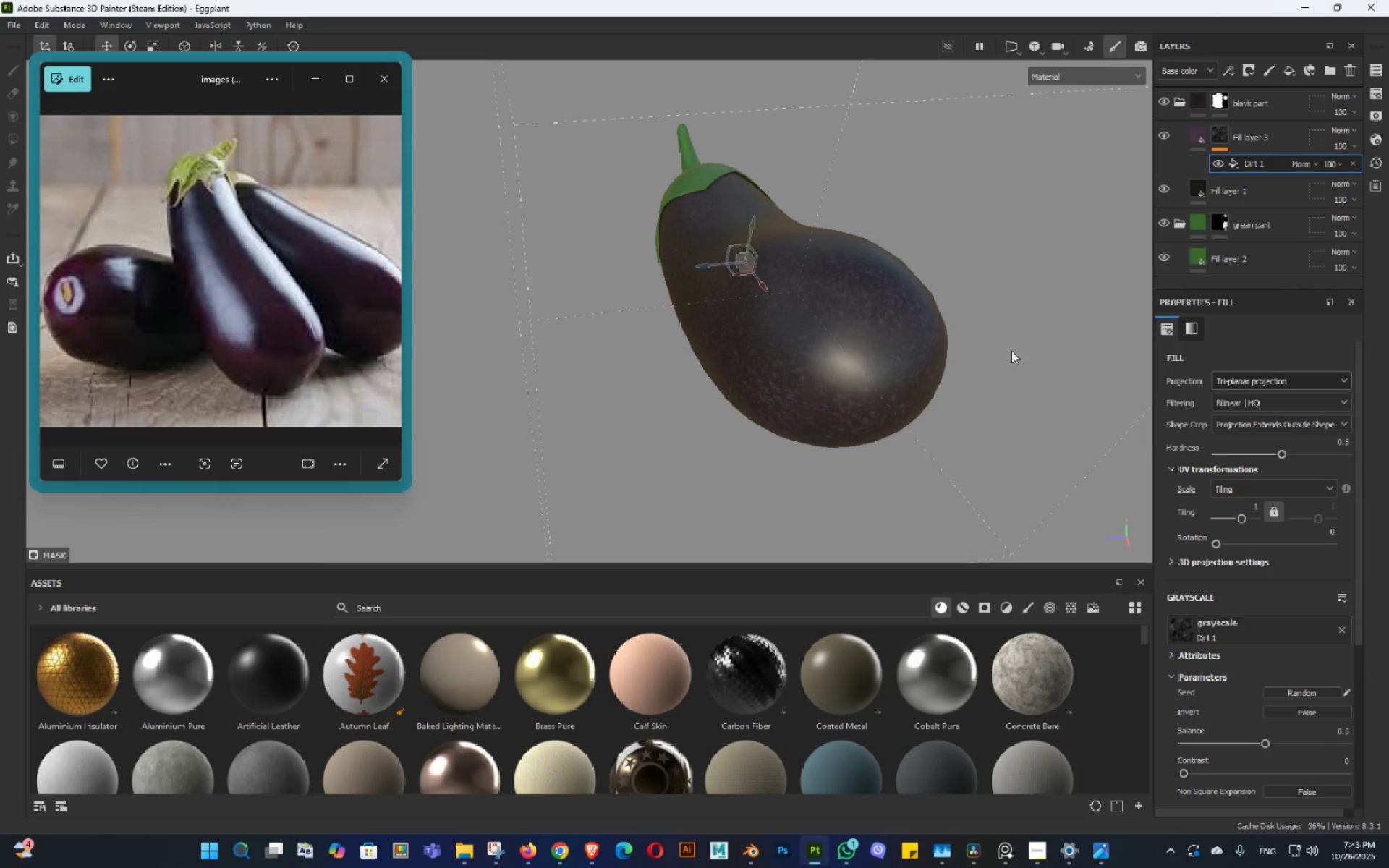 
hold_key(key=AltLeft, duration=0.79)
left_click_drag(start_coordinate=[1003, 397], to_coordinate=[1032, 419])
 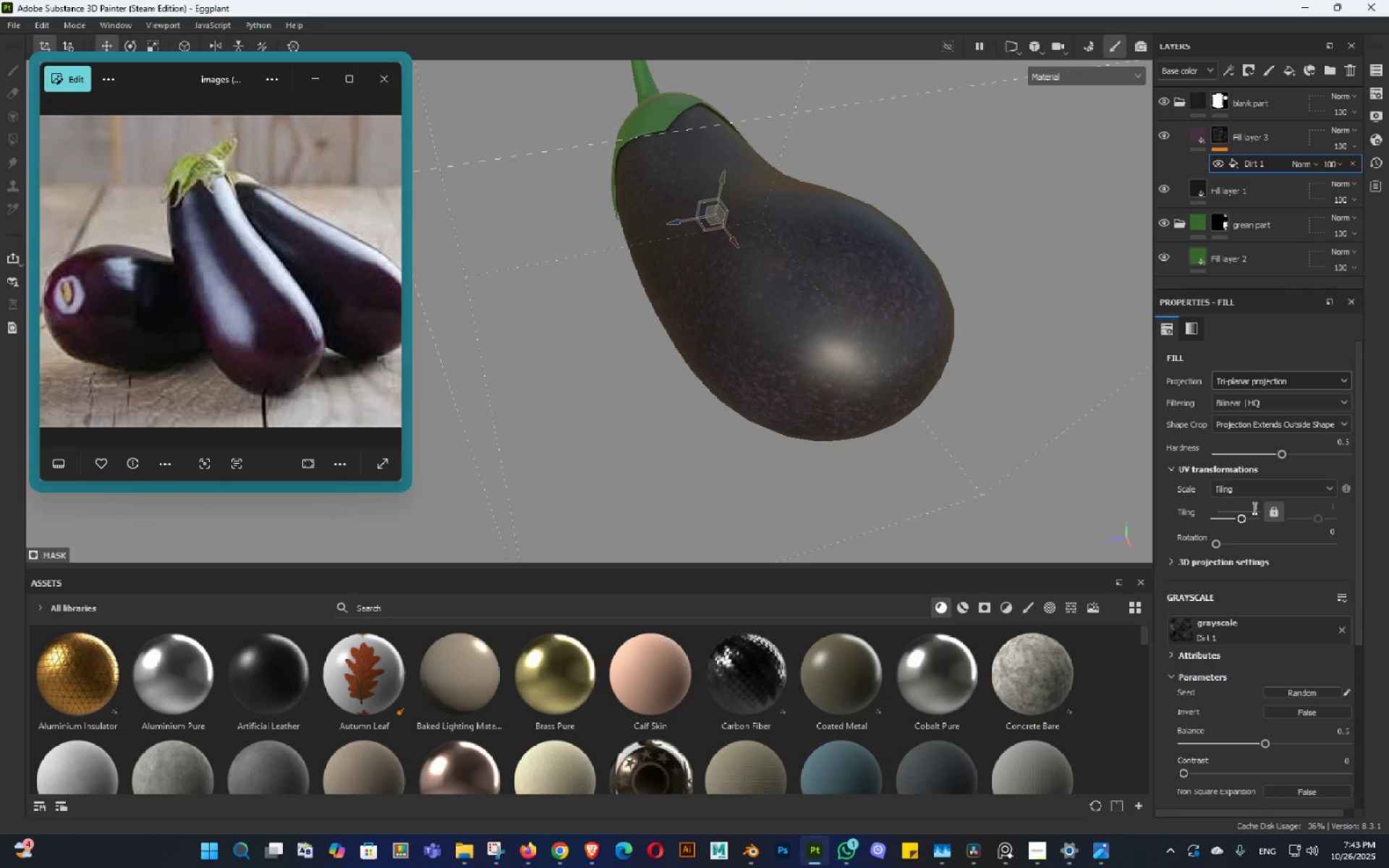 
left_click_drag(start_coordinate=[1242, 516], to_coordinate=[1246, 518])
 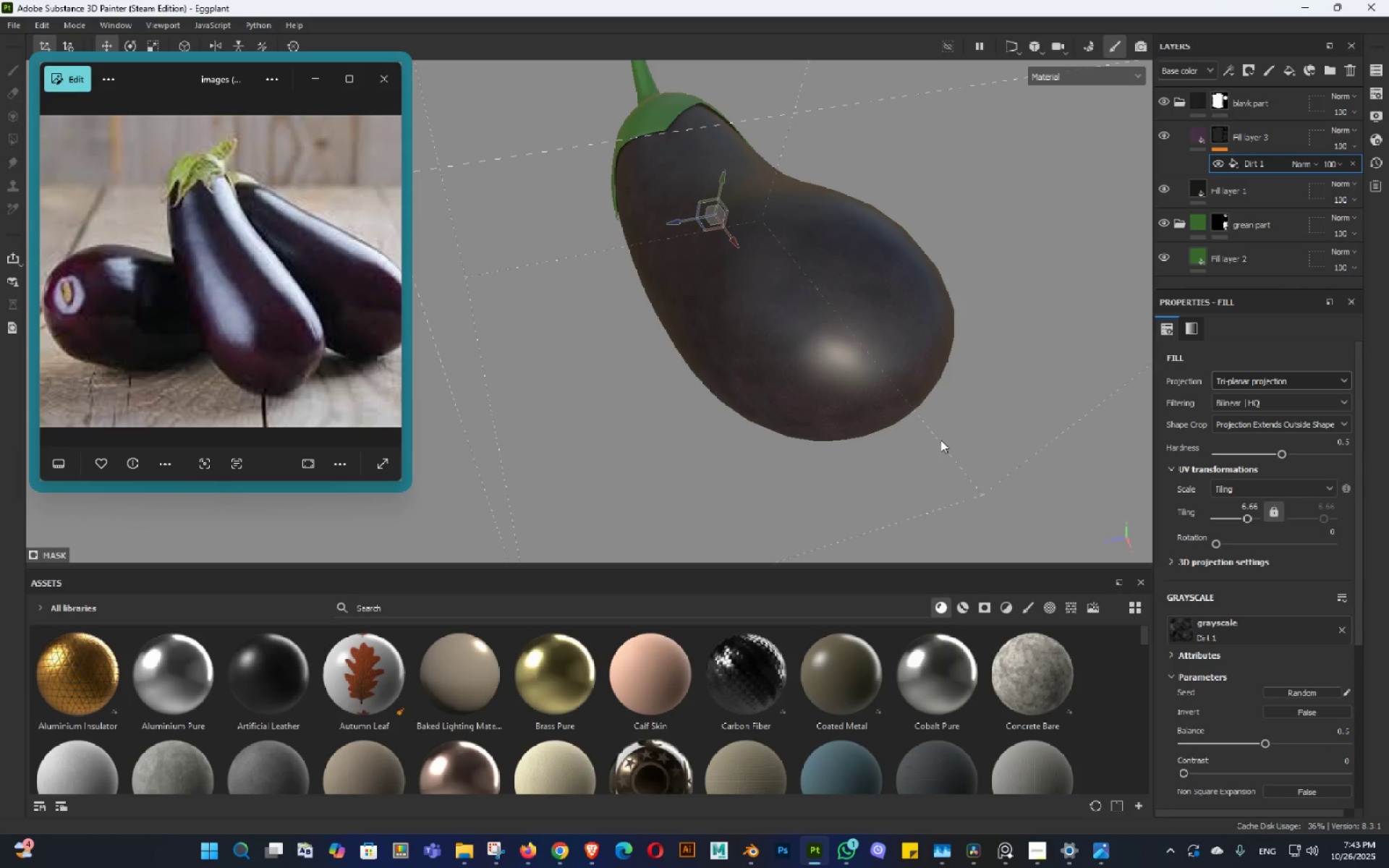 
key(Control+ControlLeft)
 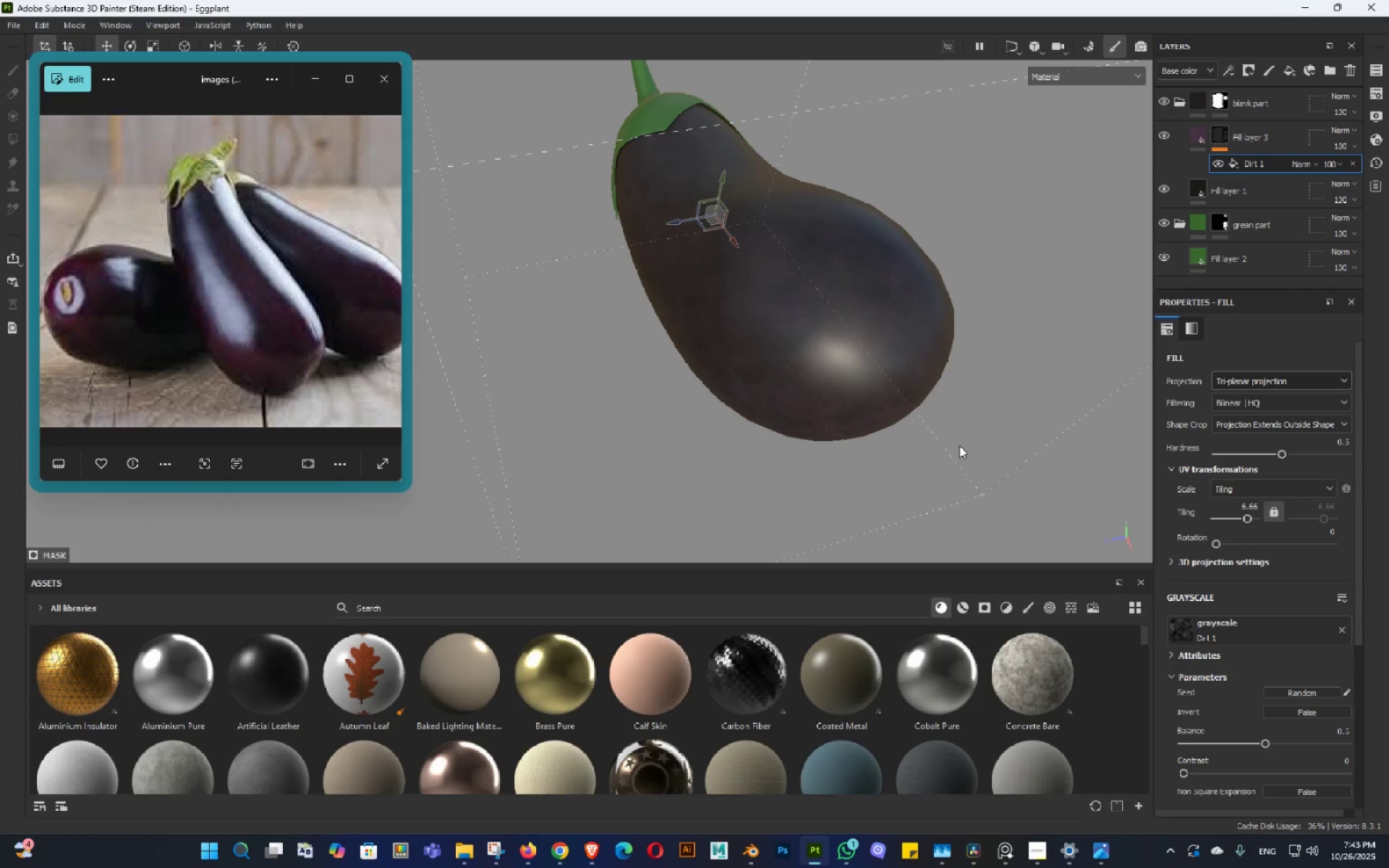 
hold_key(key=AltLeft, duration=1.5)
left_click([905, 472])
 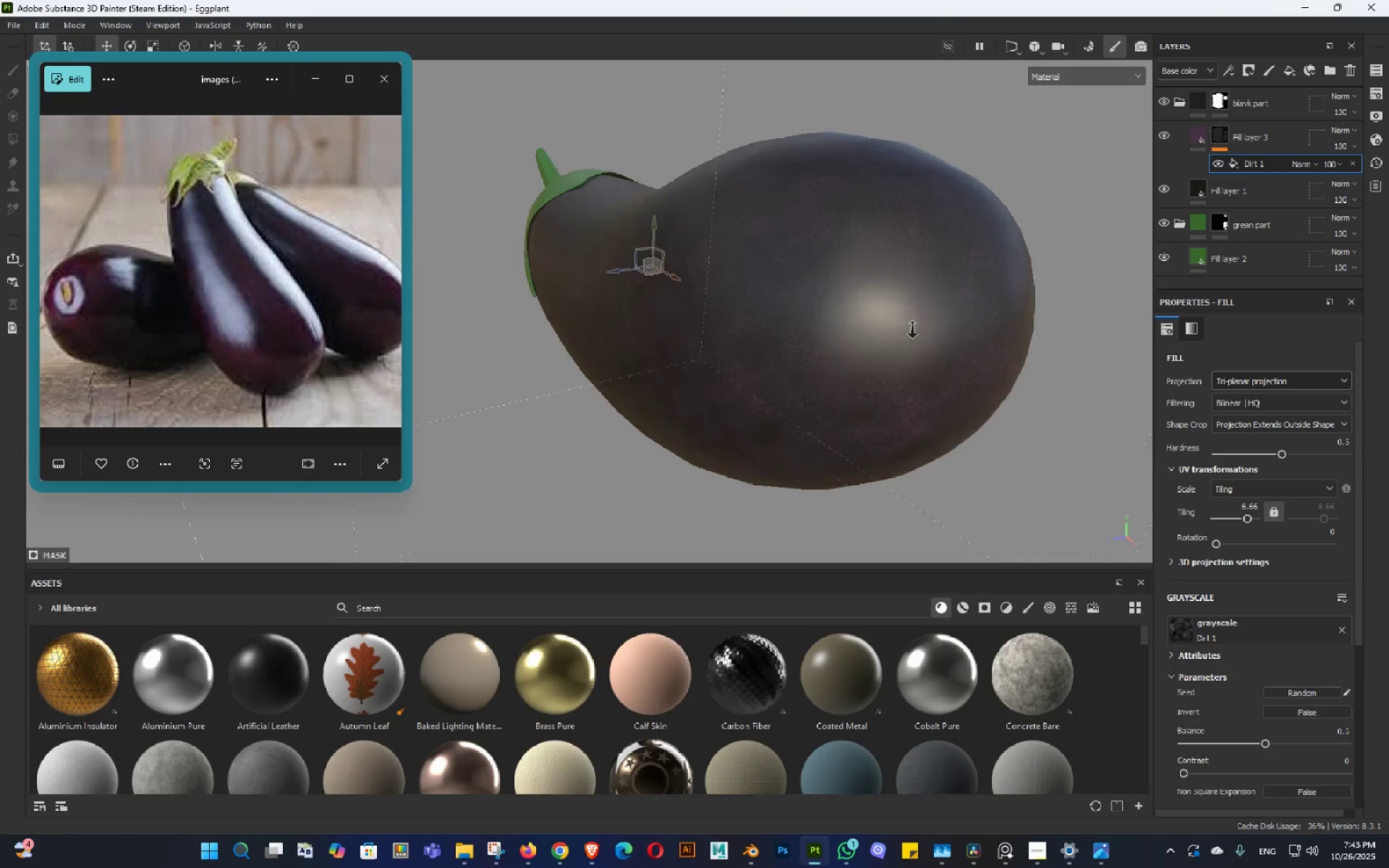 
hold_key(key=AltLeft, duration=0.86)
 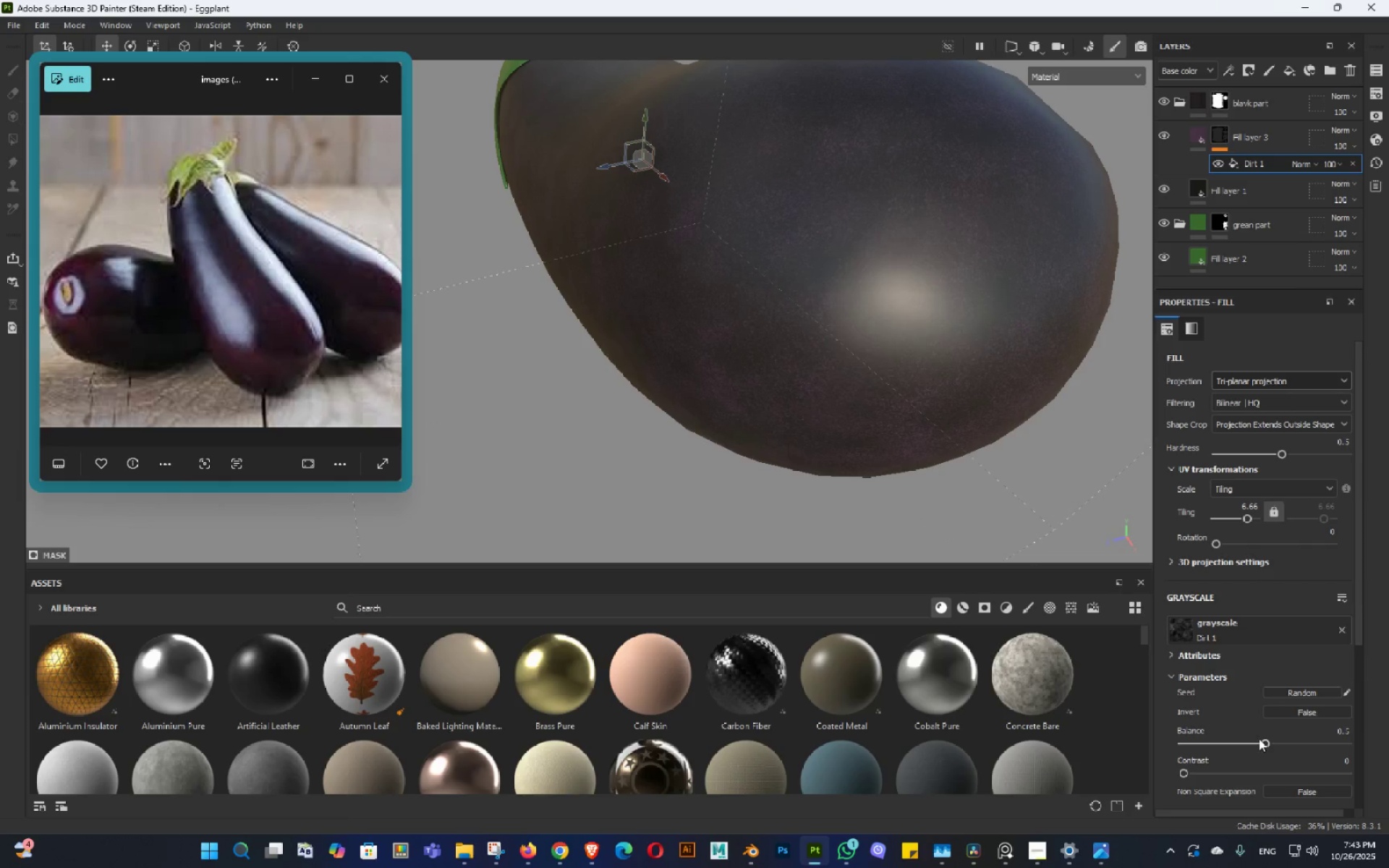 
left_click_drag(start_coordinate=[1262, 741], to_coordinate=[1294, 755])
 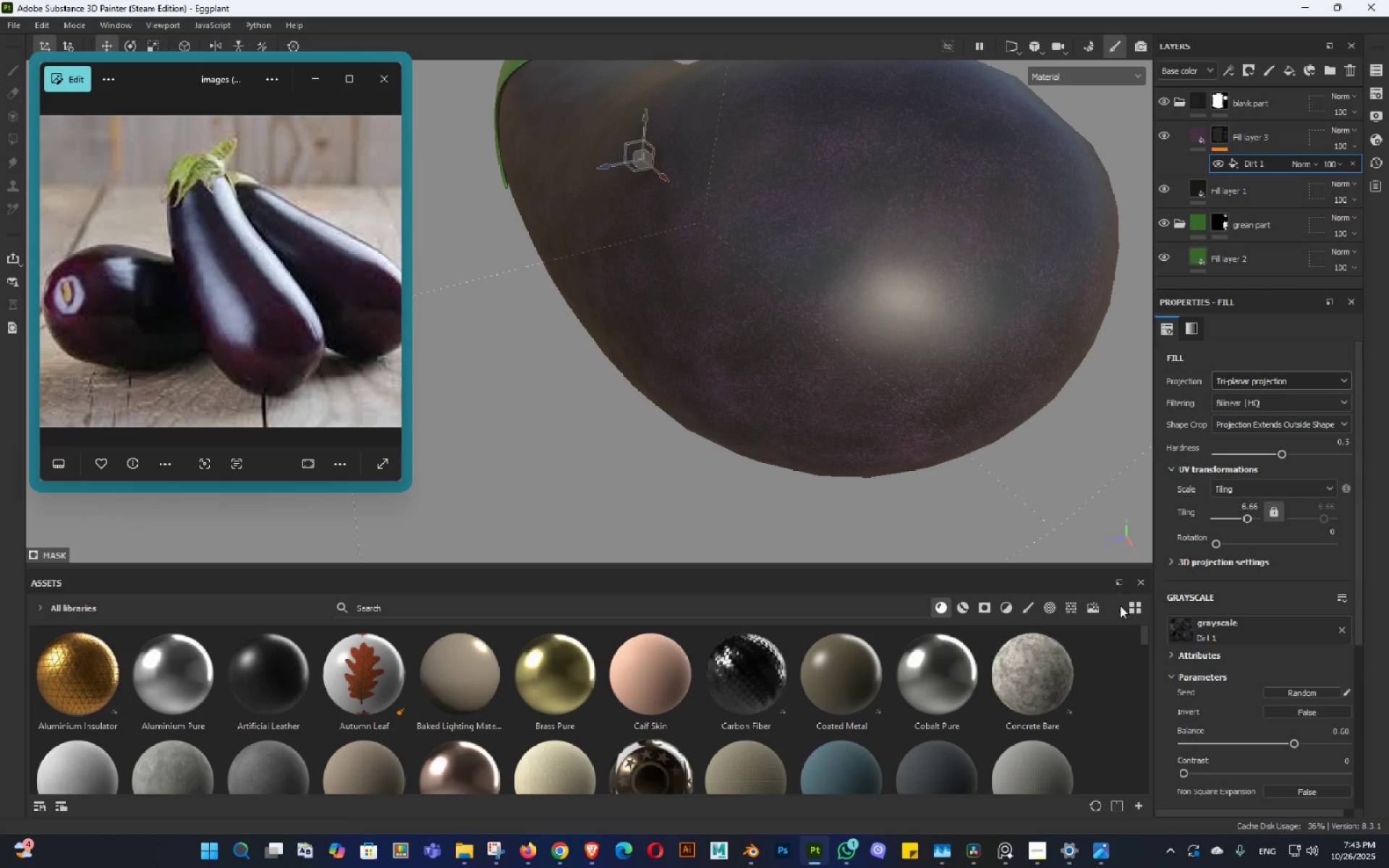 
hold_key(key=AltLeft, duration=1.52)
left_click_drag(start_coordinate=[888, 268], to_coordinate=[844, 338])
 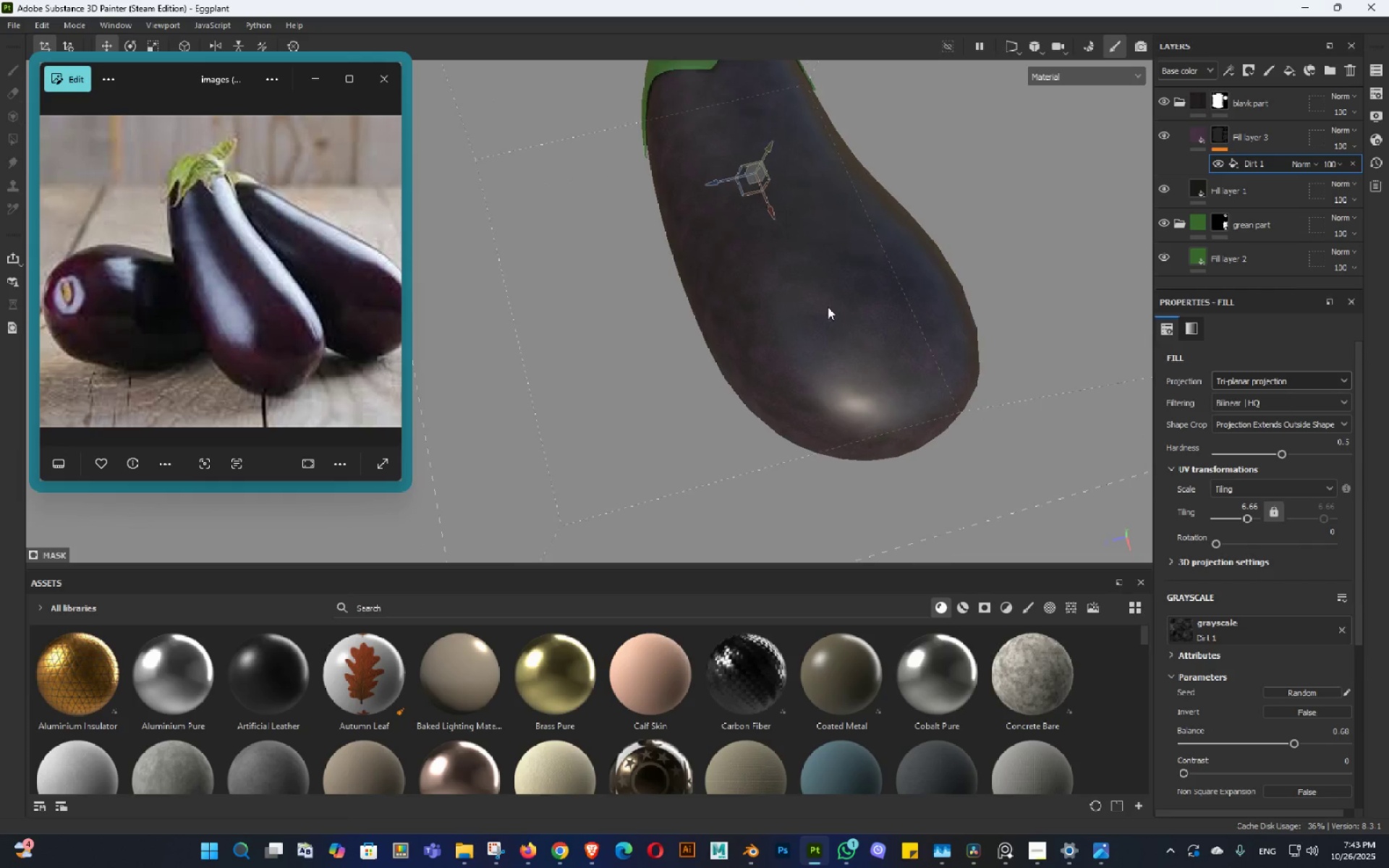 
left_click_drag(start_coordinate=[828, 294], to_coordinate=[850, 258])
 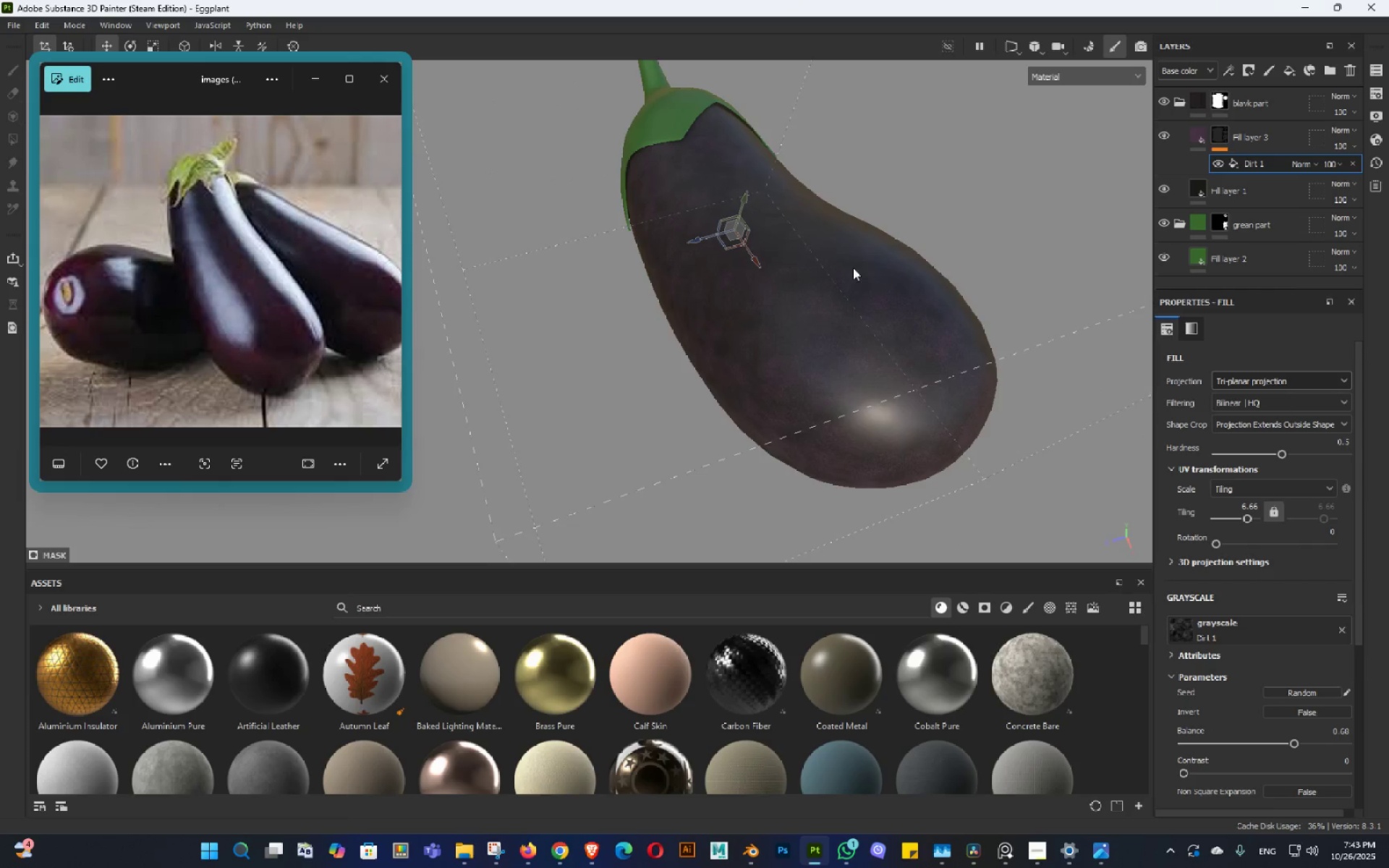 
hold_key(key=AltLeft, duration=0.71)
double_click([890, 299])
 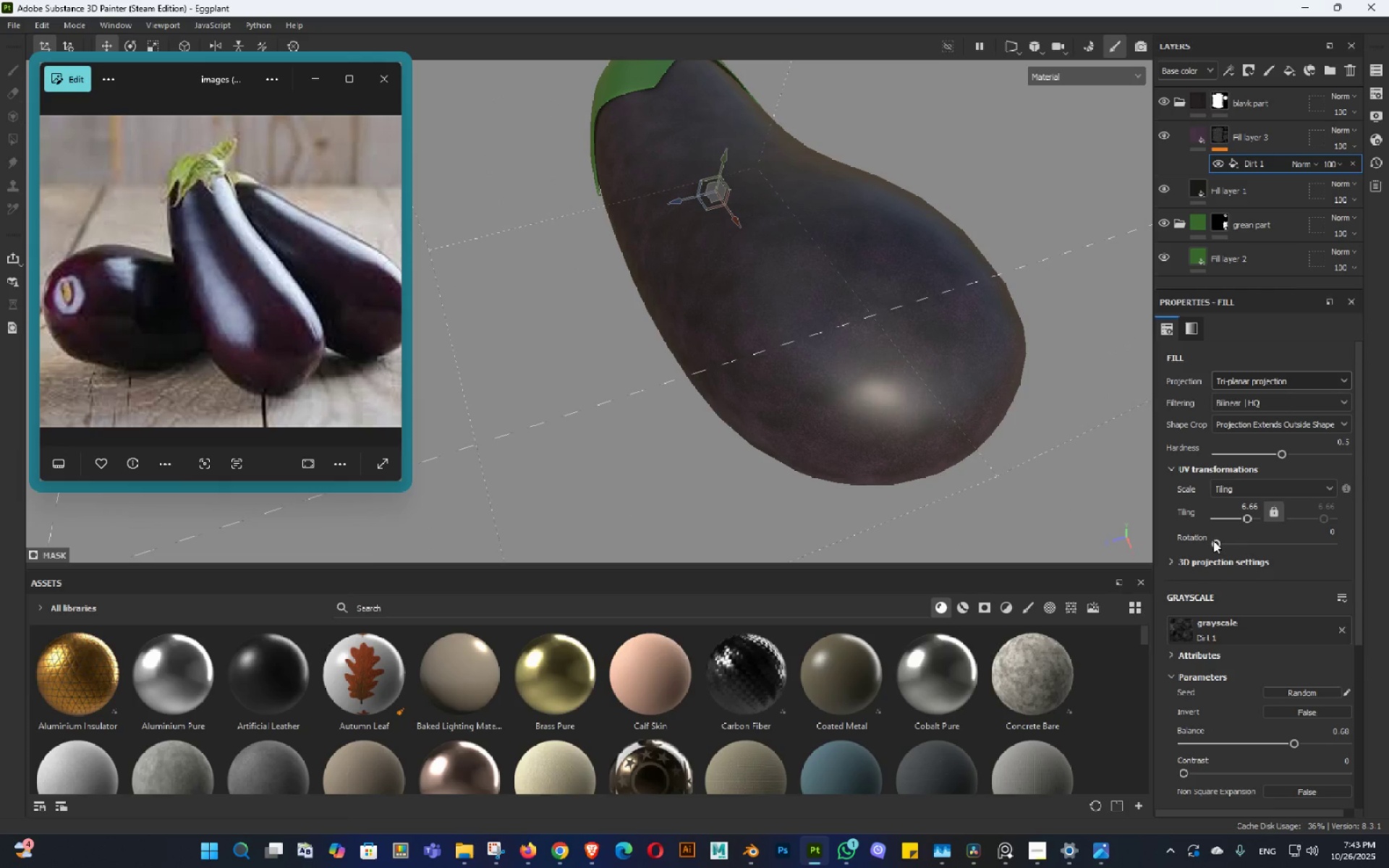 
scroll: coordinate [1246, 587], scroll_direction: down, amount: 1.0
 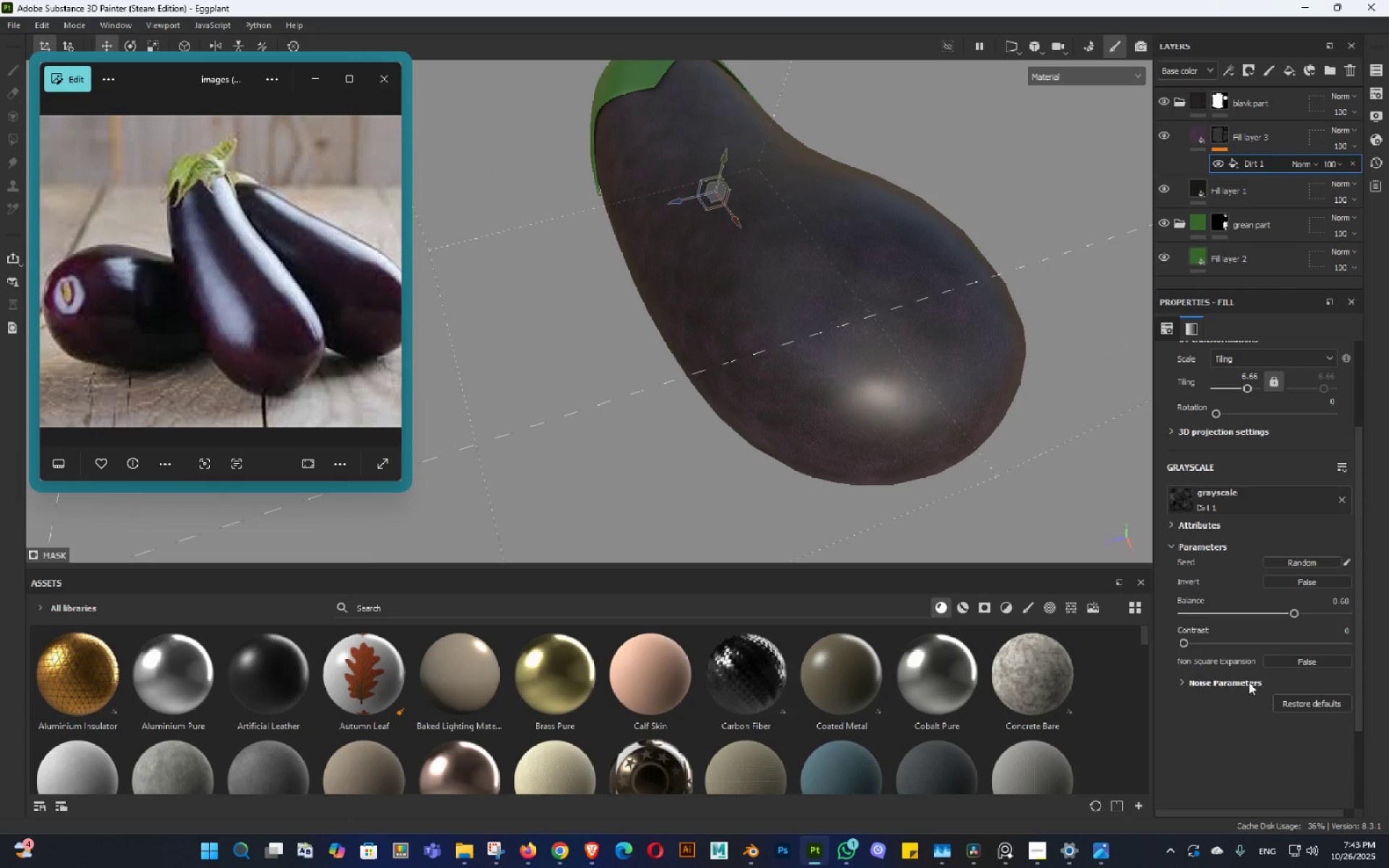 
hold_key(key=AltLeft, duration=1.5)
left_click_drag(start_coordinate=[713, 299], to_coordinate=[783, 302])
 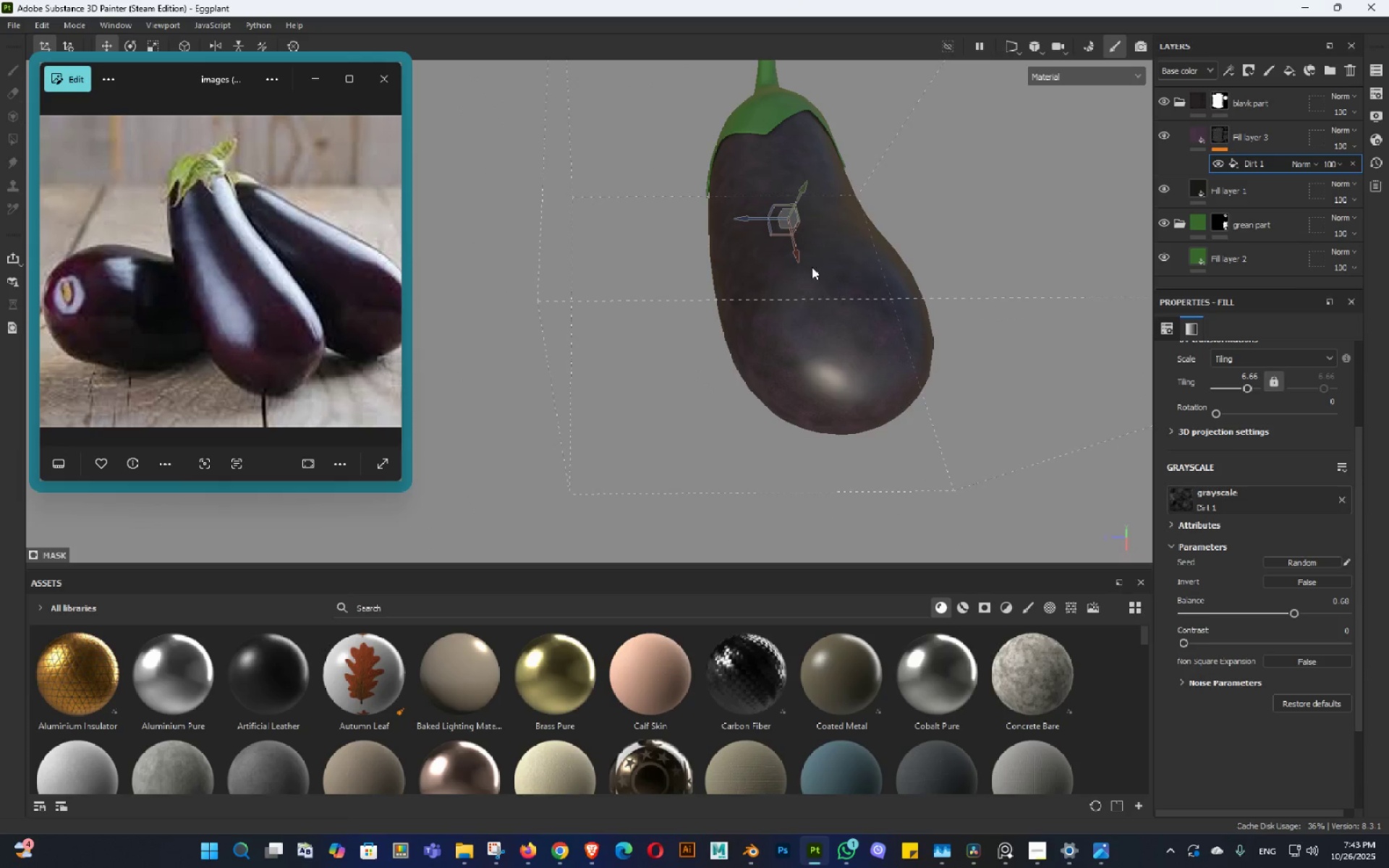 
hold_key(key=AltLeft, duration=1.5)
 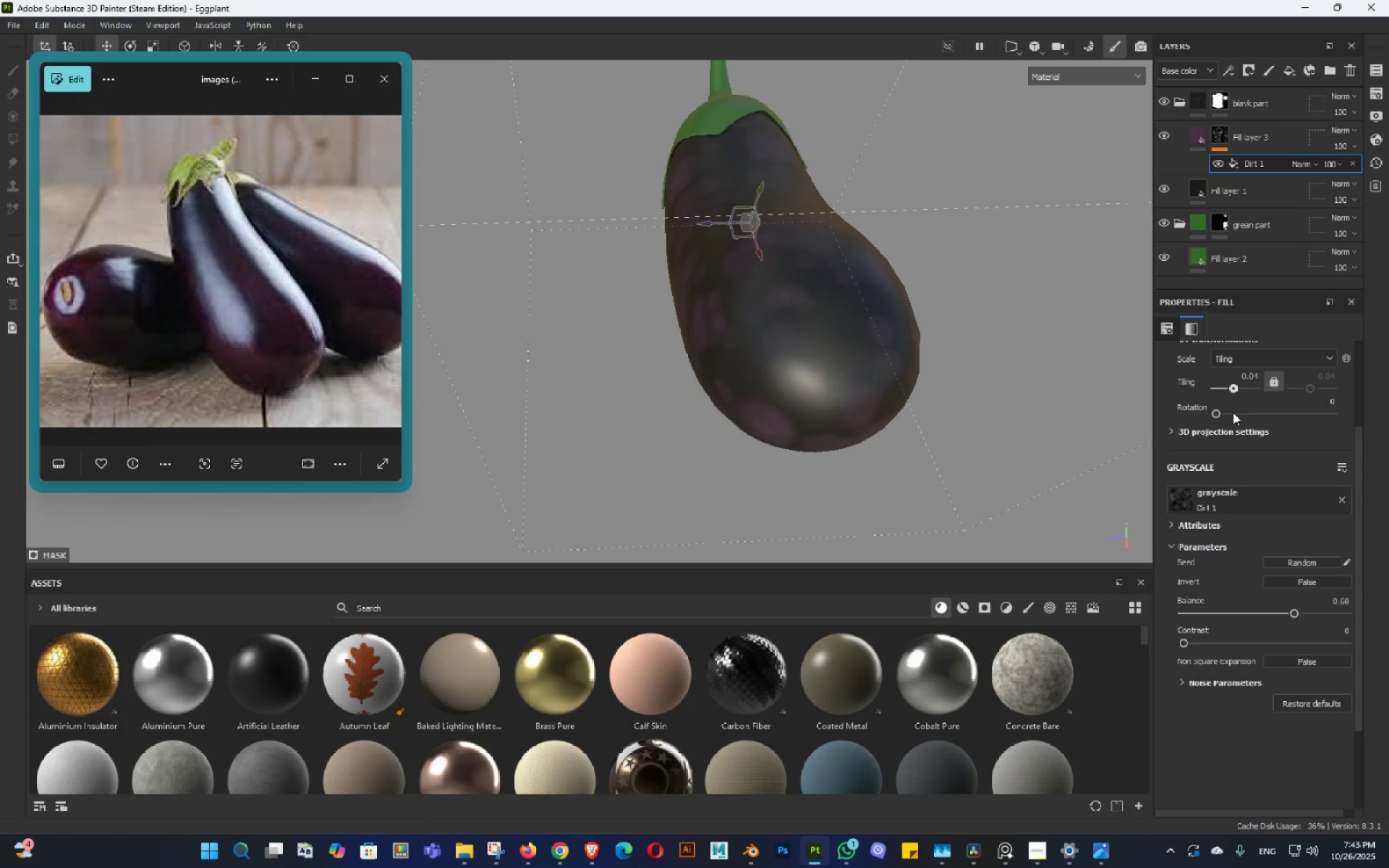 
wait(9.76)
 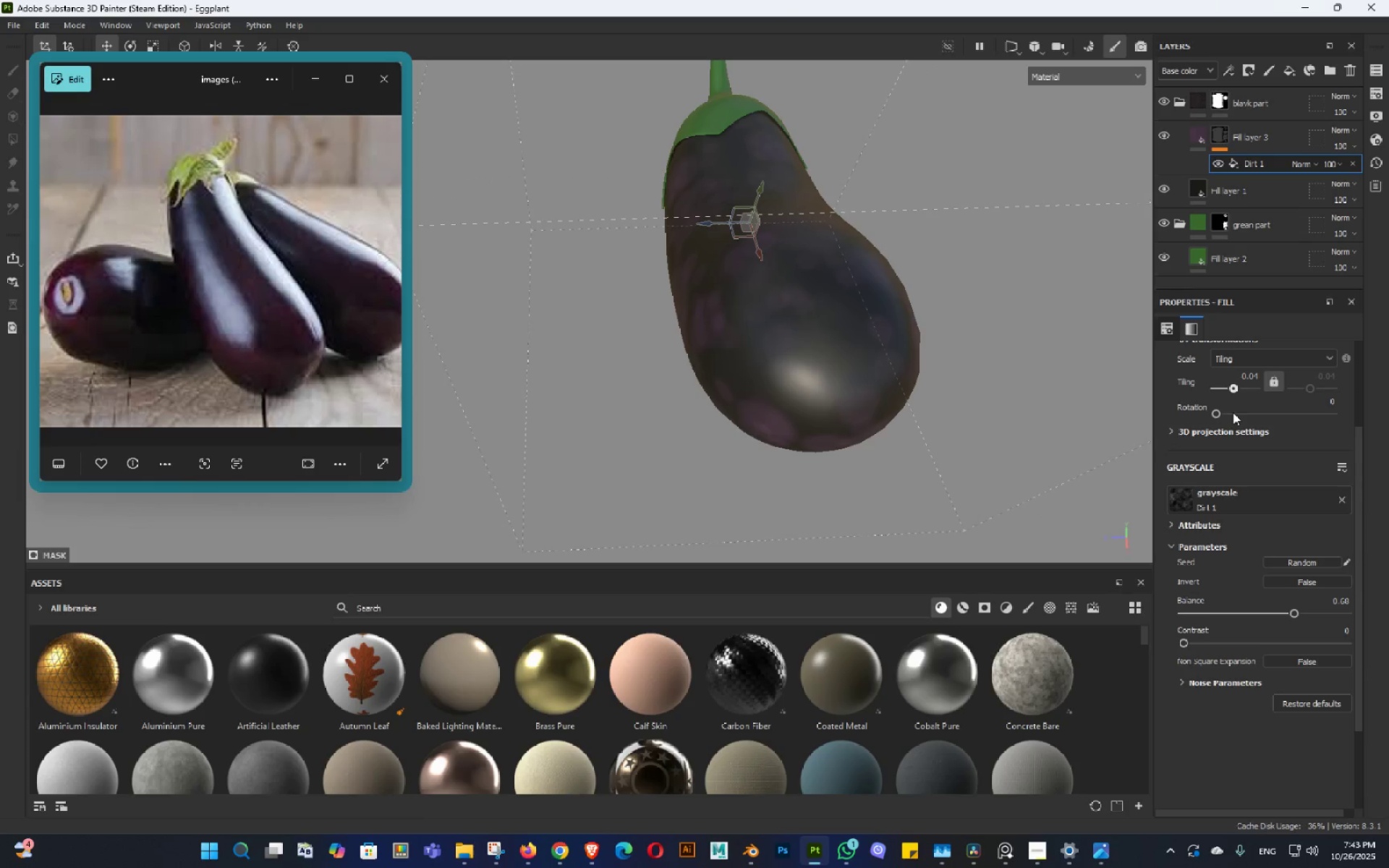 
key(Control+Z)
 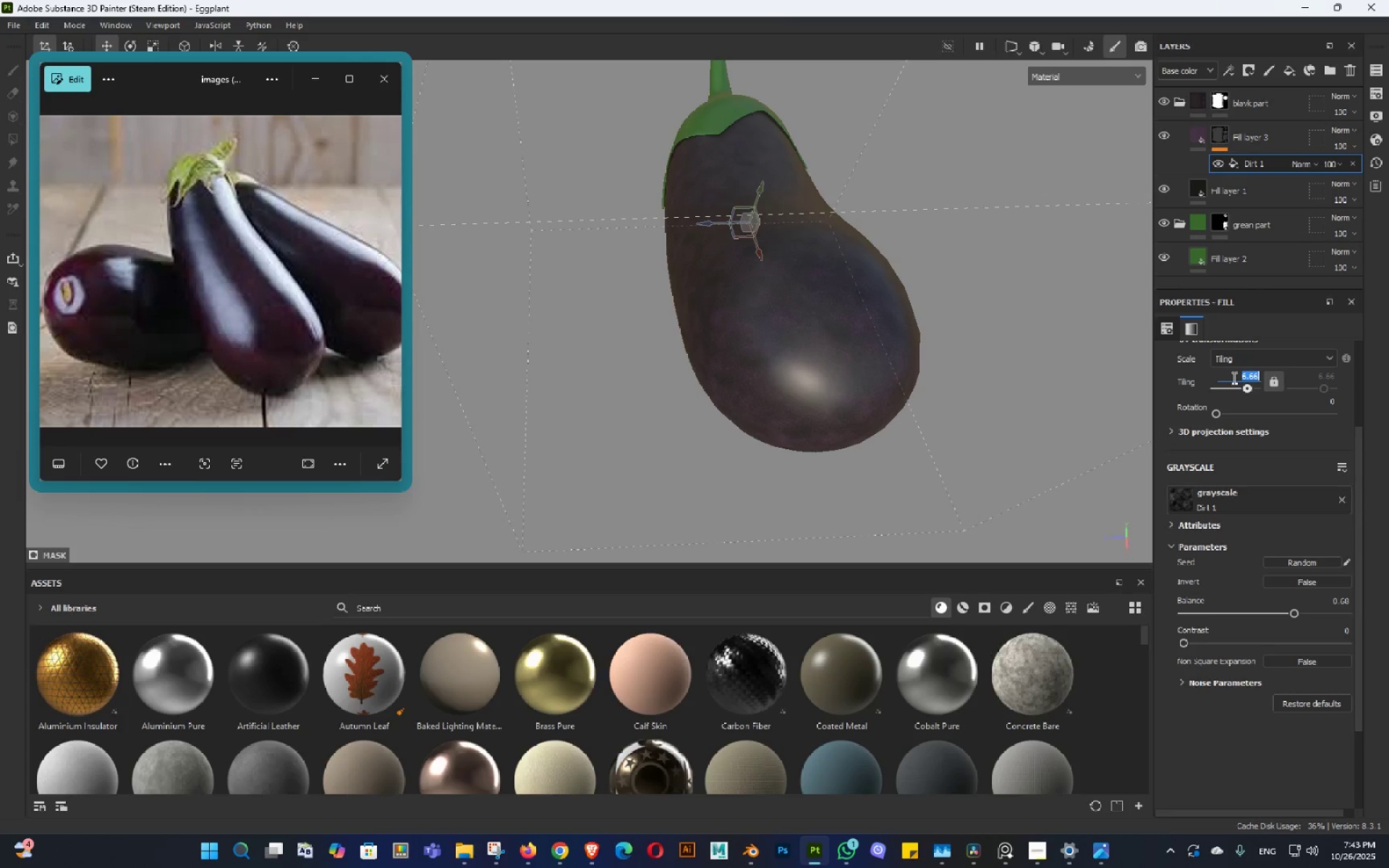 
left_click([1233, 378])
 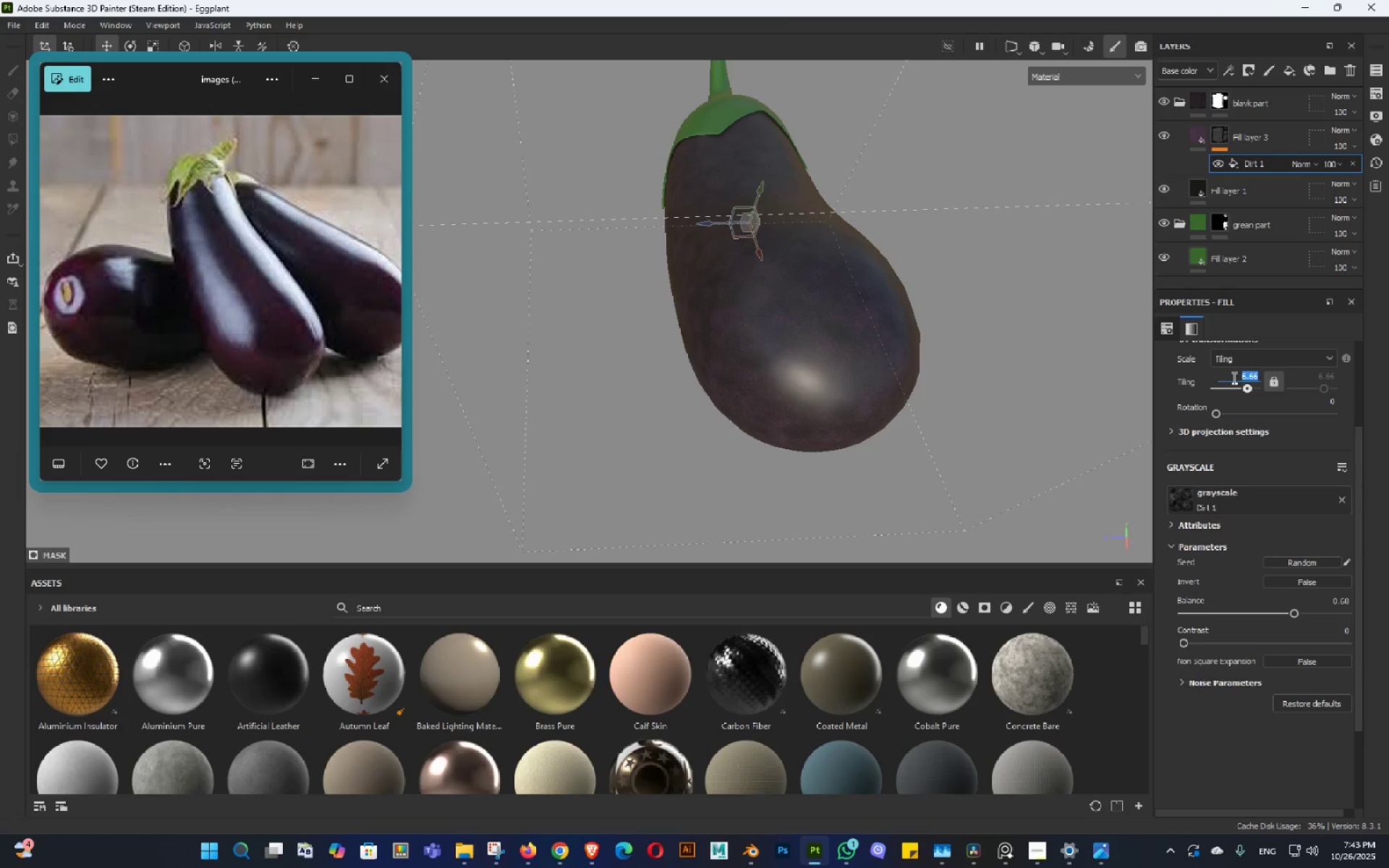 
key(Numpad1)
 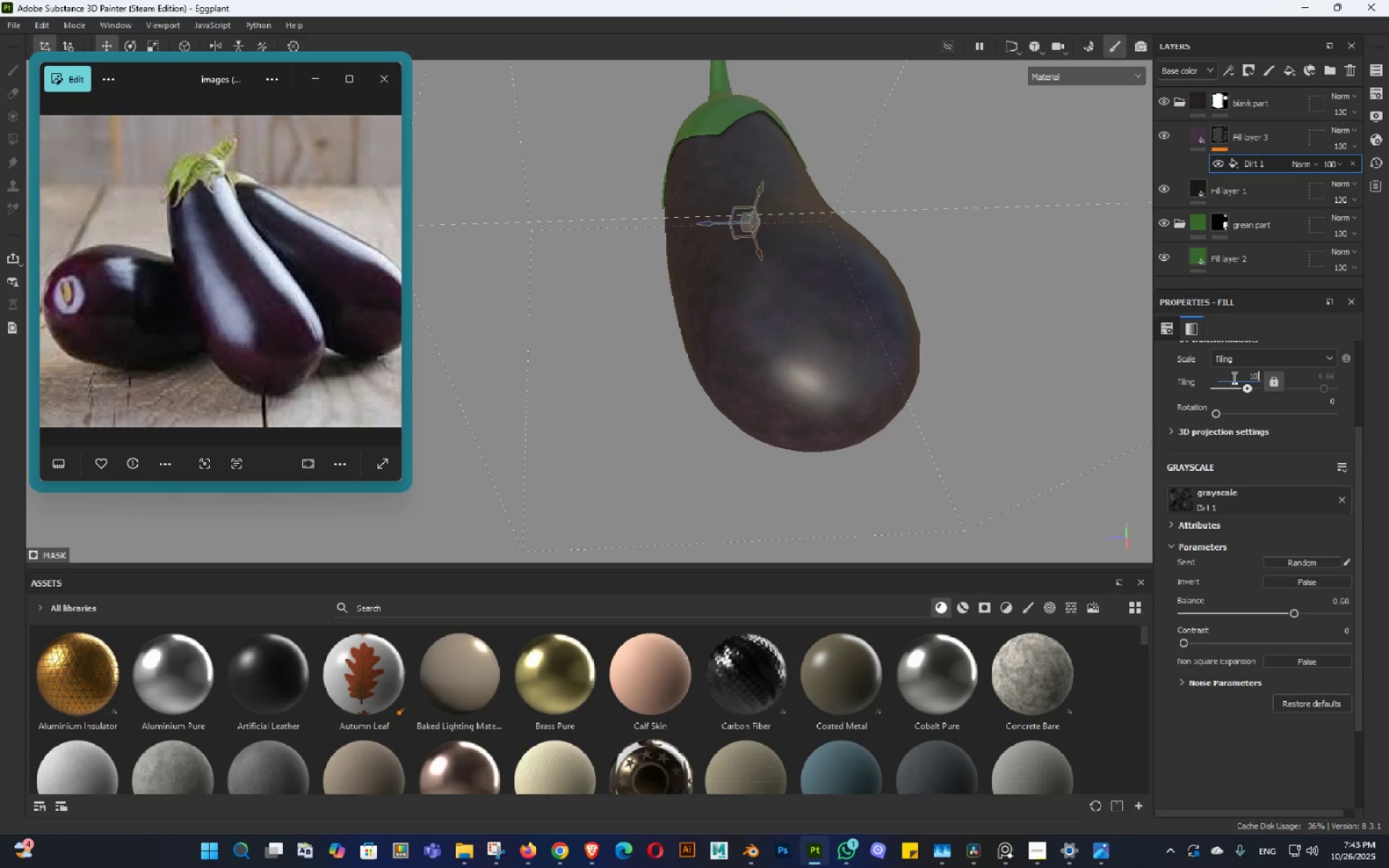 
key(Numpad0)
 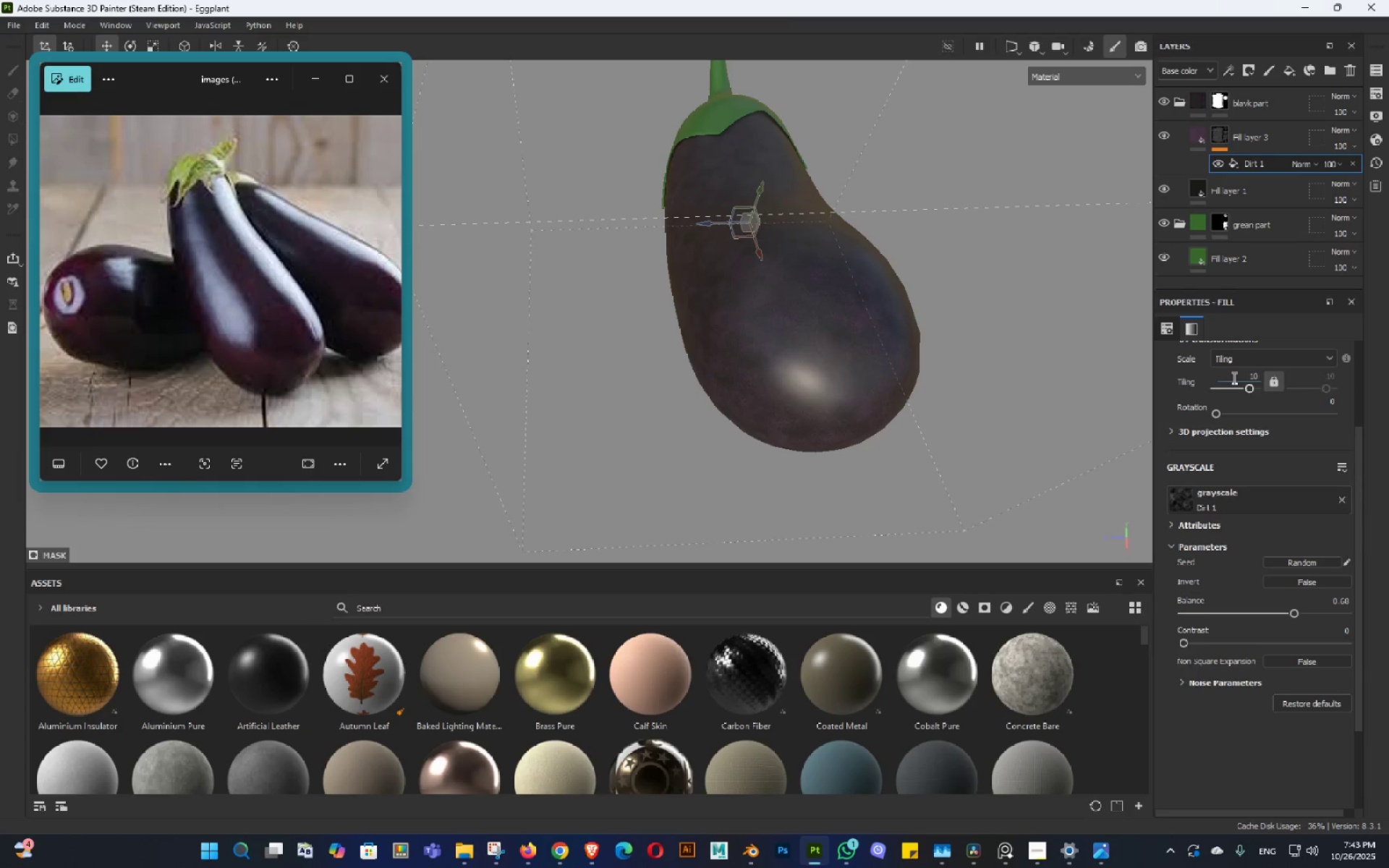 
key(NumpadEnter)
 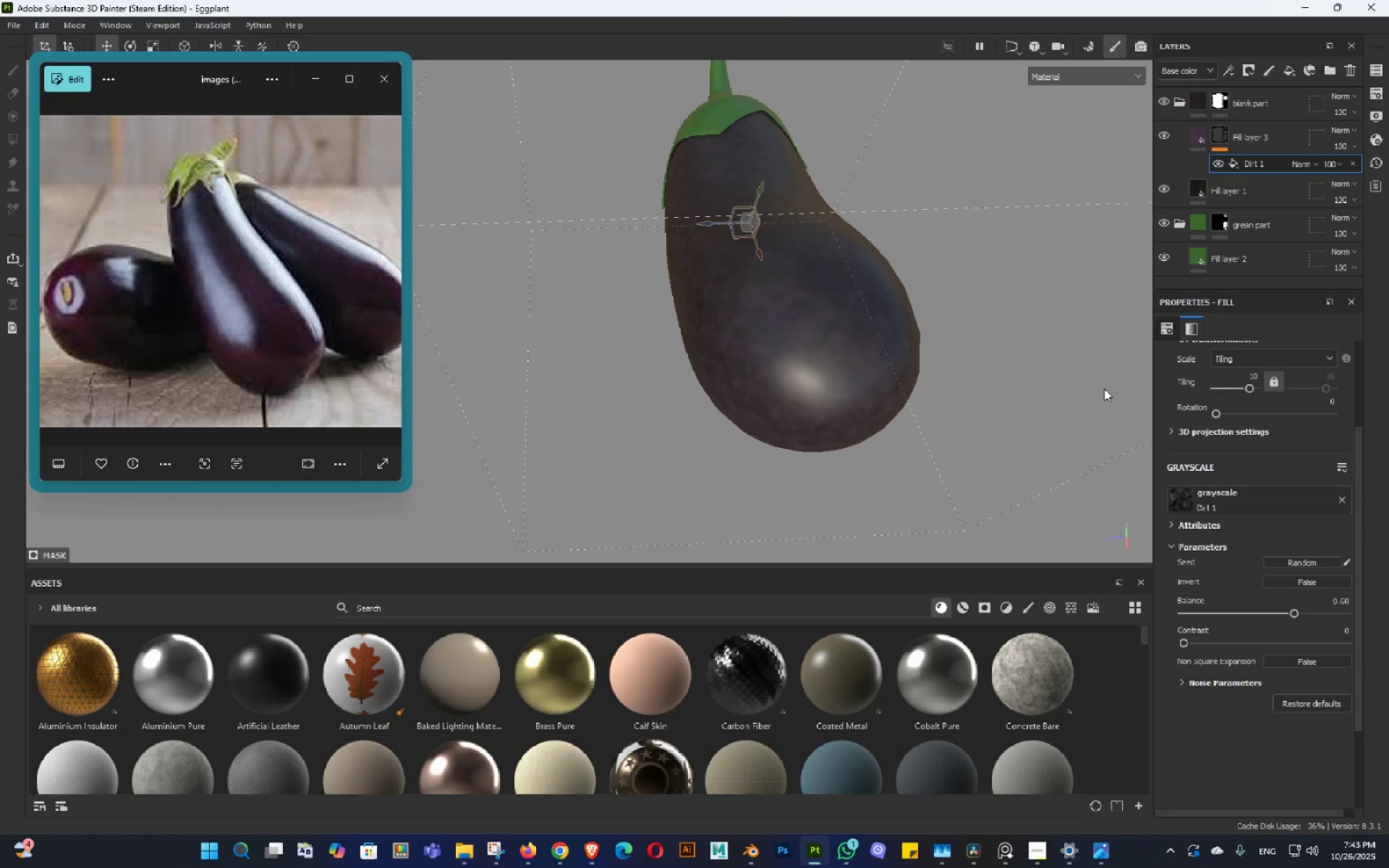 
hold_key(key=AltLeft, duration=0.62)
 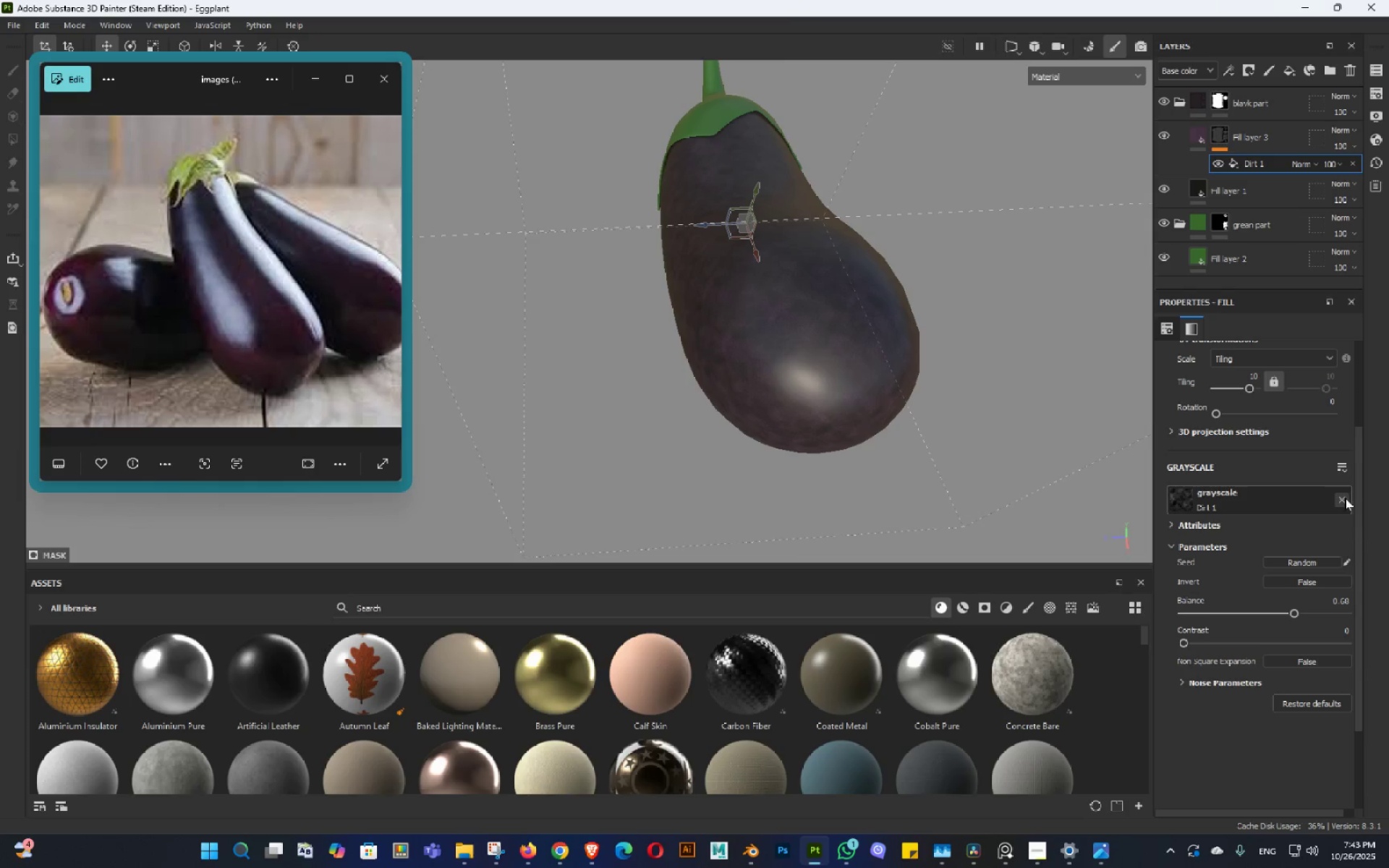 
left_click([1340, 502])
 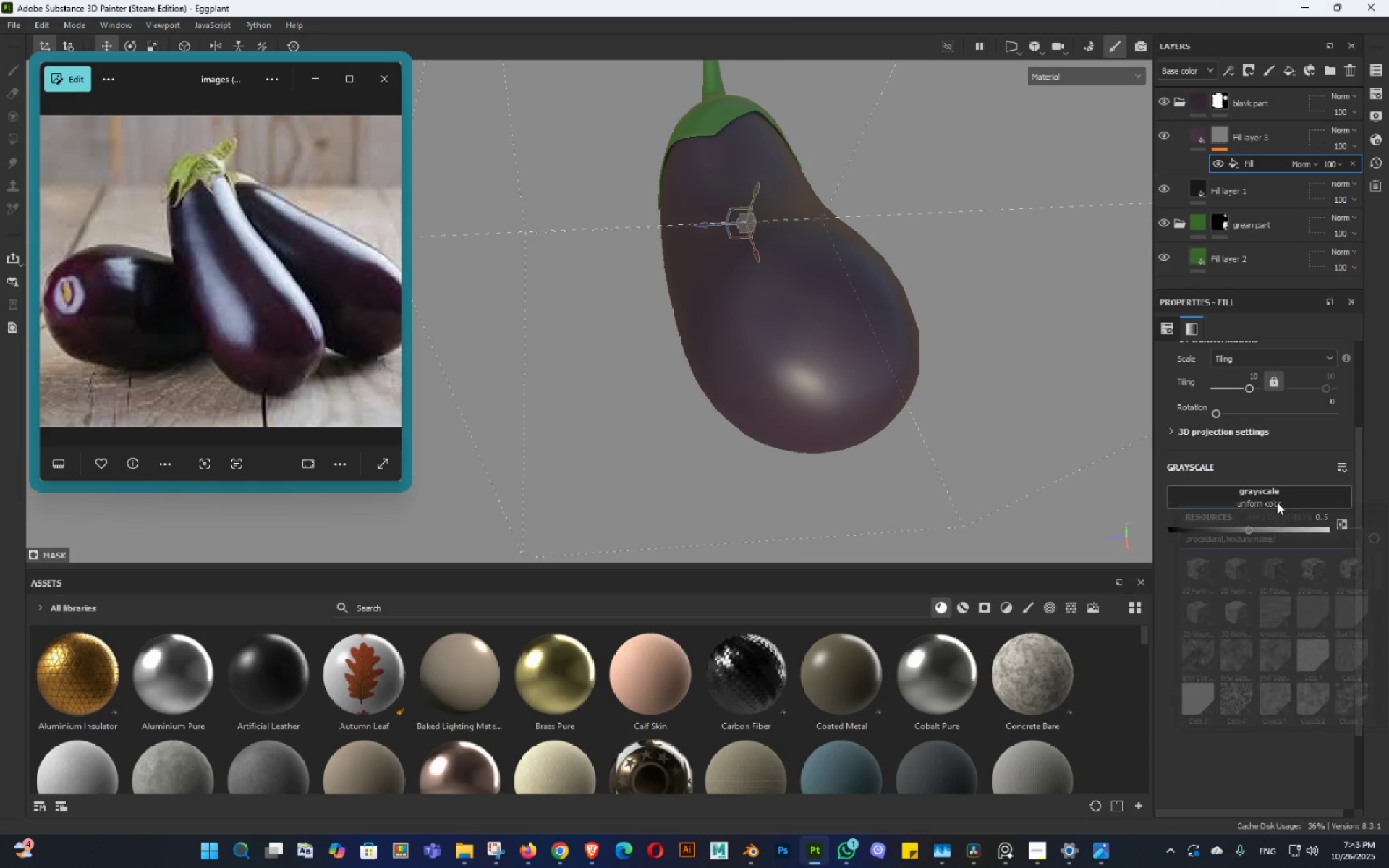 
double_click([1277, 502])
 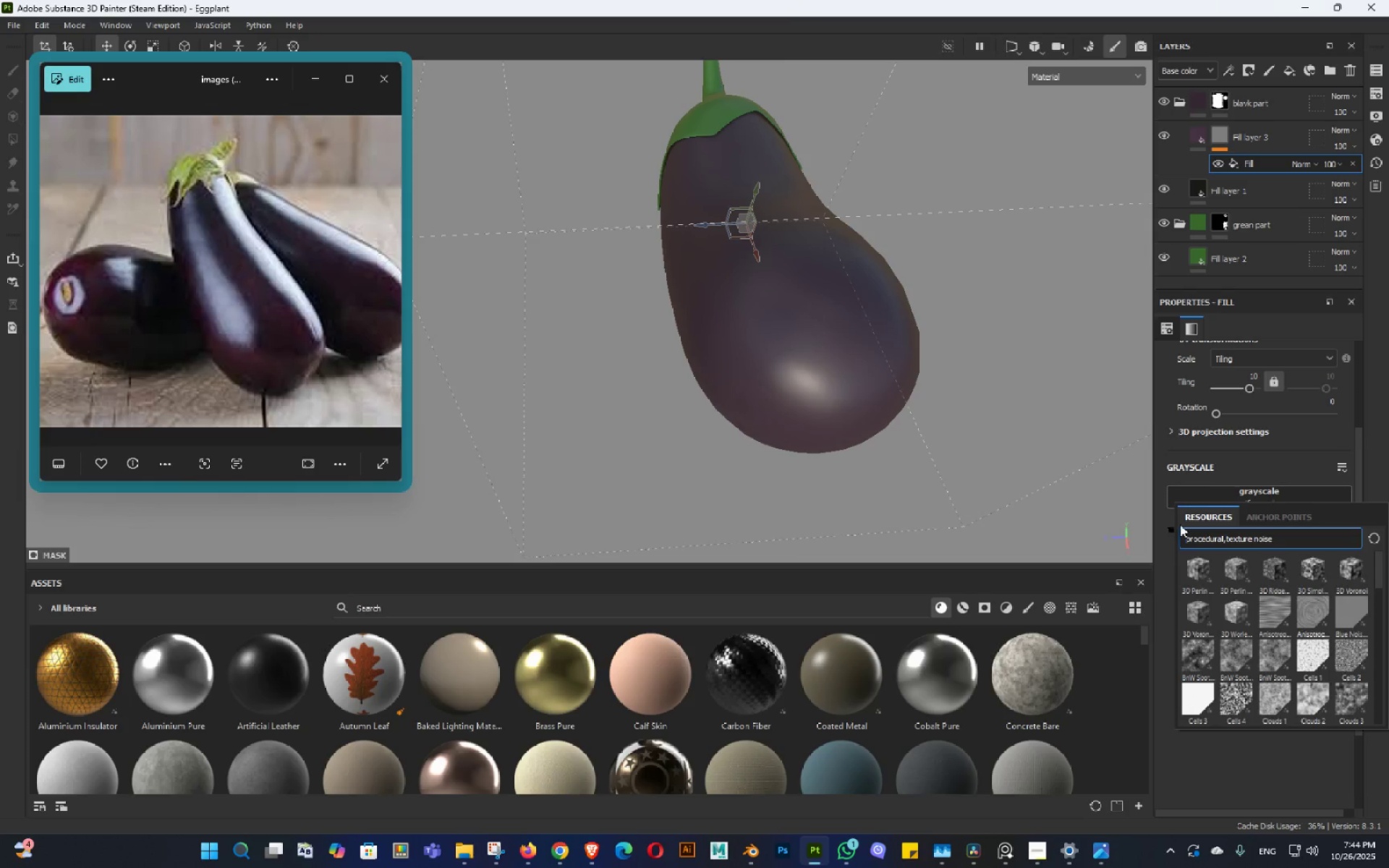 
hold_key(key=AltLeft, duration=1.24)
left_click_drag(start_coordinate=[835, 299], to_coordinate=[828, 255])
 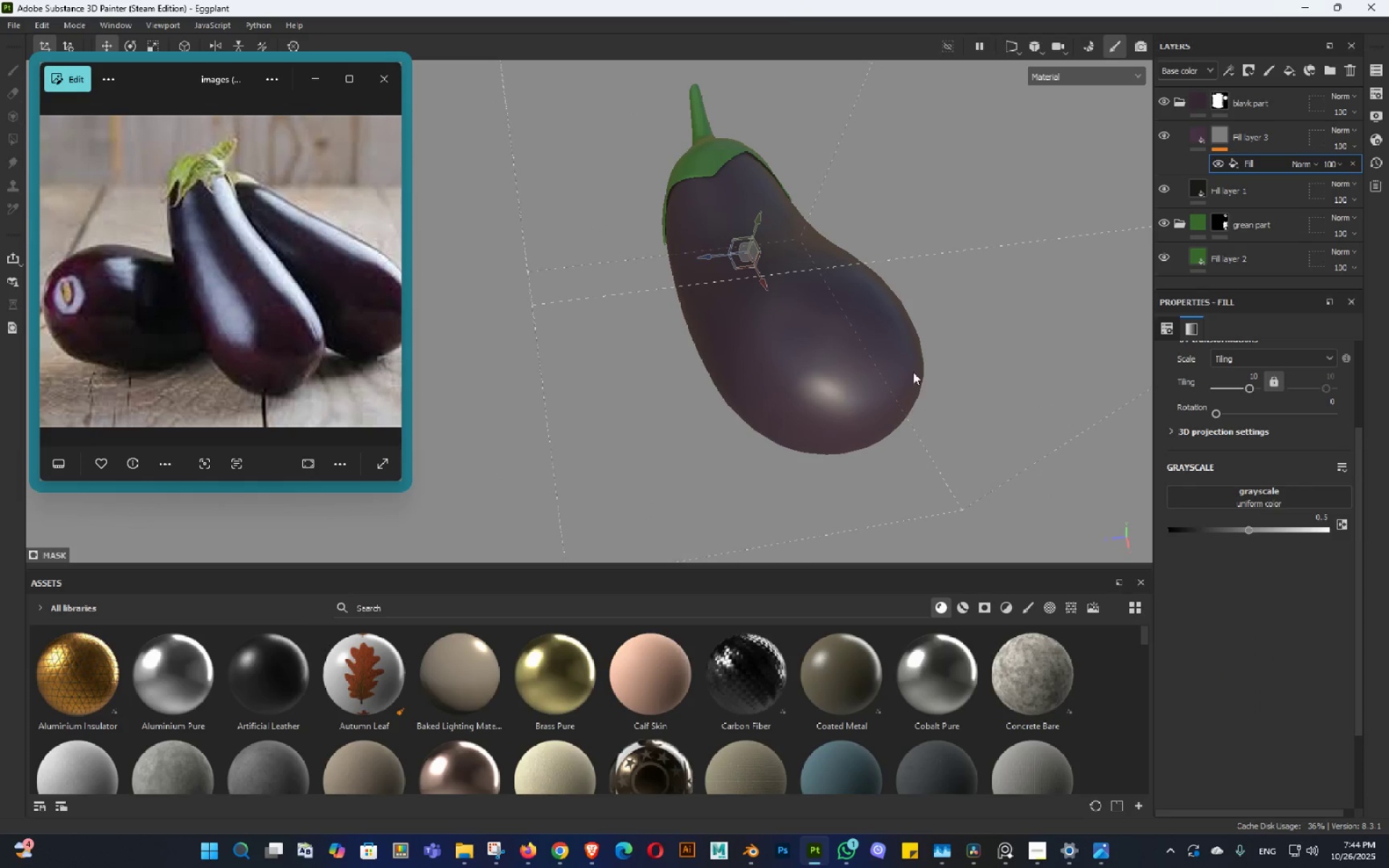 
hold_key(key=AltLeft, duration=0.36)
left_click_drag(start_coordinate=[948, 375], to_coordinate=[967, 367])
 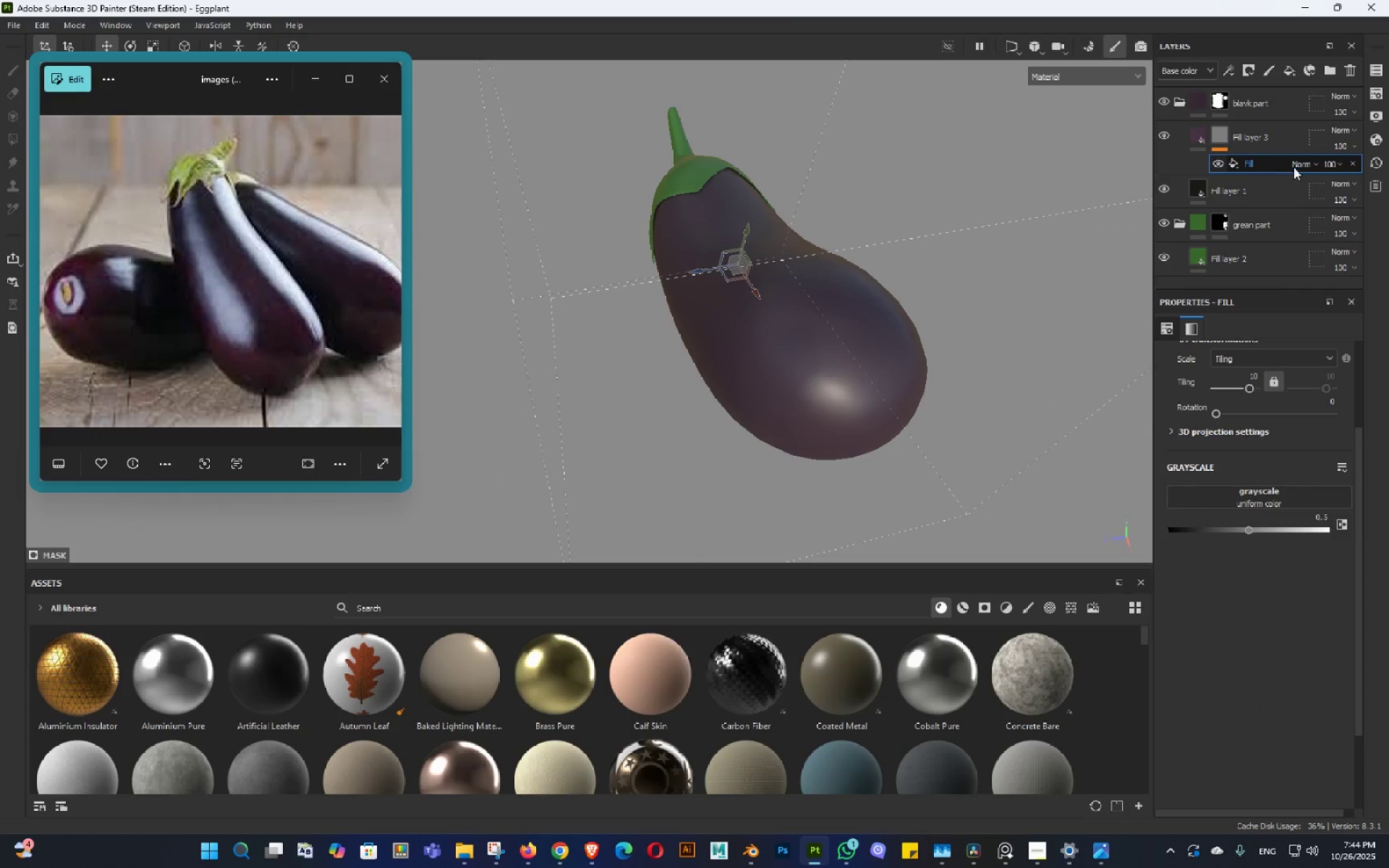 
left_click([1355, 163])
 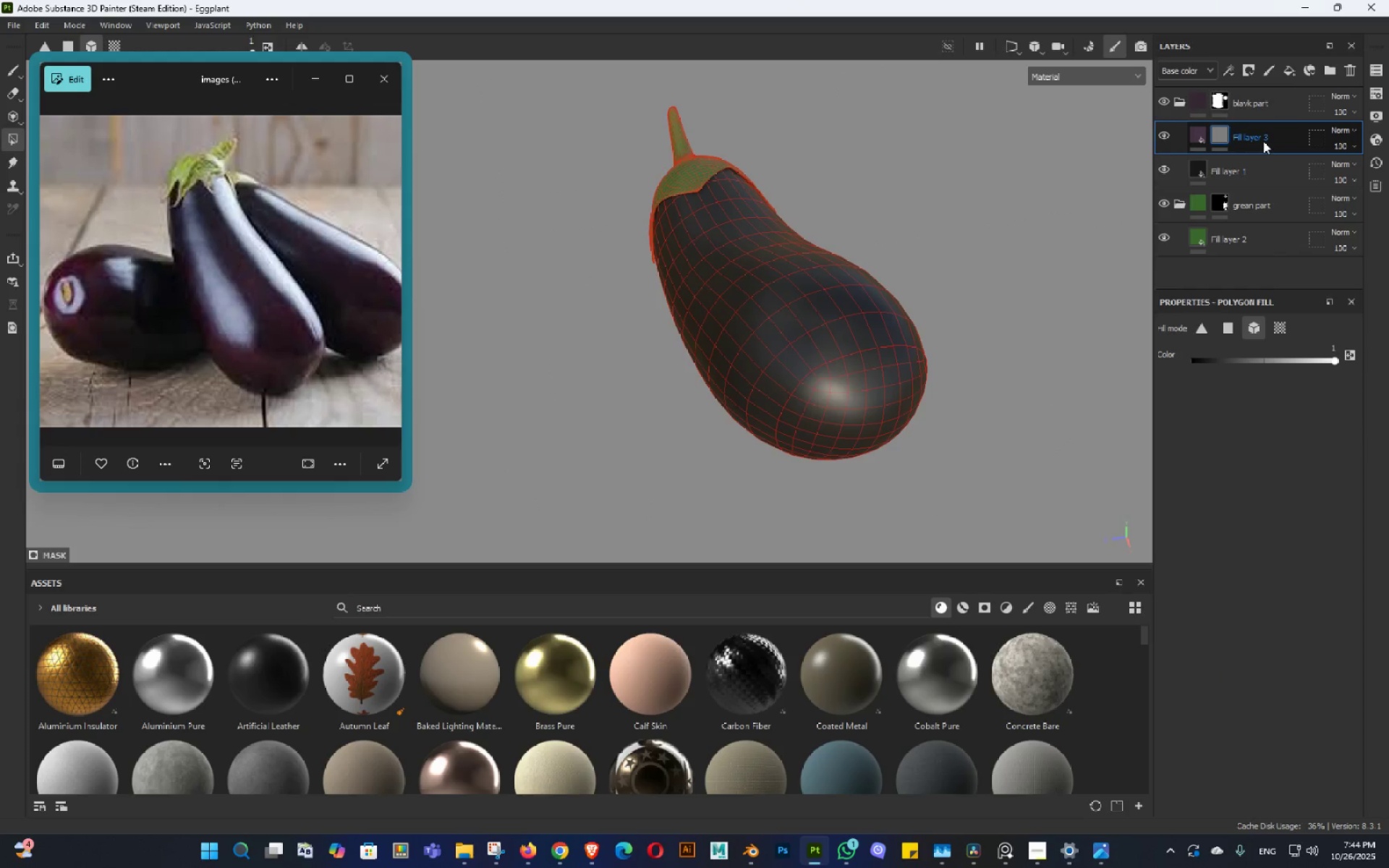 
right_click([1263, 141])
 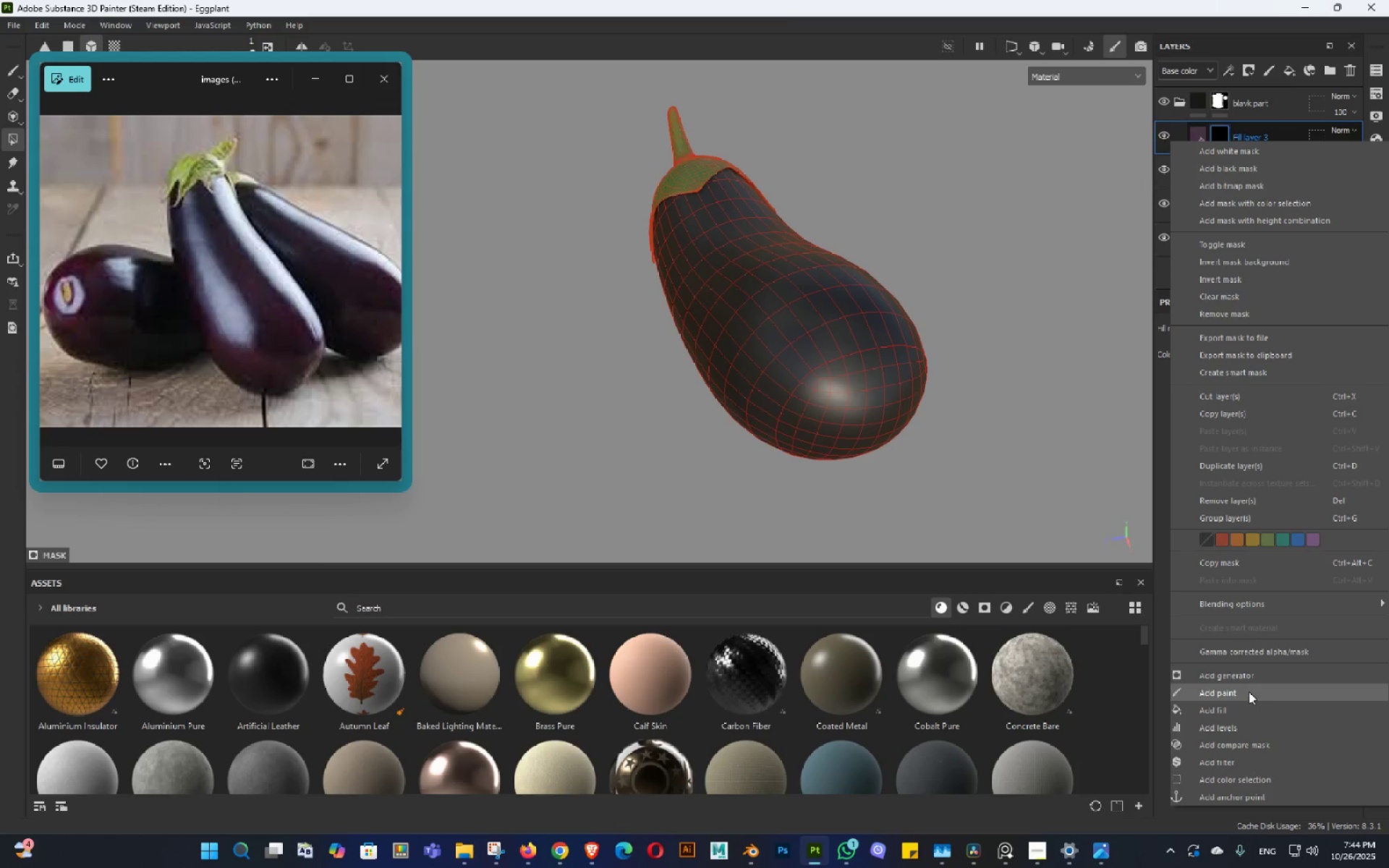 
left_click([1246, 678])
 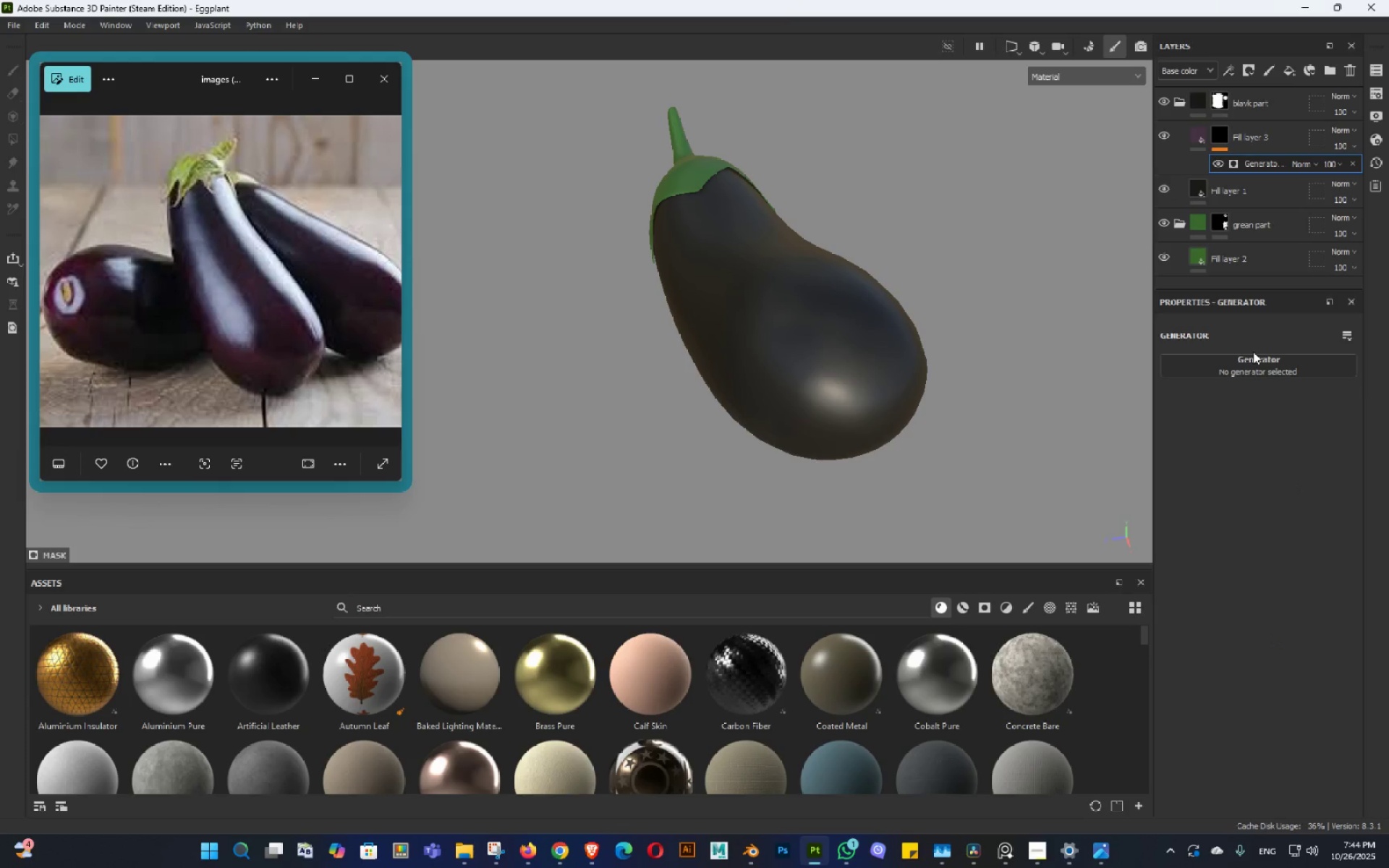 
double_click([1253, 352])
 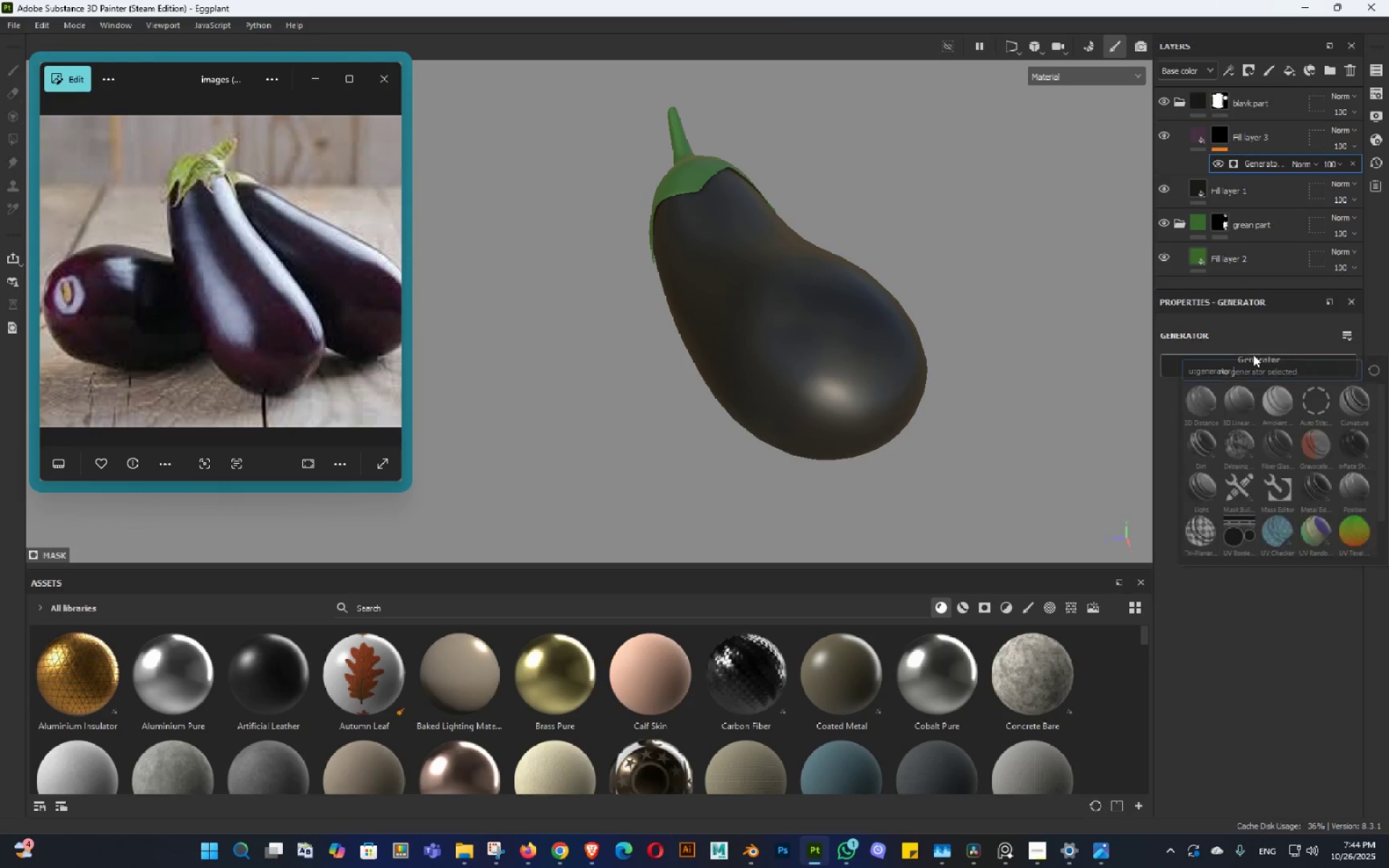 
triple_click([1253, 354])
 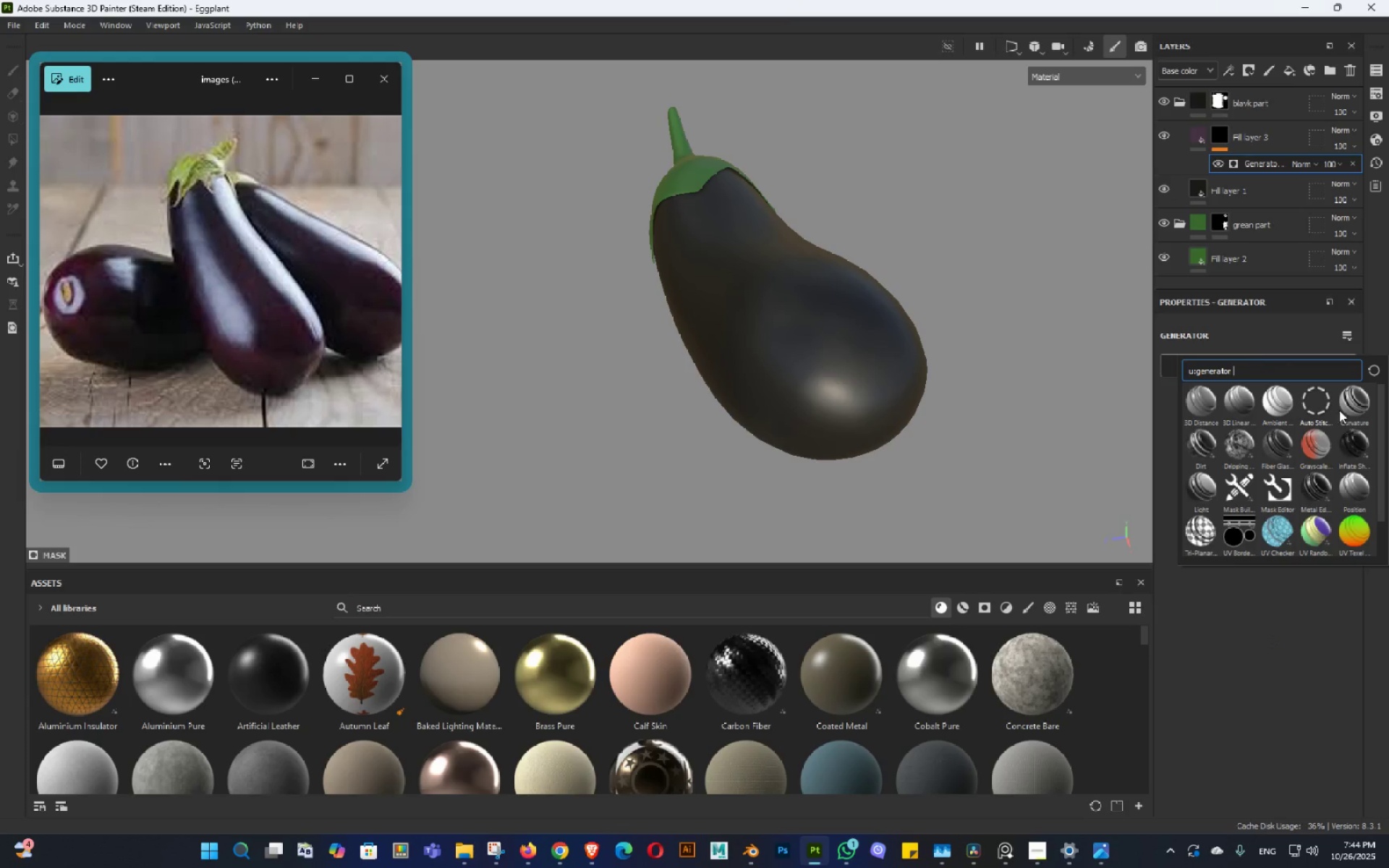 
left_click([1352, 408])
 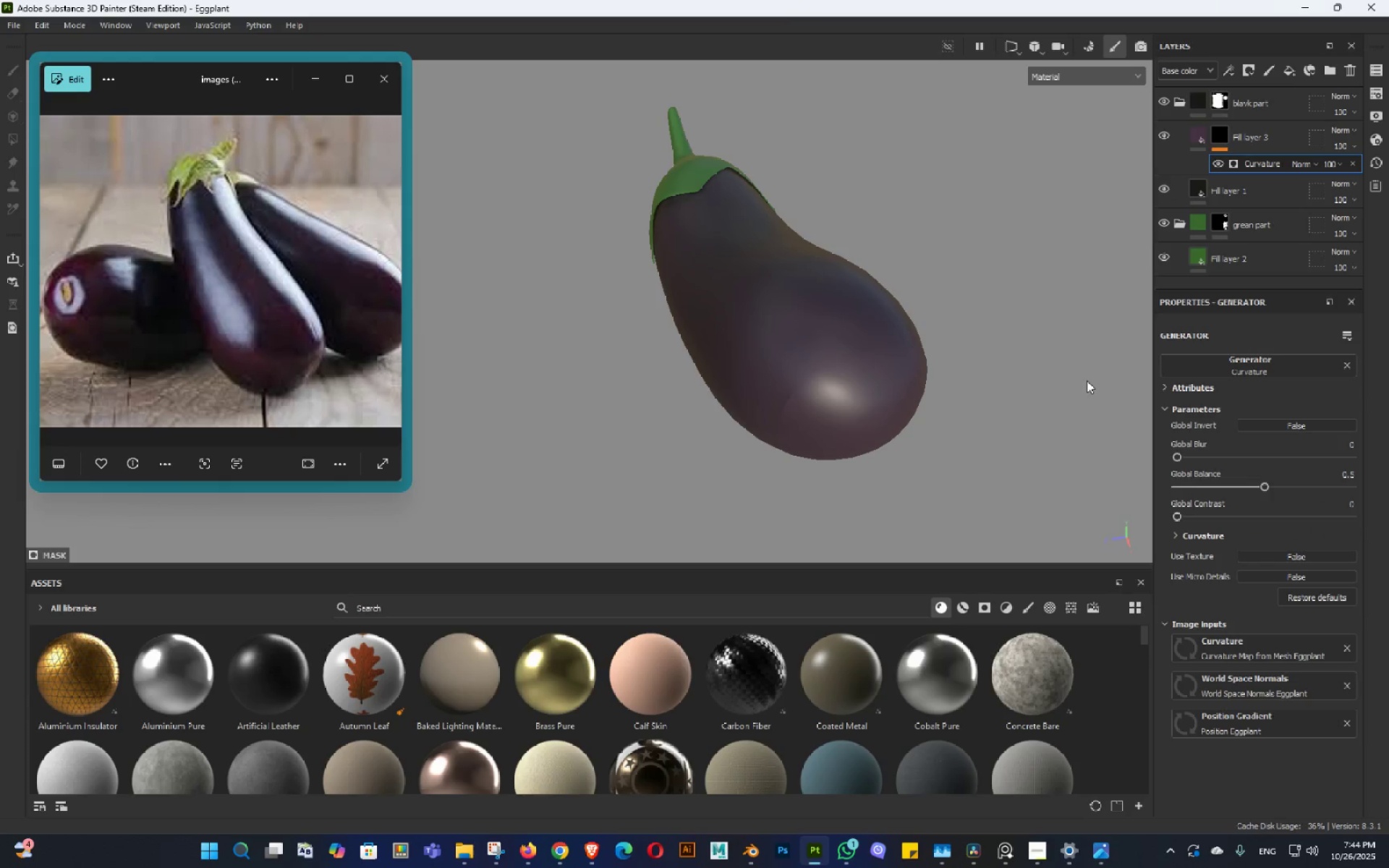 
hold_key(key=AltLeft, duration=1.0)
left_click_drag(start_coordinate=[1008, 397], to_coordinate=[985, 396])
 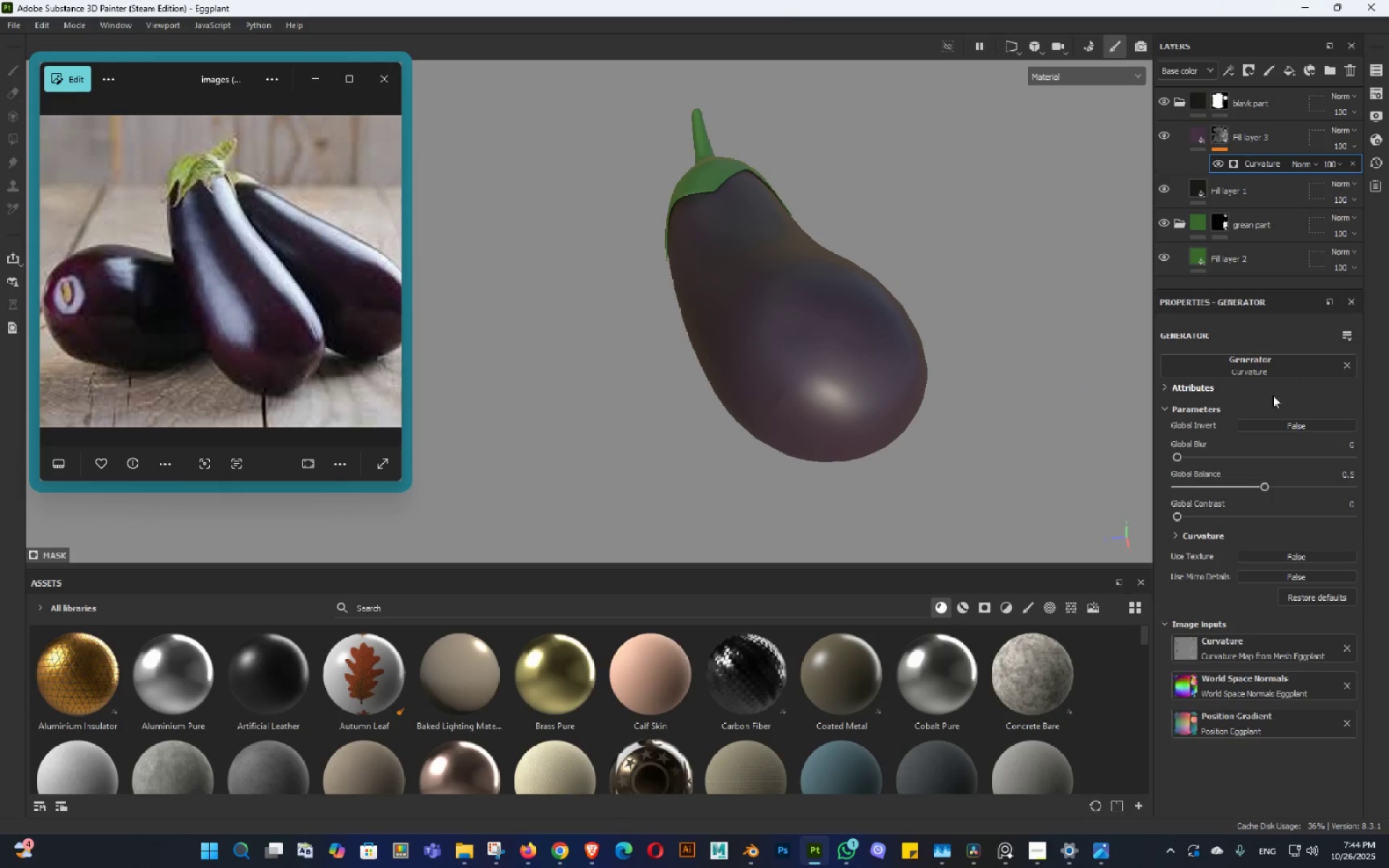 
scroll: coordinate [1233, 422], scroll_direction: up, amount: 4.0
 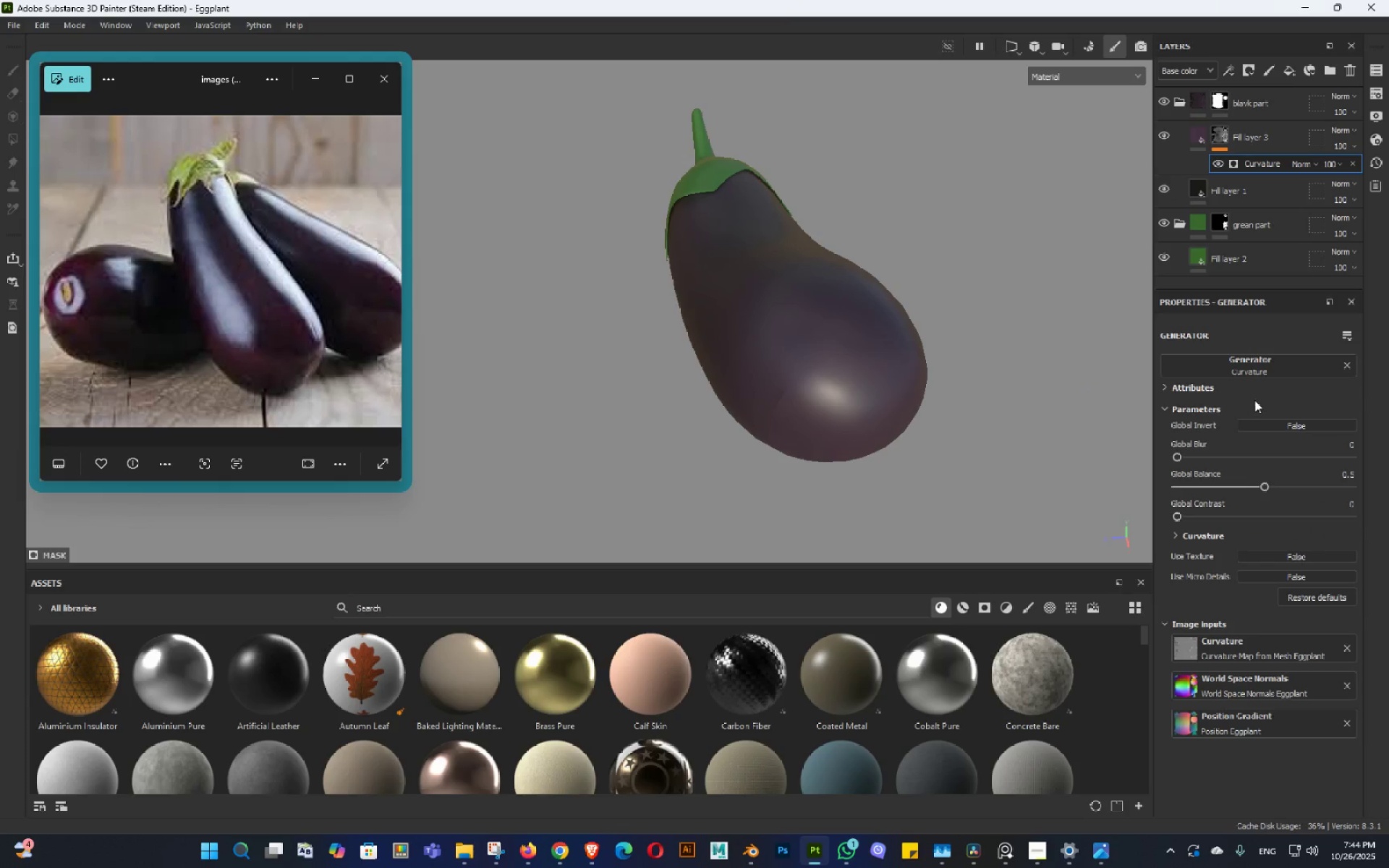 
left_click([1254, 400])
 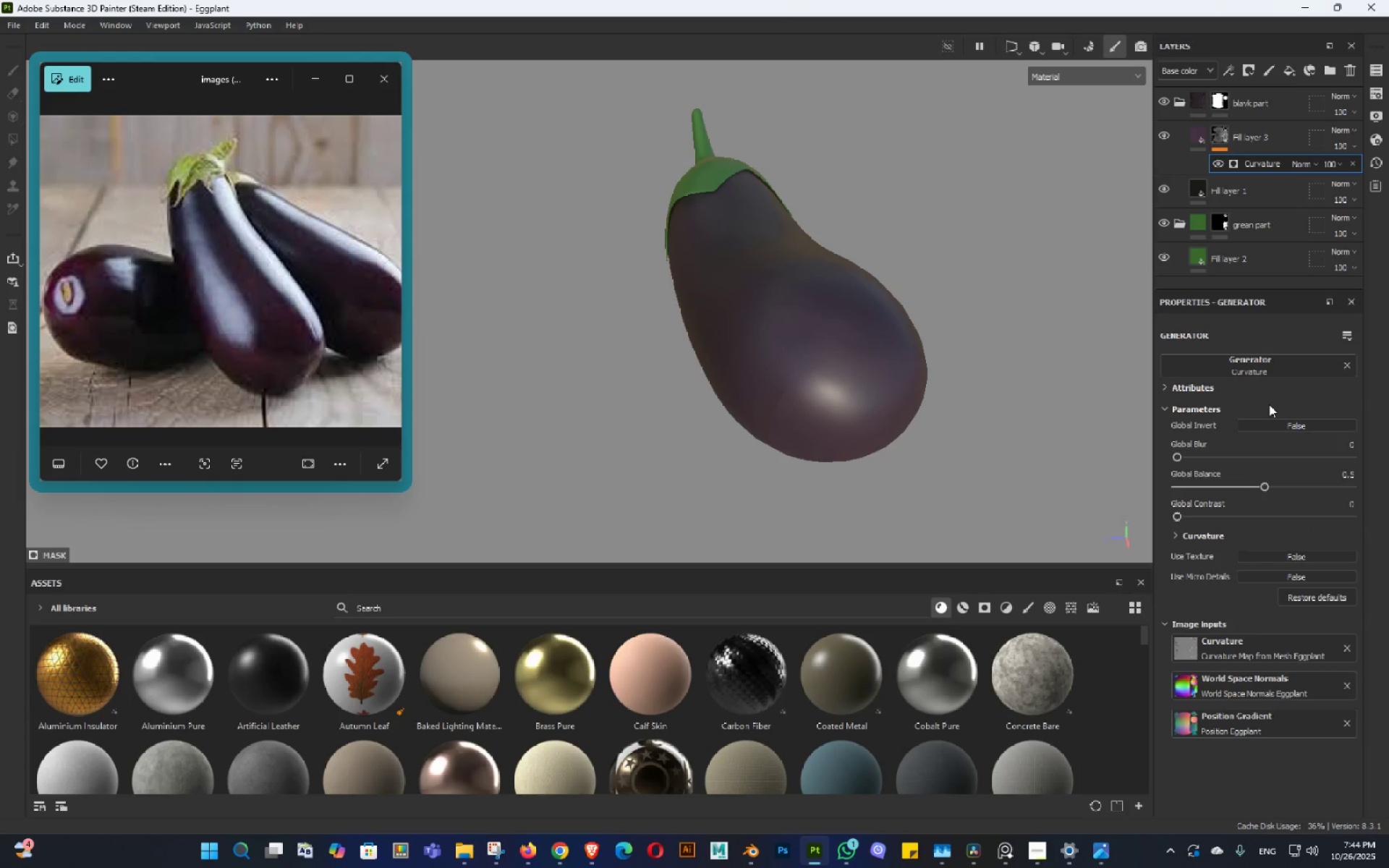 
scroll: coordinate [1271, 404], scroll_direction: none, amount: 0.0
 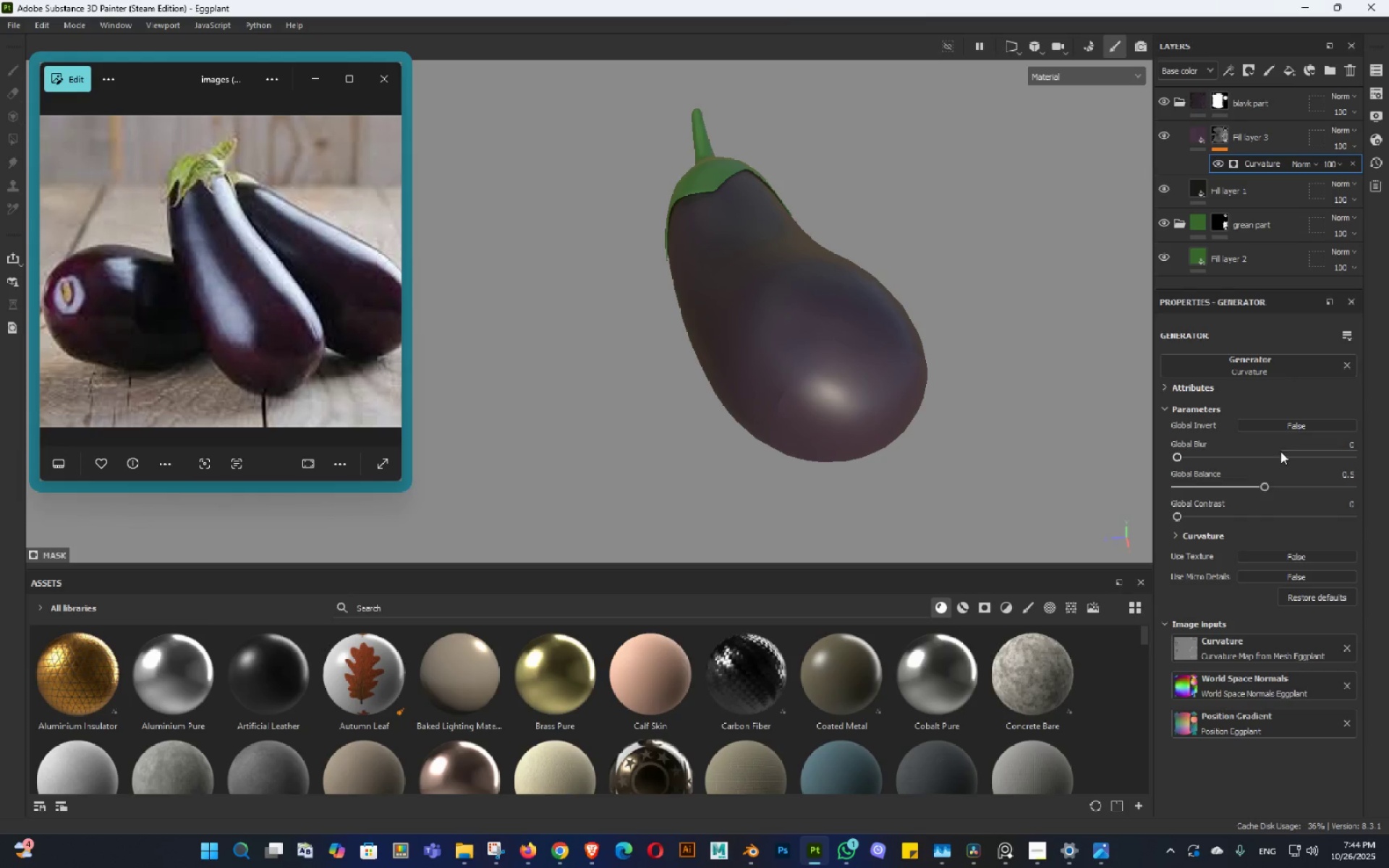 
scroll: coordinate [1276, 495], scroll_direction: down, amount: 1.0
 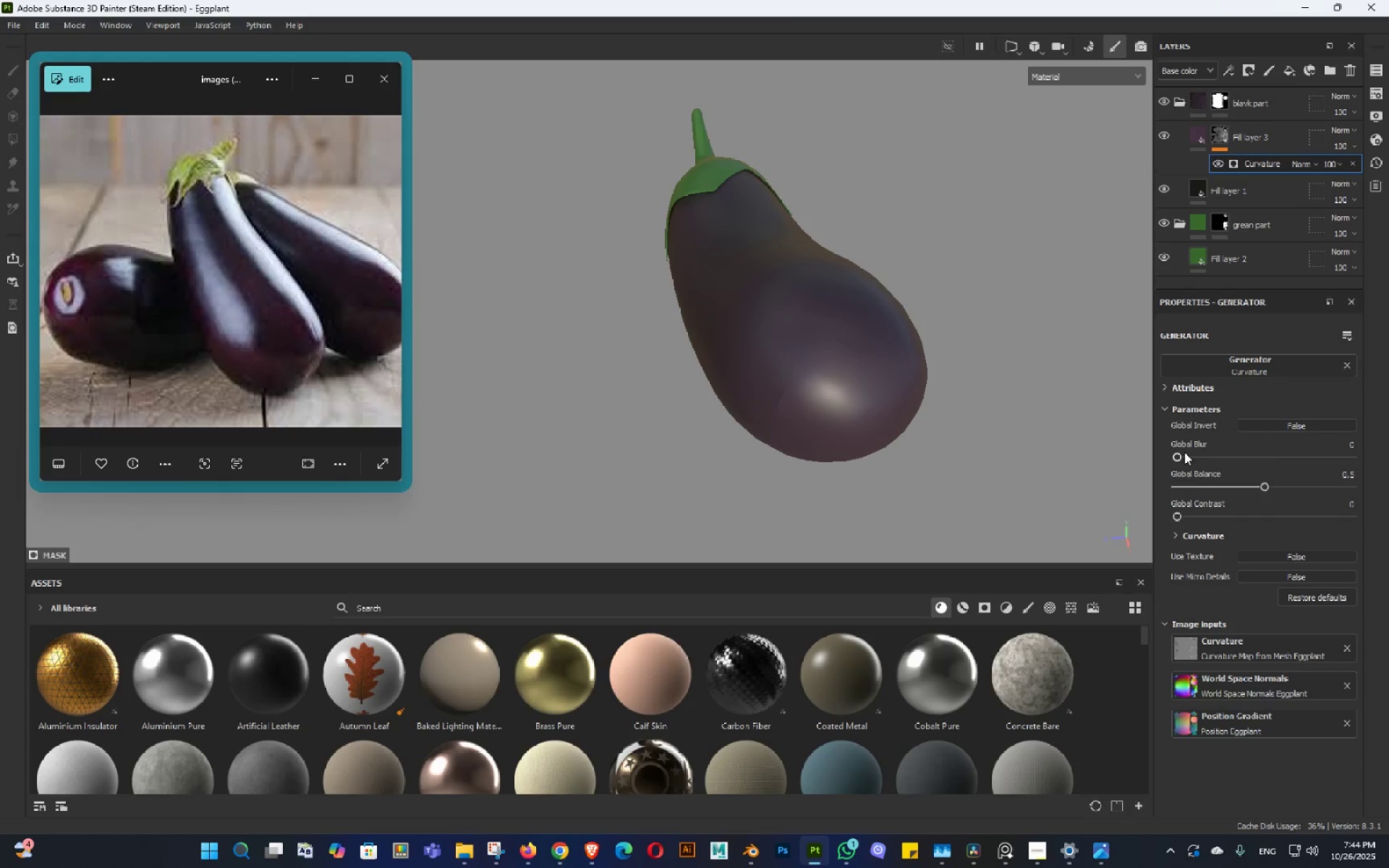 
left_click_drag(start_coordinate=[1184, 452], to_coordinate=[1204, 458])
 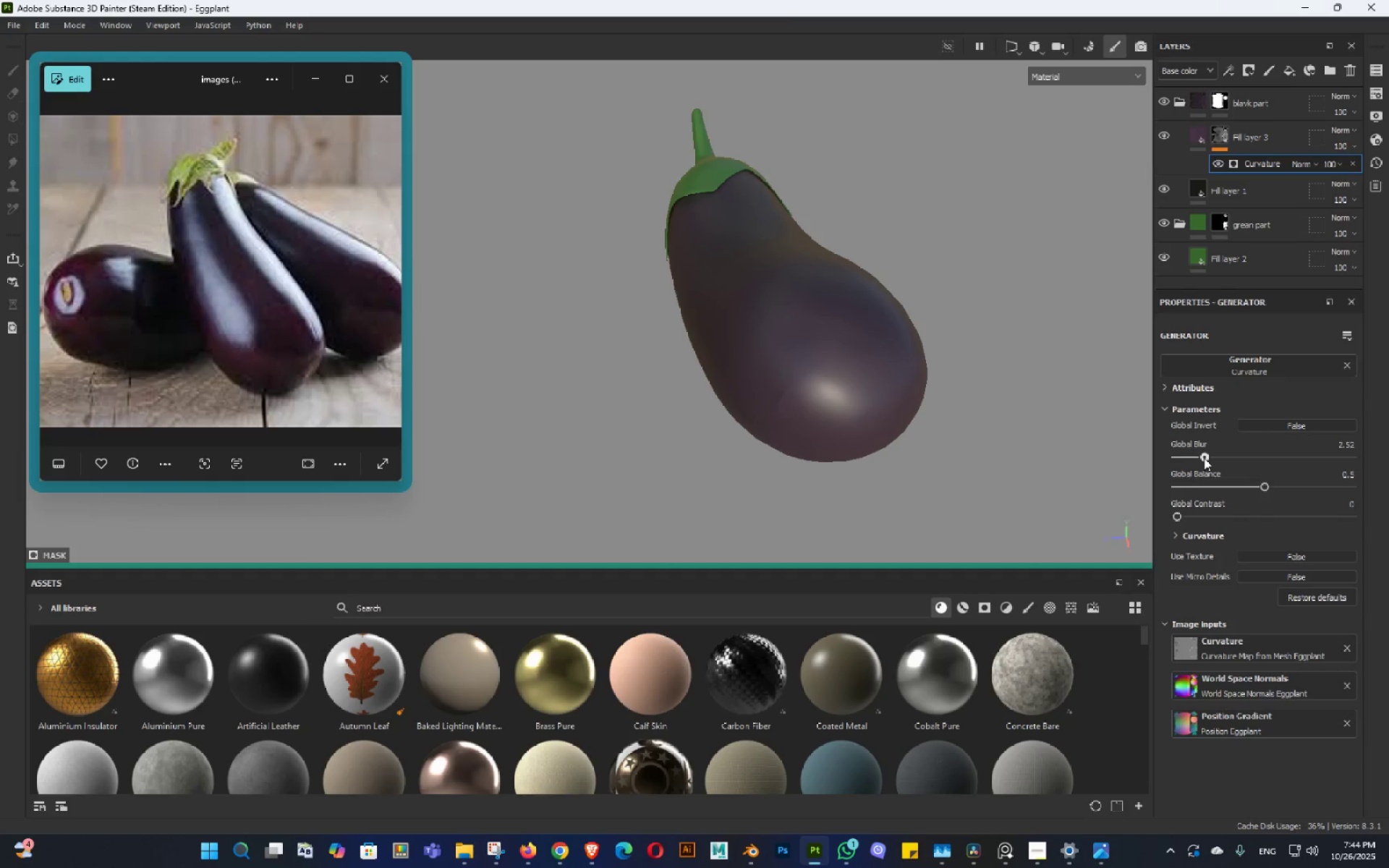 
left_click_drag(start_coordinate=[1197, 456], to_coordinate=[1082, 456])
 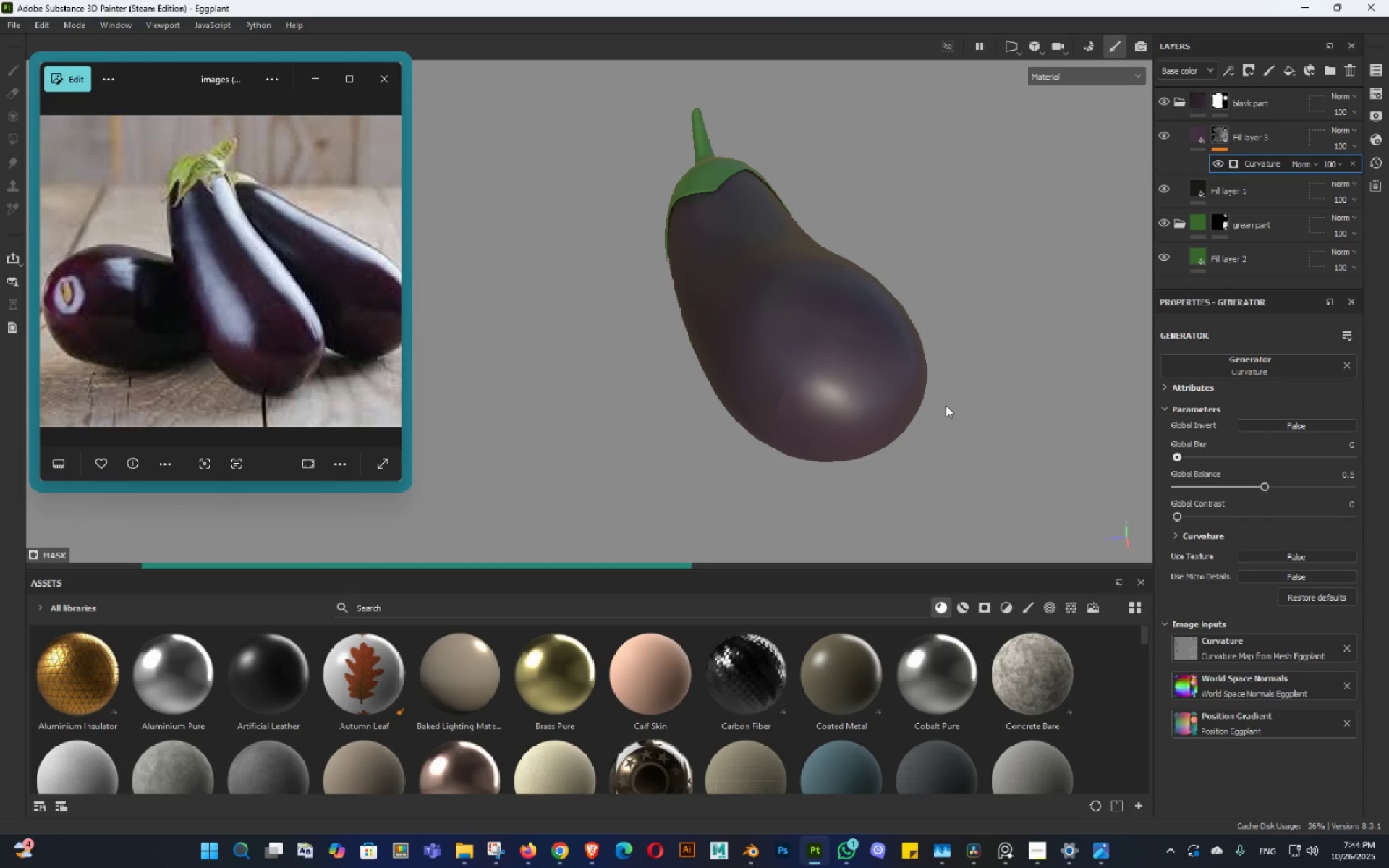 
hold_key(key=AltLeft, duration=1.47)
left_click_drag(start_coordinate=[946, 405], to_coordinate=[1042, 420])
 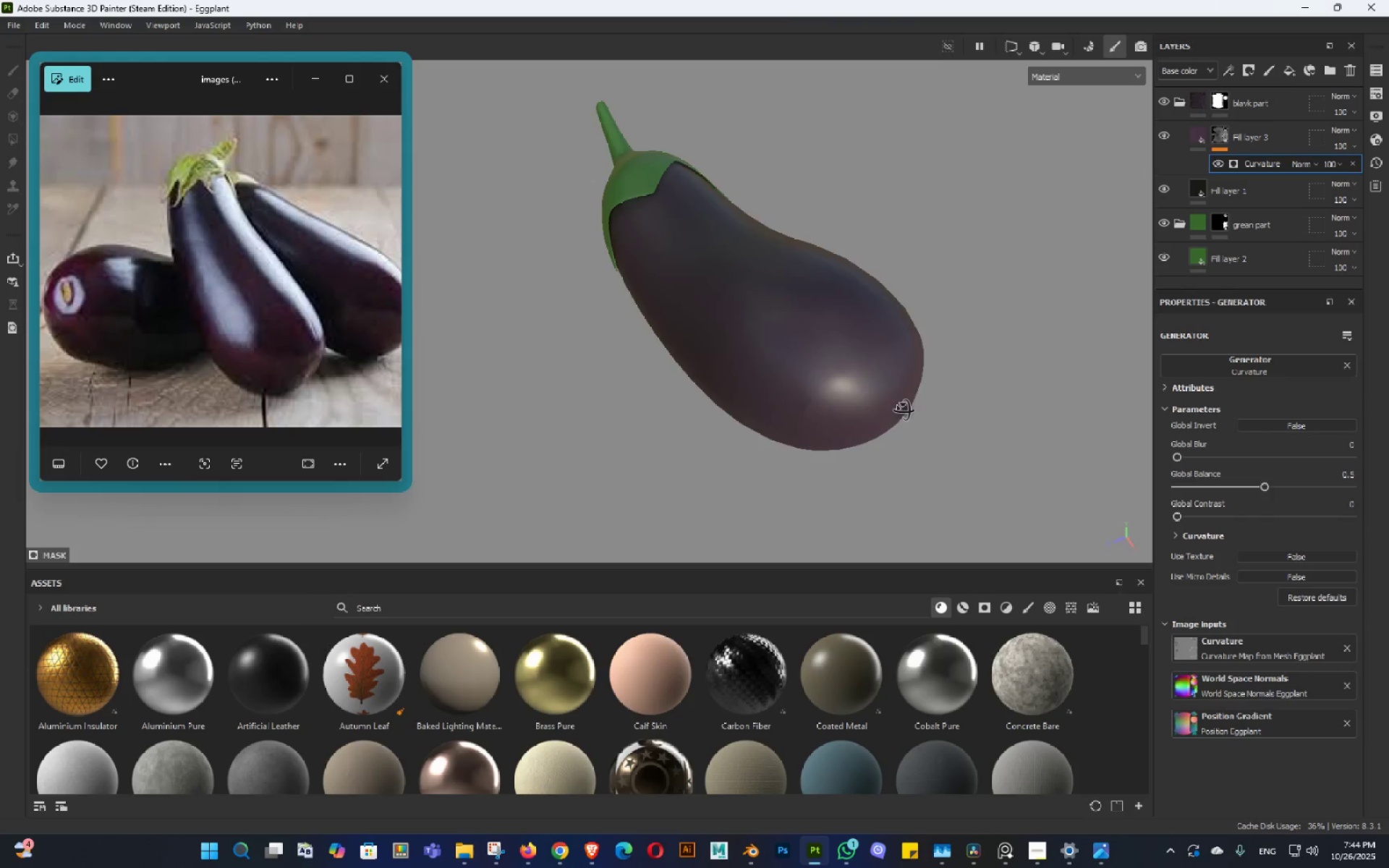 
left_click_drag(start_coordinate=[903, 417], to_coordinate=[957, 388])
 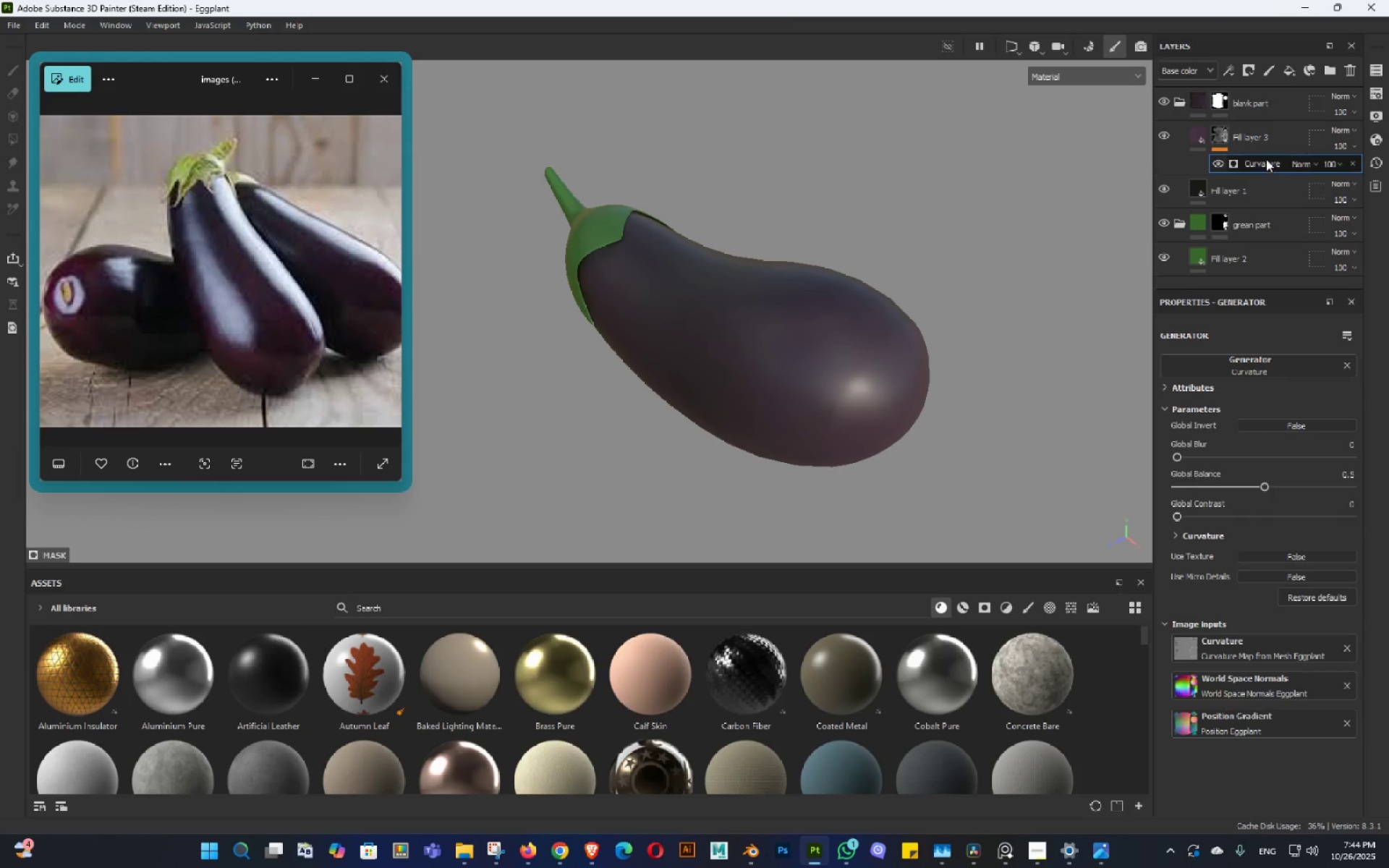 
left_click([1263, 161])
 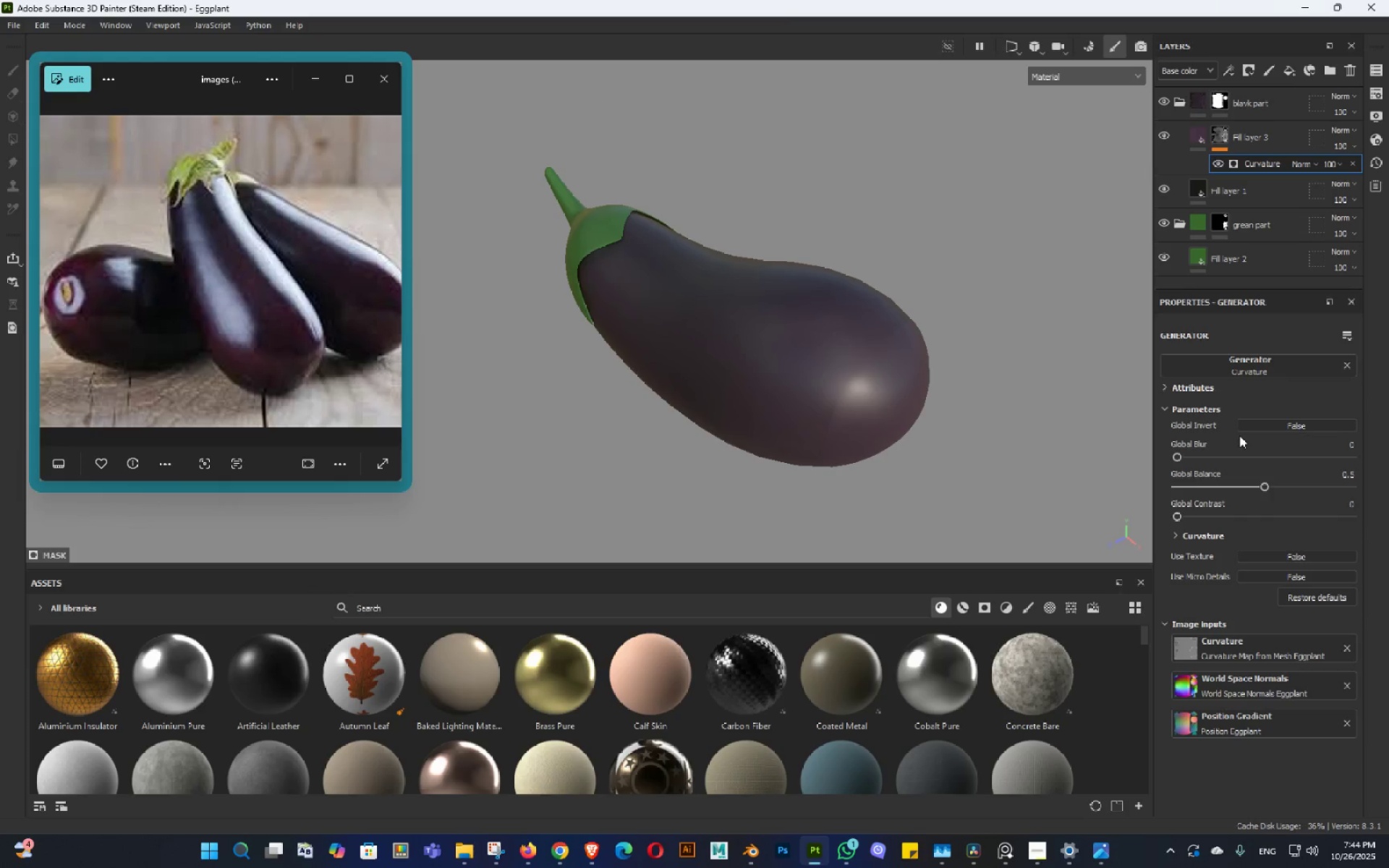 
scroll: coordinate [1241, 433], scroll_direction: up, amount: 3.0
 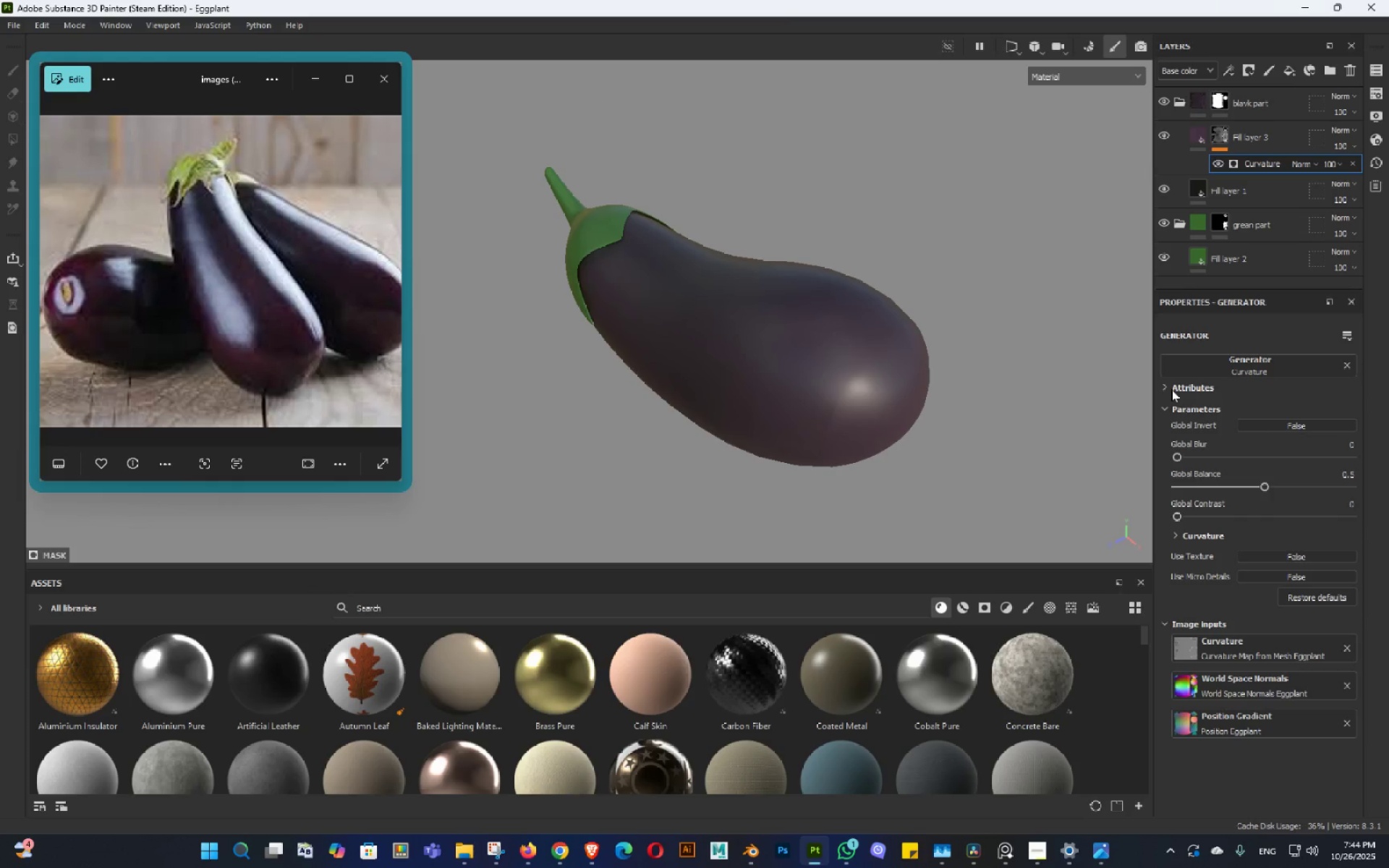 
left_click([1171, 389])
 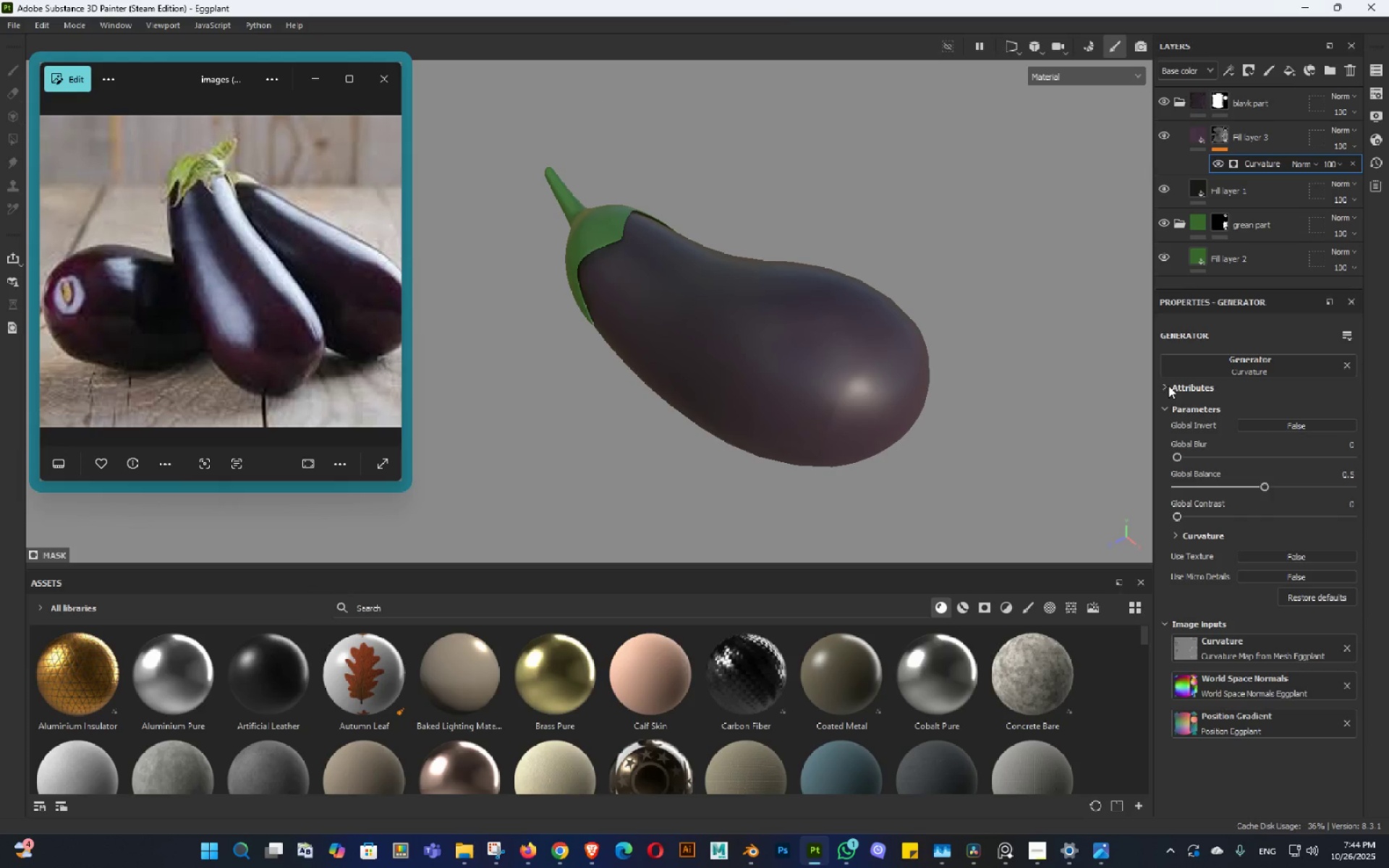 
left_click([1161, 386])
 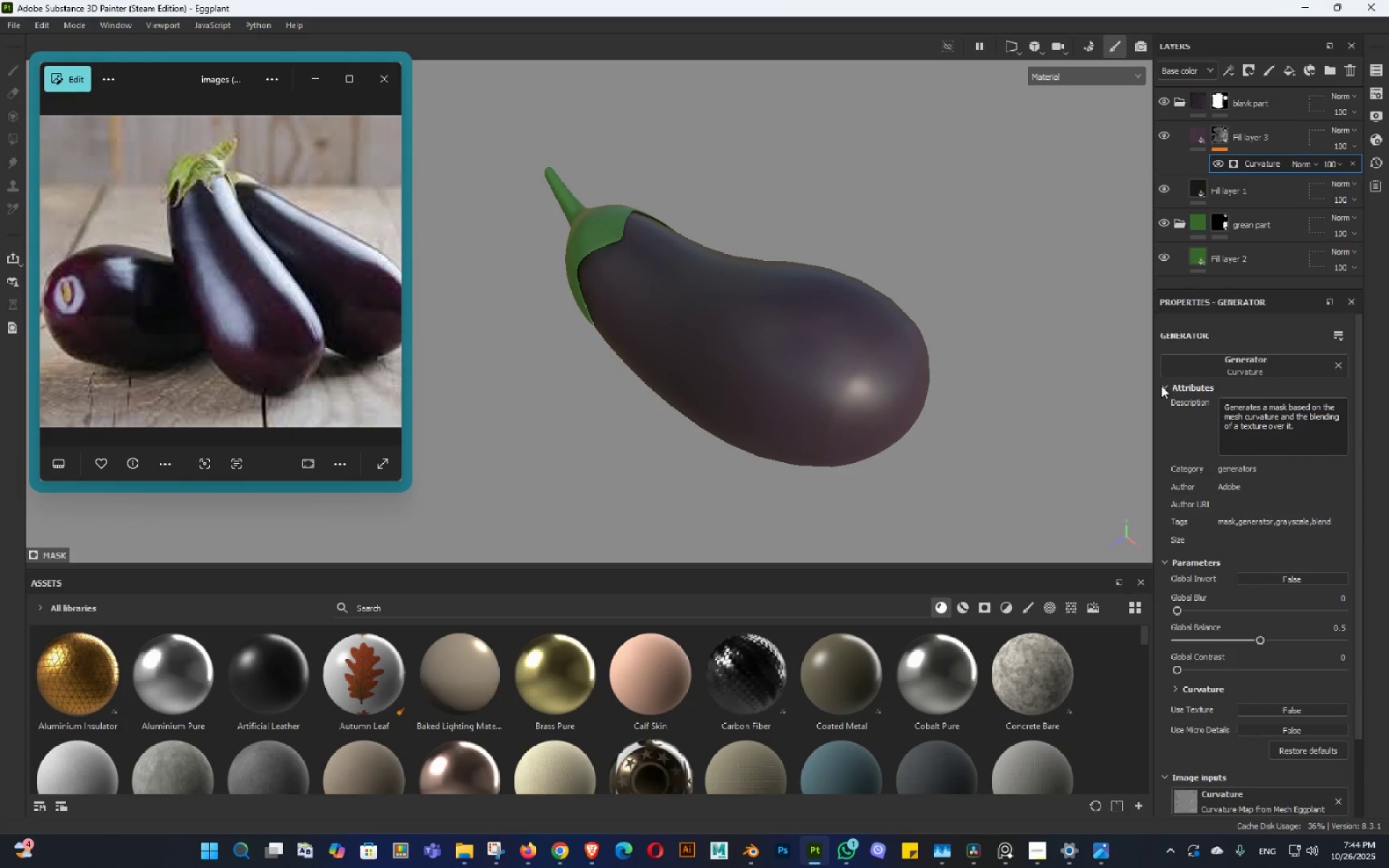 
left_click([1161, 386])
 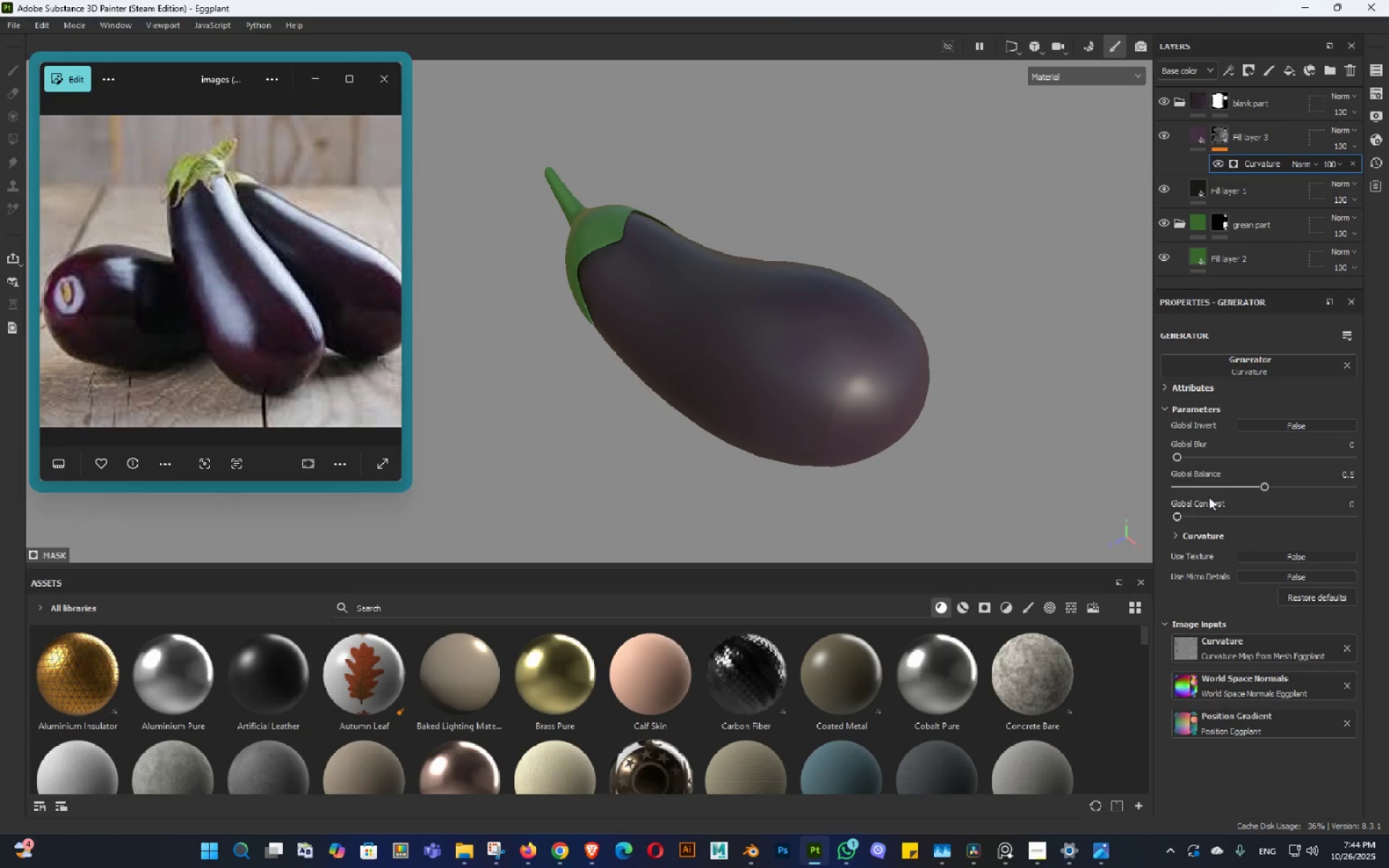 
left_click_drag(start_coordinate=[1262, 485], to_coordinate=[1307, 486])
 